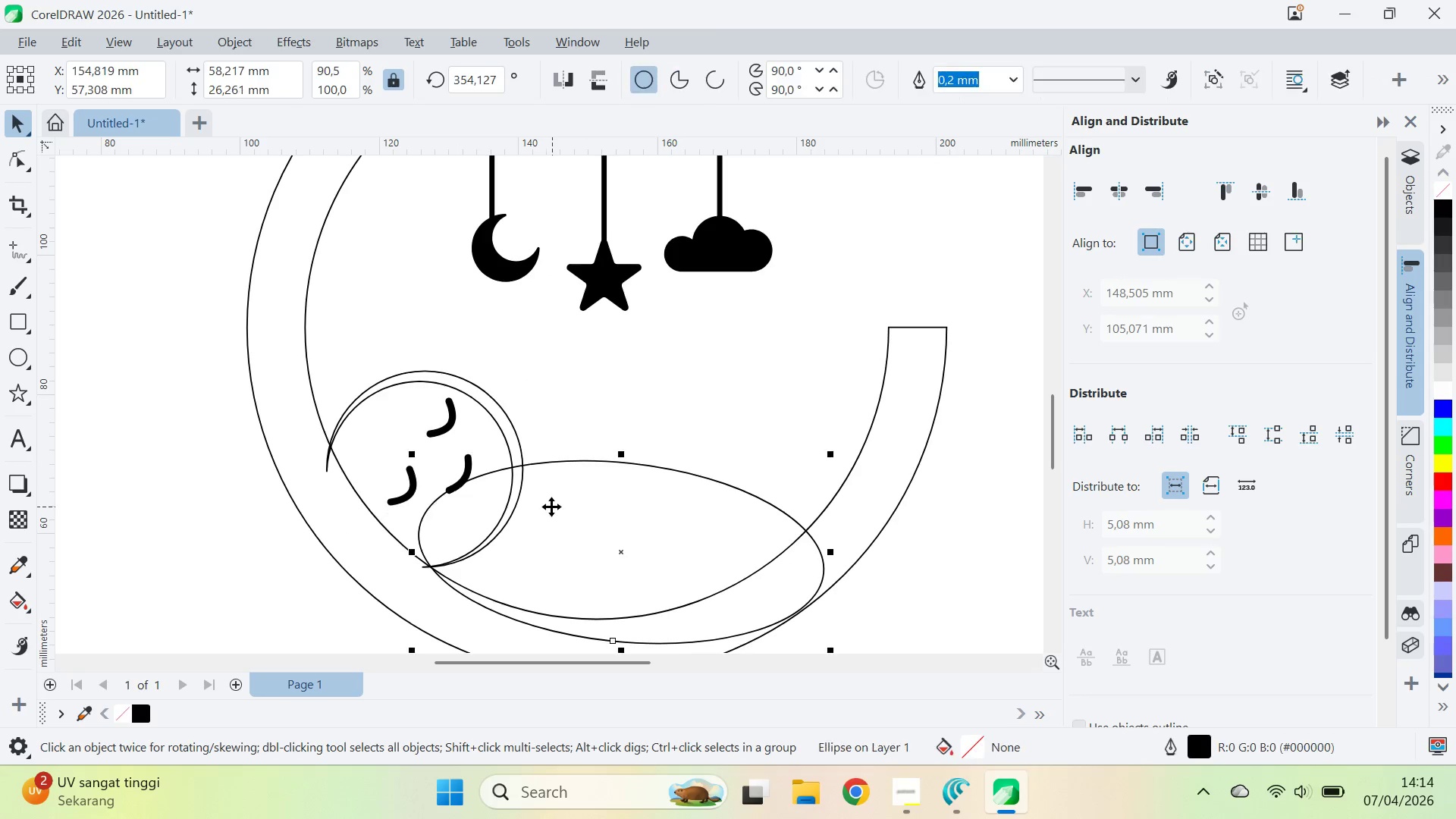 
key(Control+Z)
 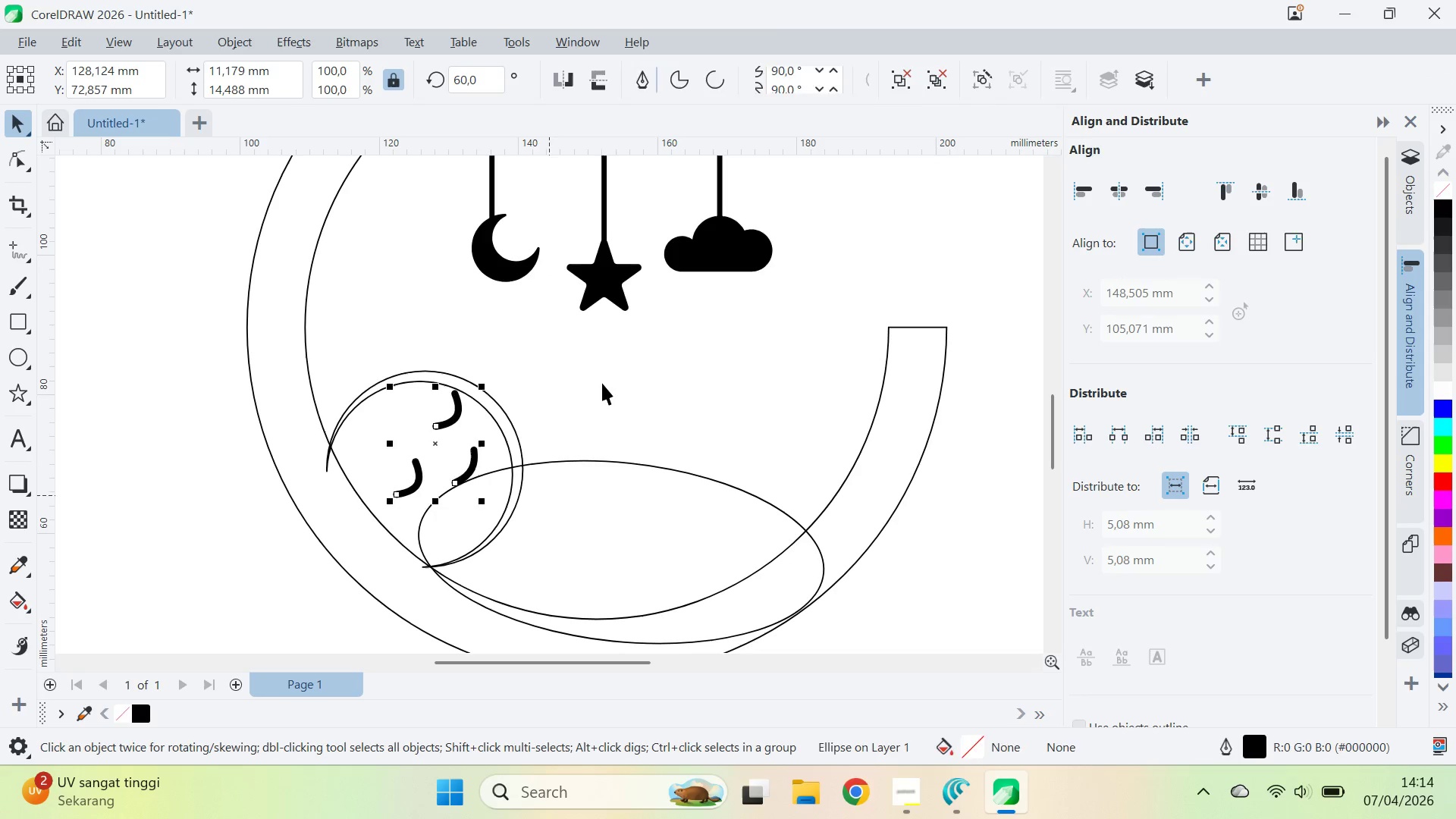 
key(Control+Z)
 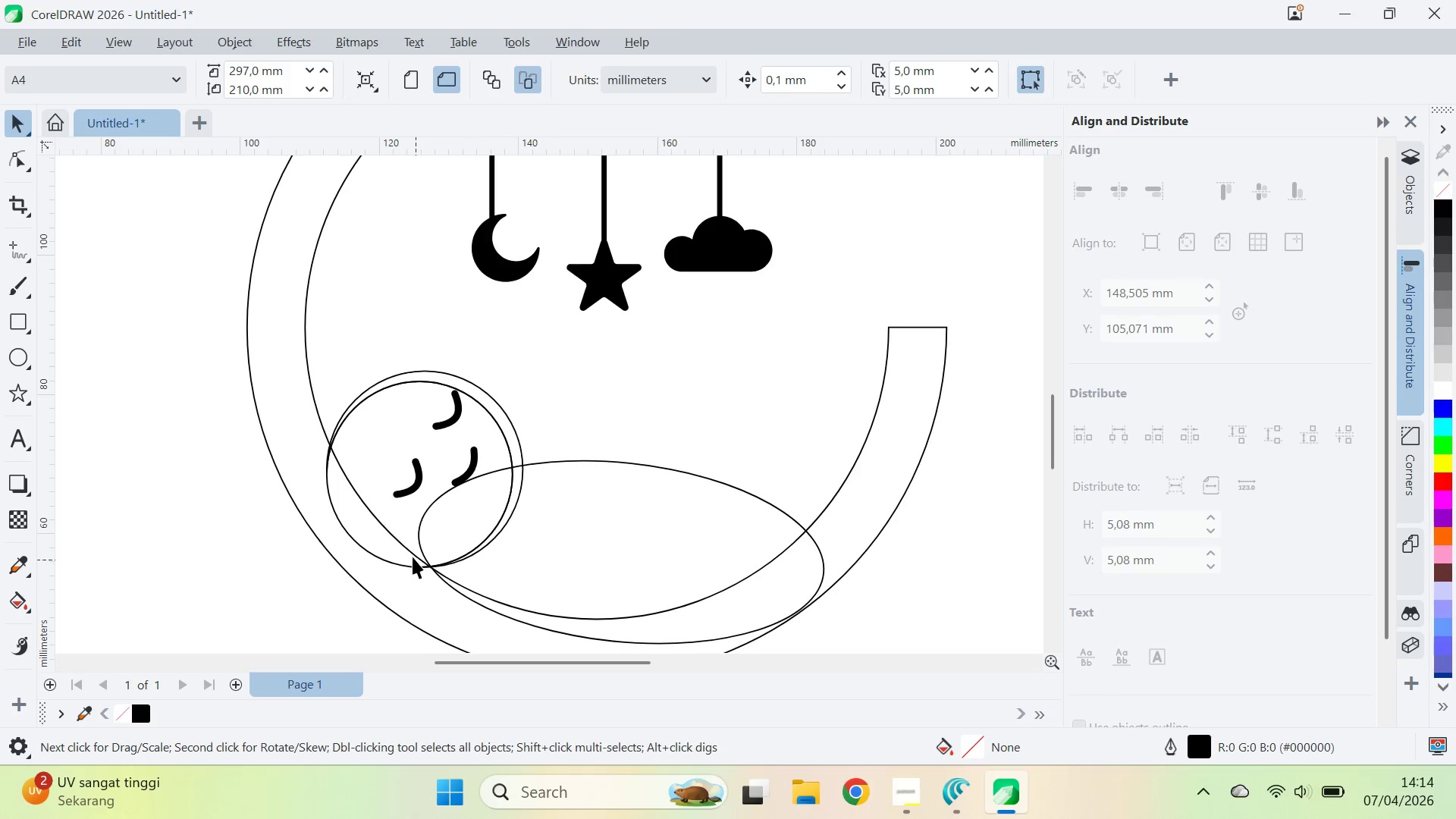 
left_click([387, 528])
 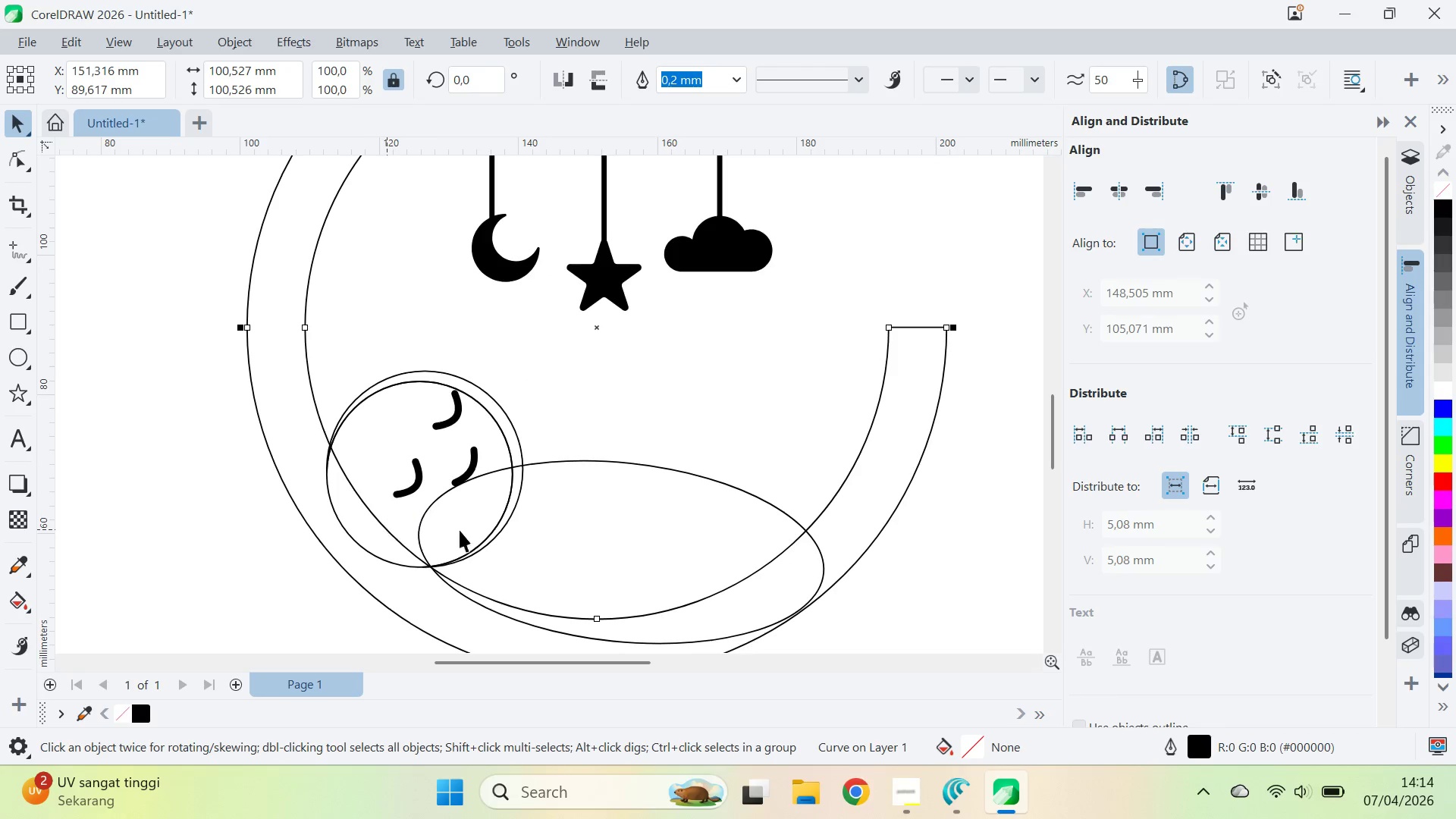 
key(Shift+ShiftLeft)
 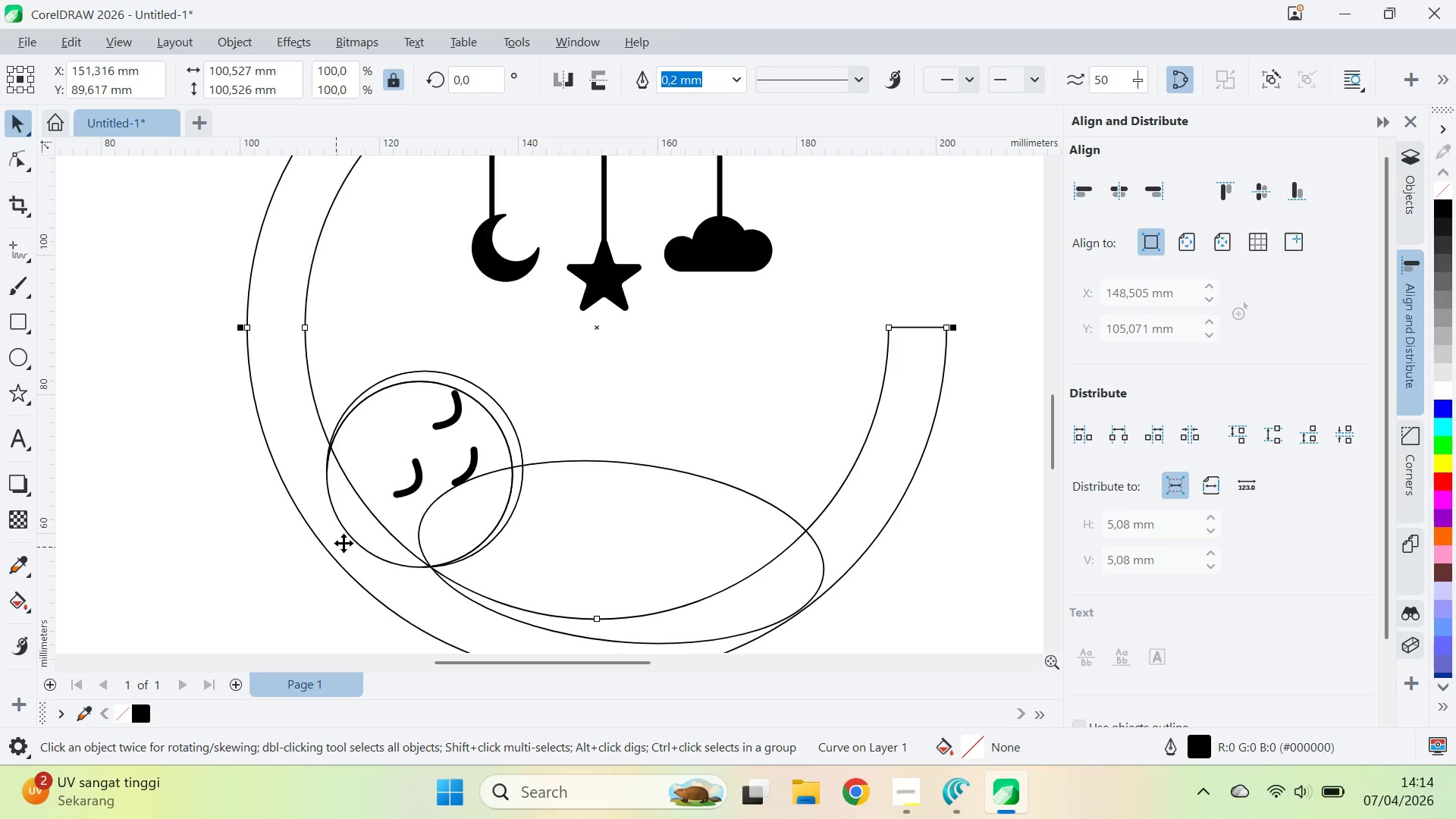 
left_click([359, 532])
 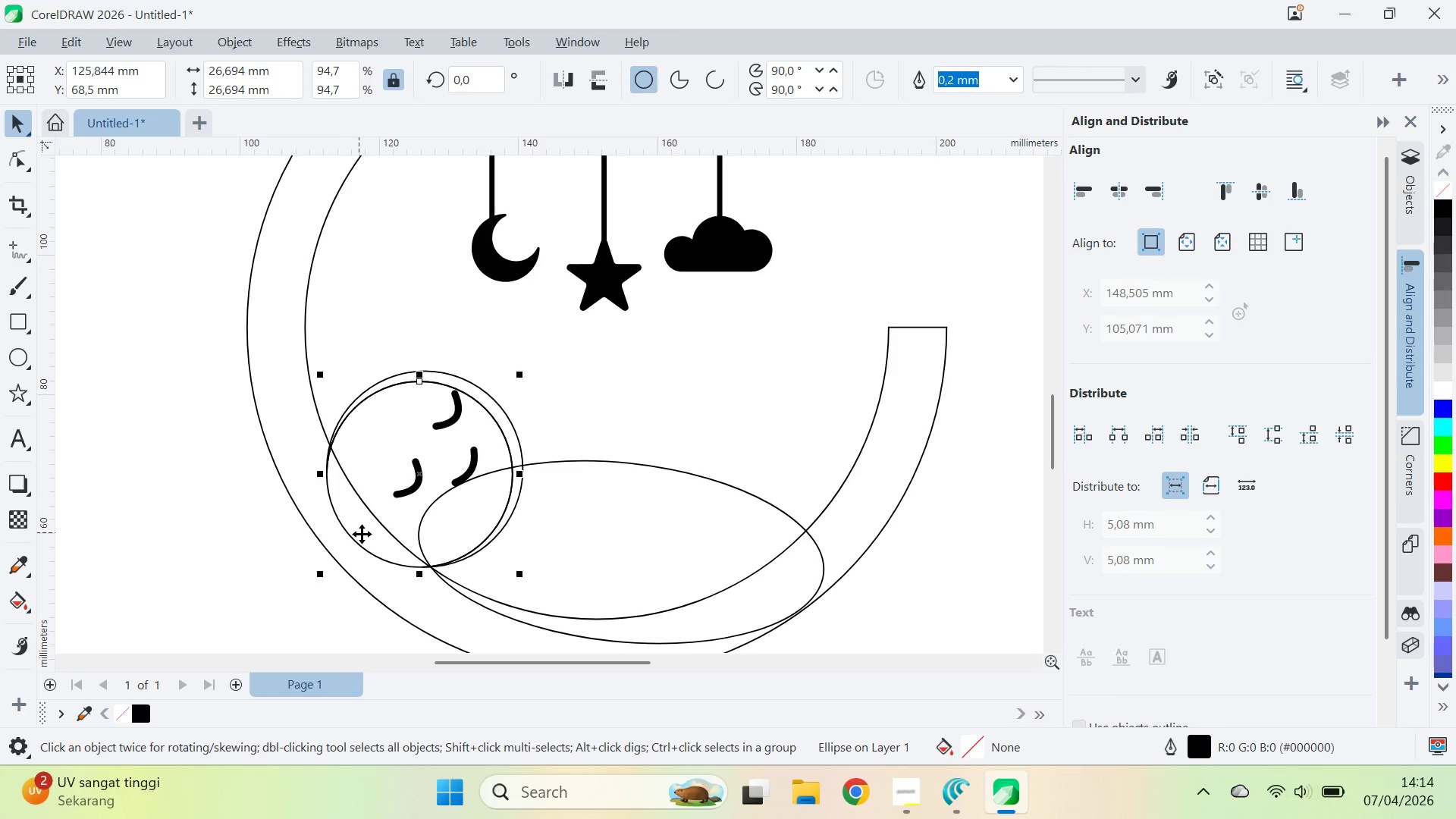 
hold_key(key=ShiftLeft, duration=0.34)
left_click([610, 514])
 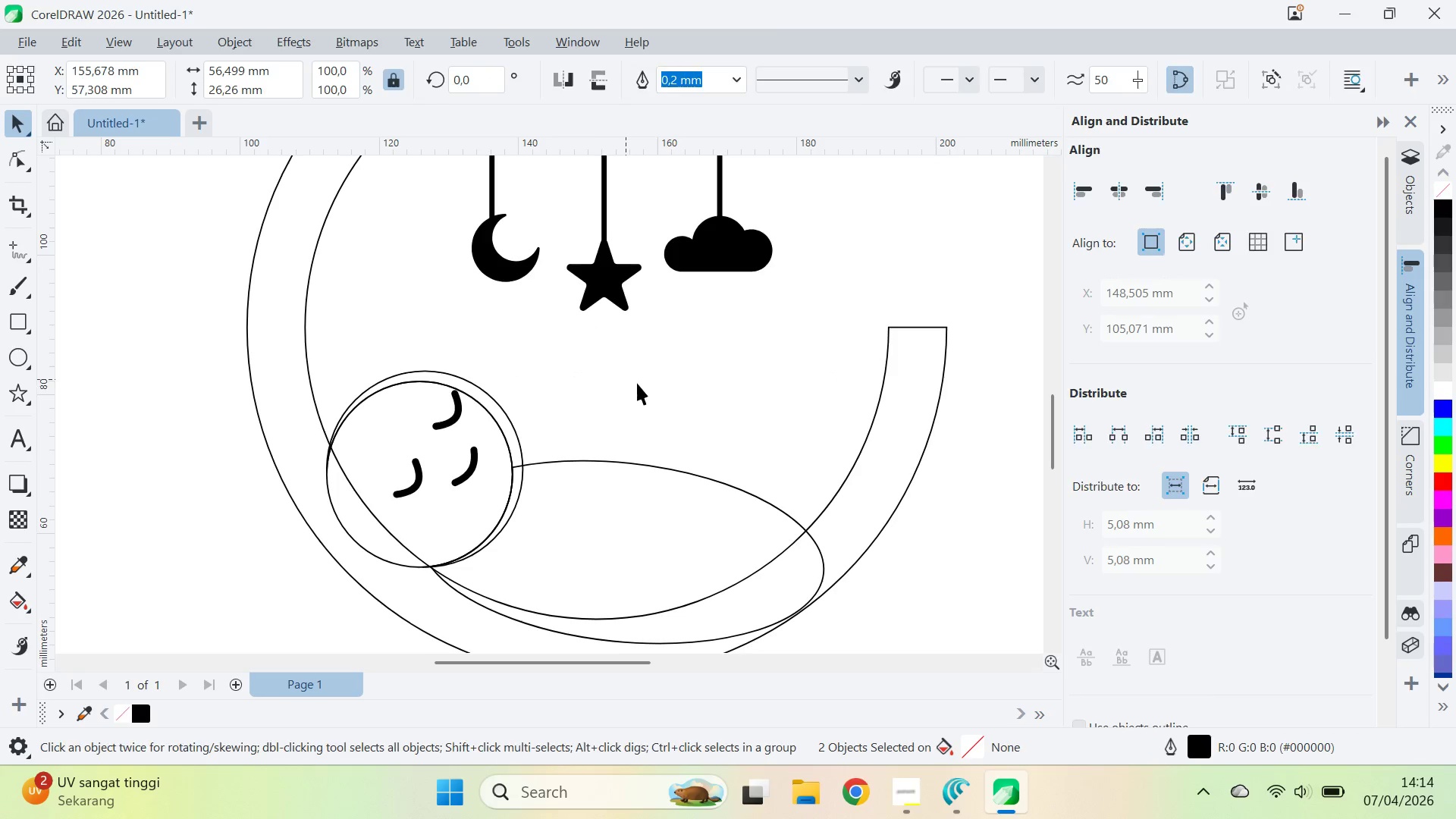 
left_click([455, 532])
 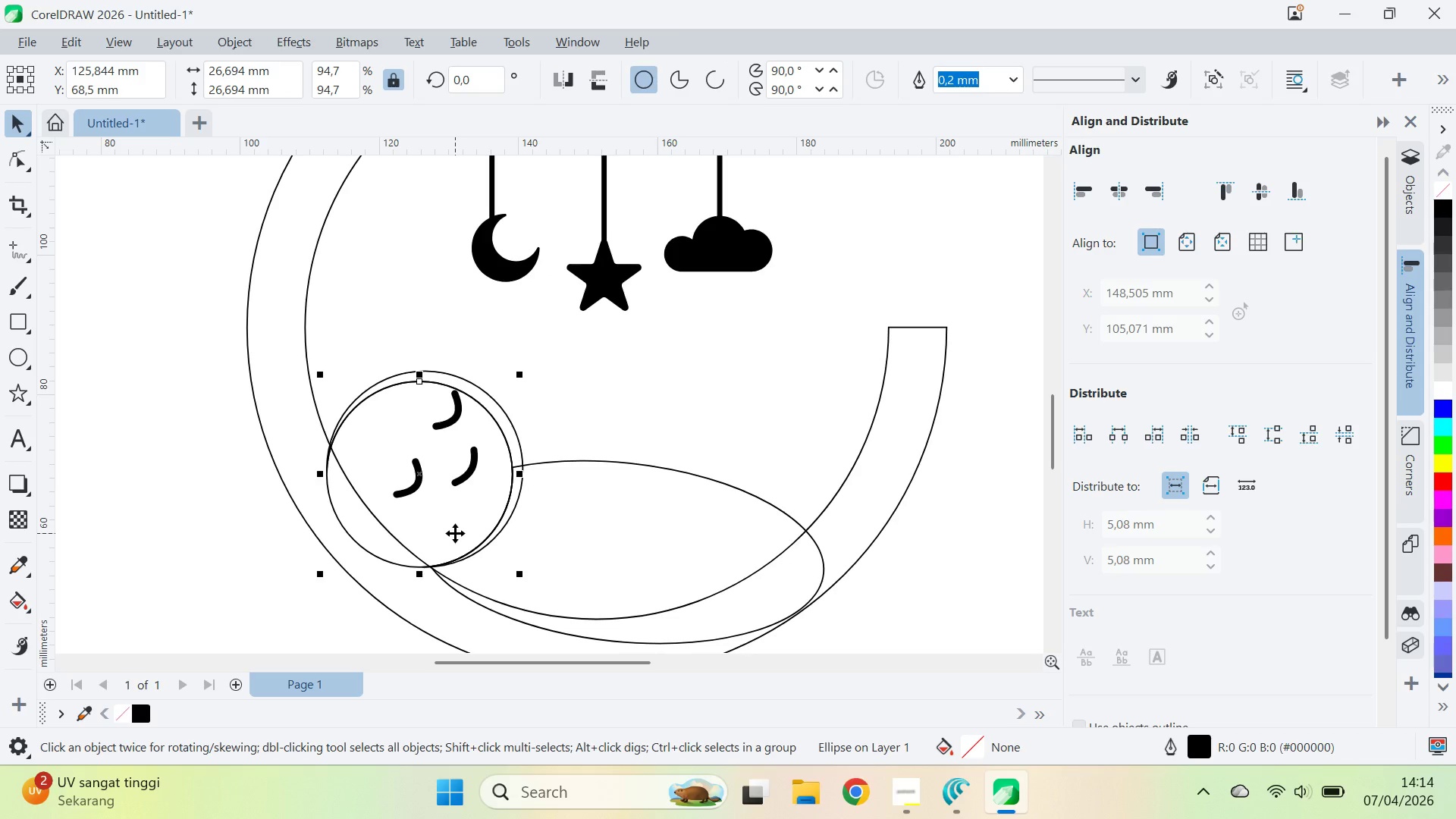 
key(Delete)
 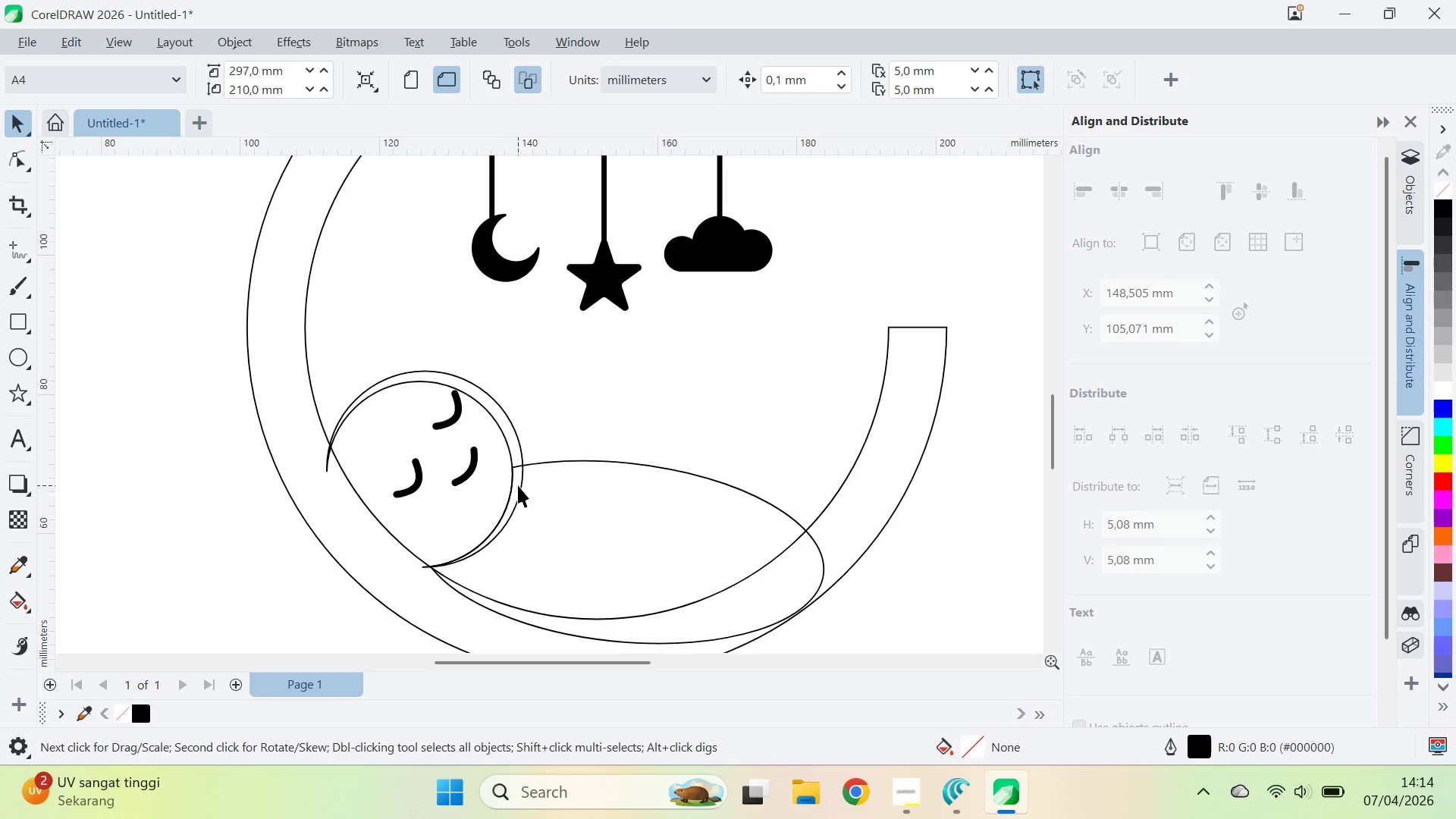 
left_click_drag(start_coordinate=[524, 478], to_coordinate=[572, 467])
 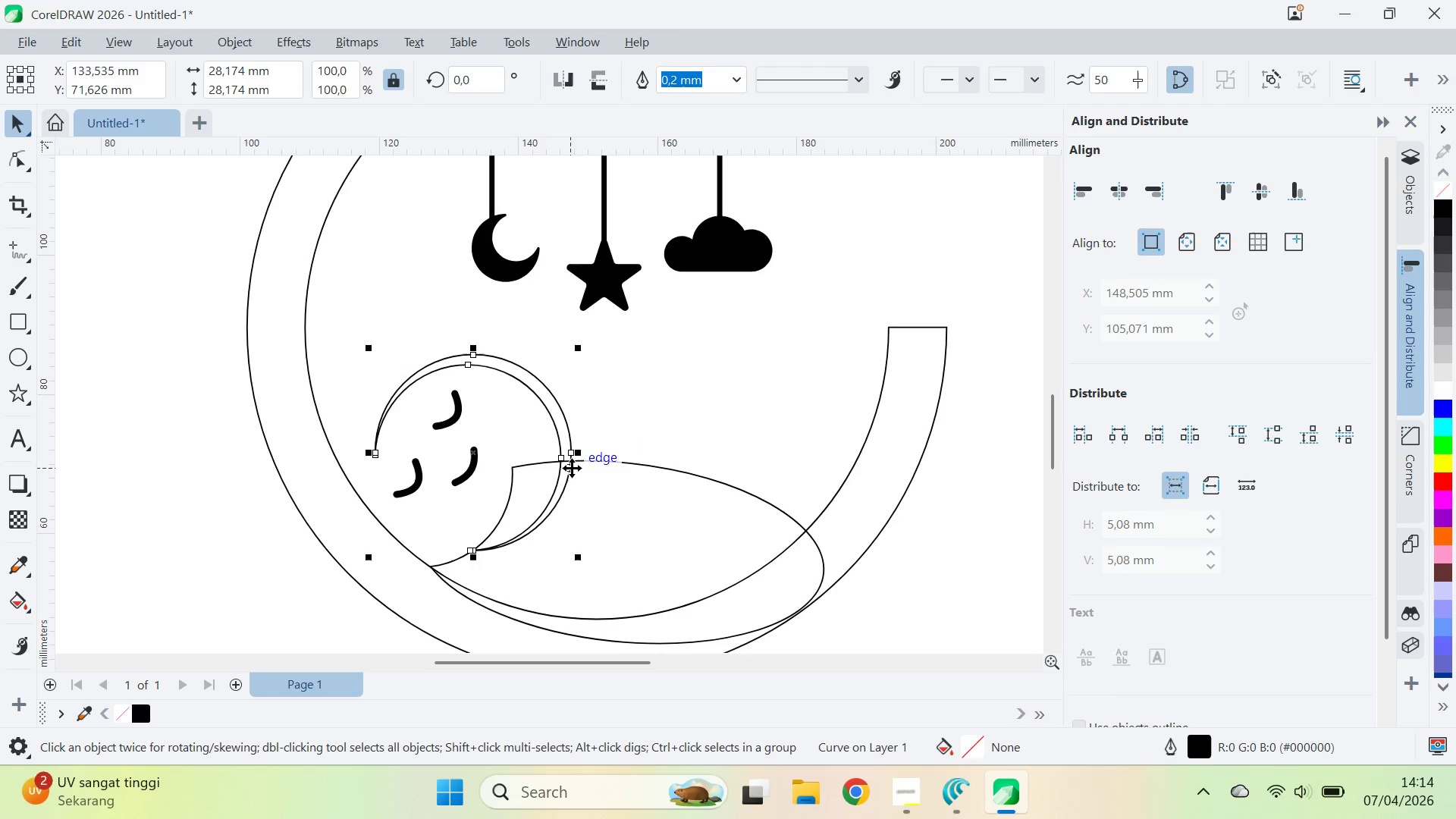 
key(Control+Z)
 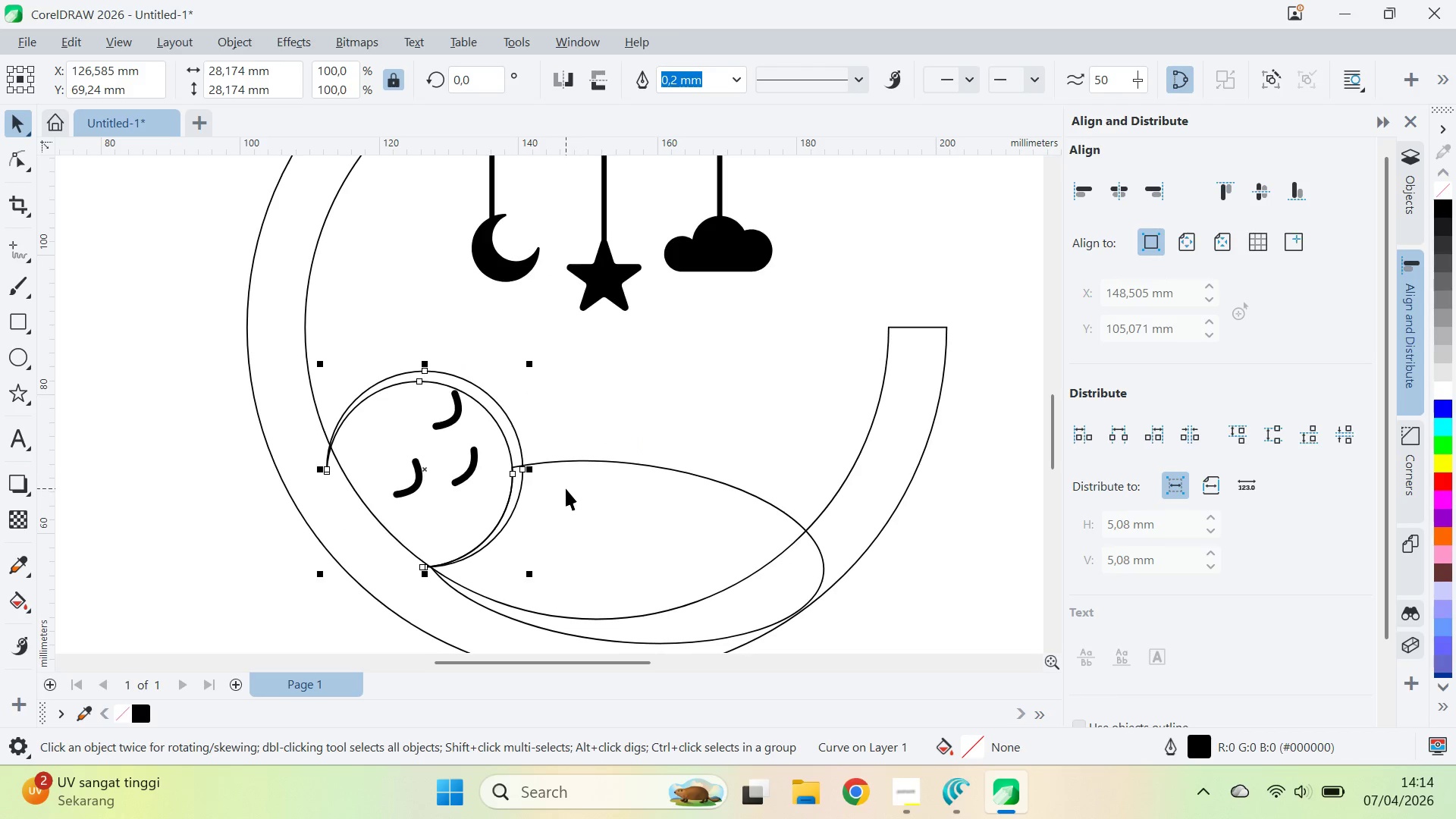 
hold_key(key=ShiftLeft, duration=0.36)
 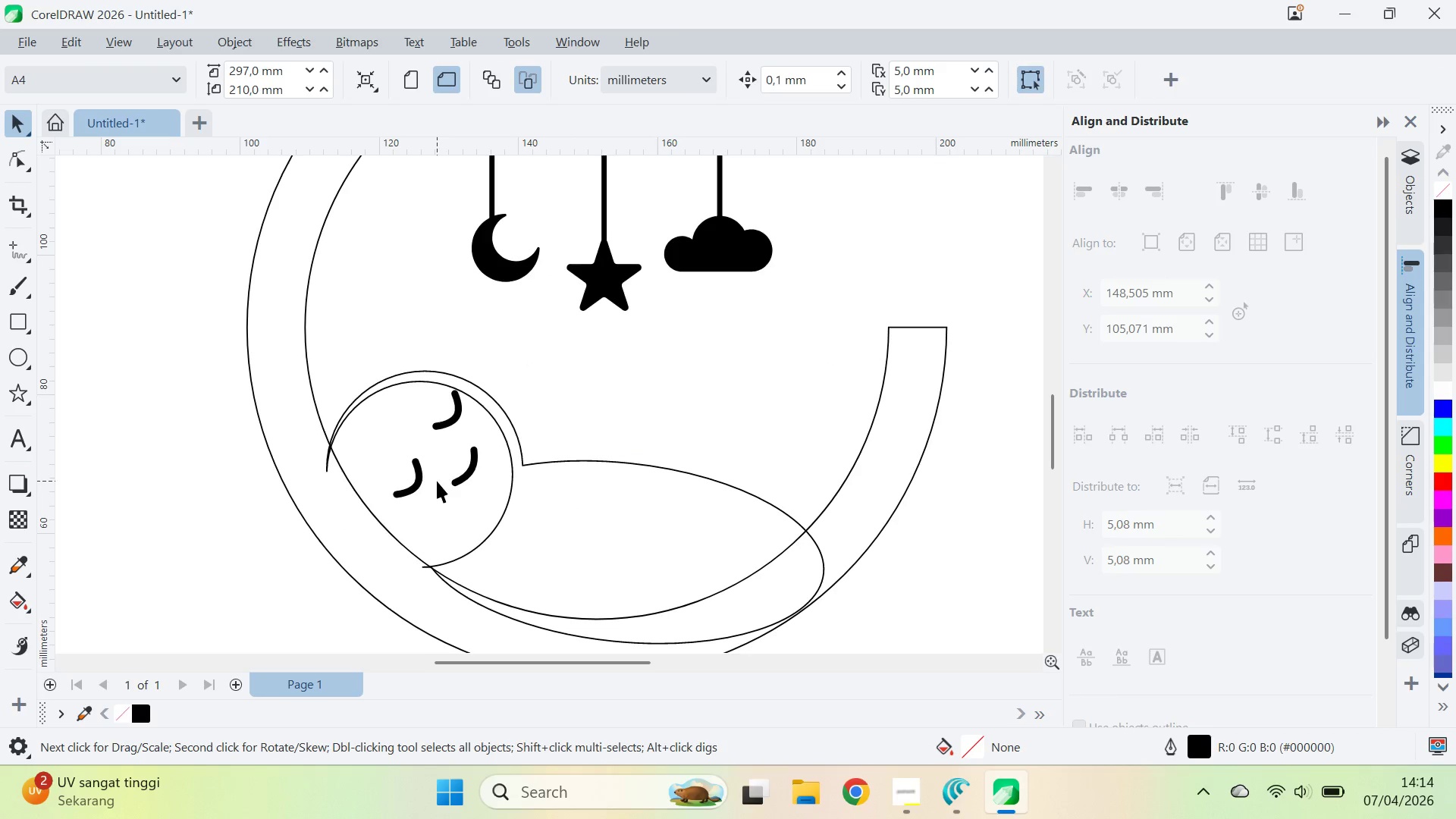 
left_click_drag(start_coordinate=[468, 467], to_coordinate=[458, 477])
 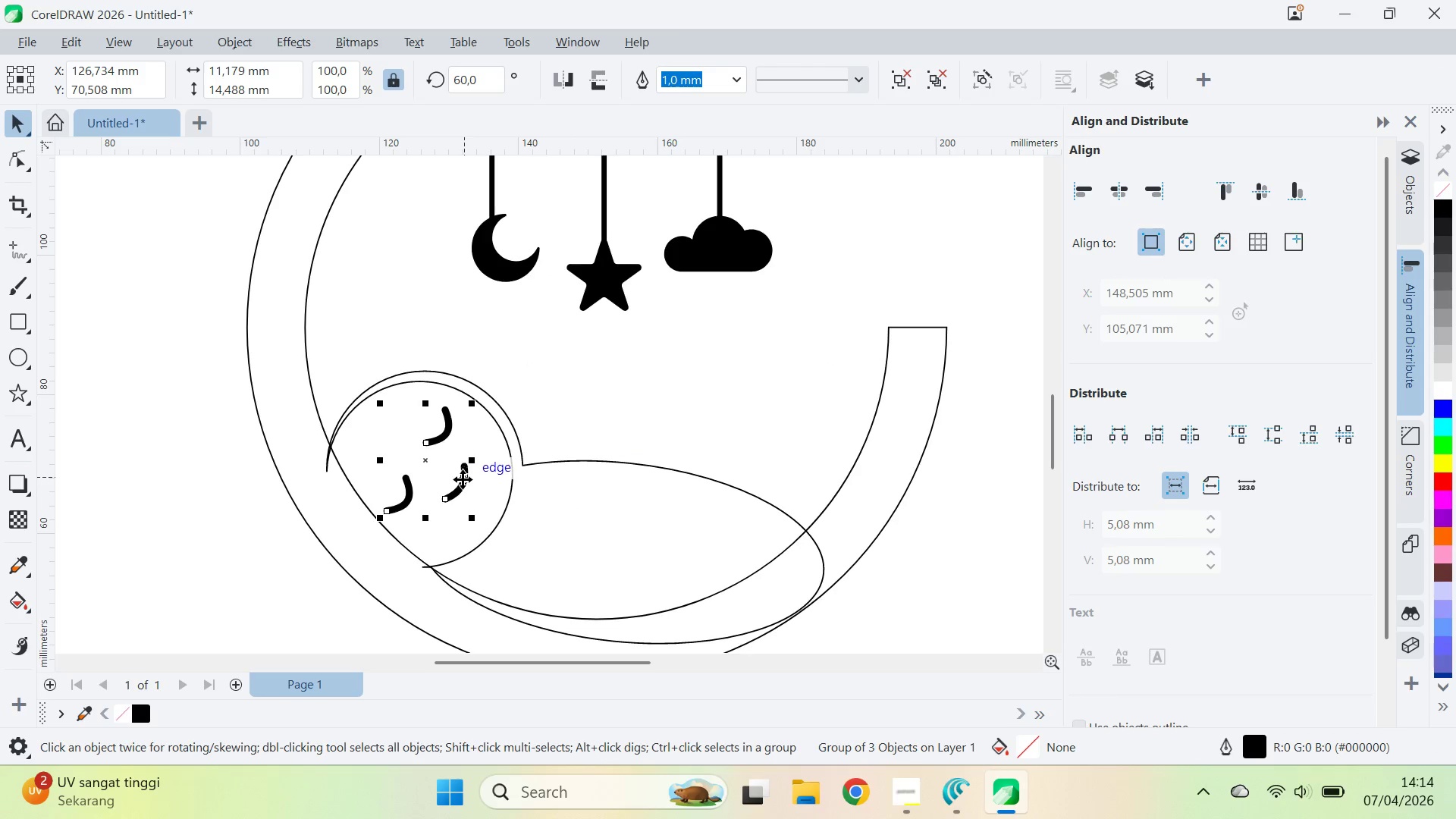 
left_click_drag(start_coordinate=[462, 484], to_coordinate=[470, 475])
 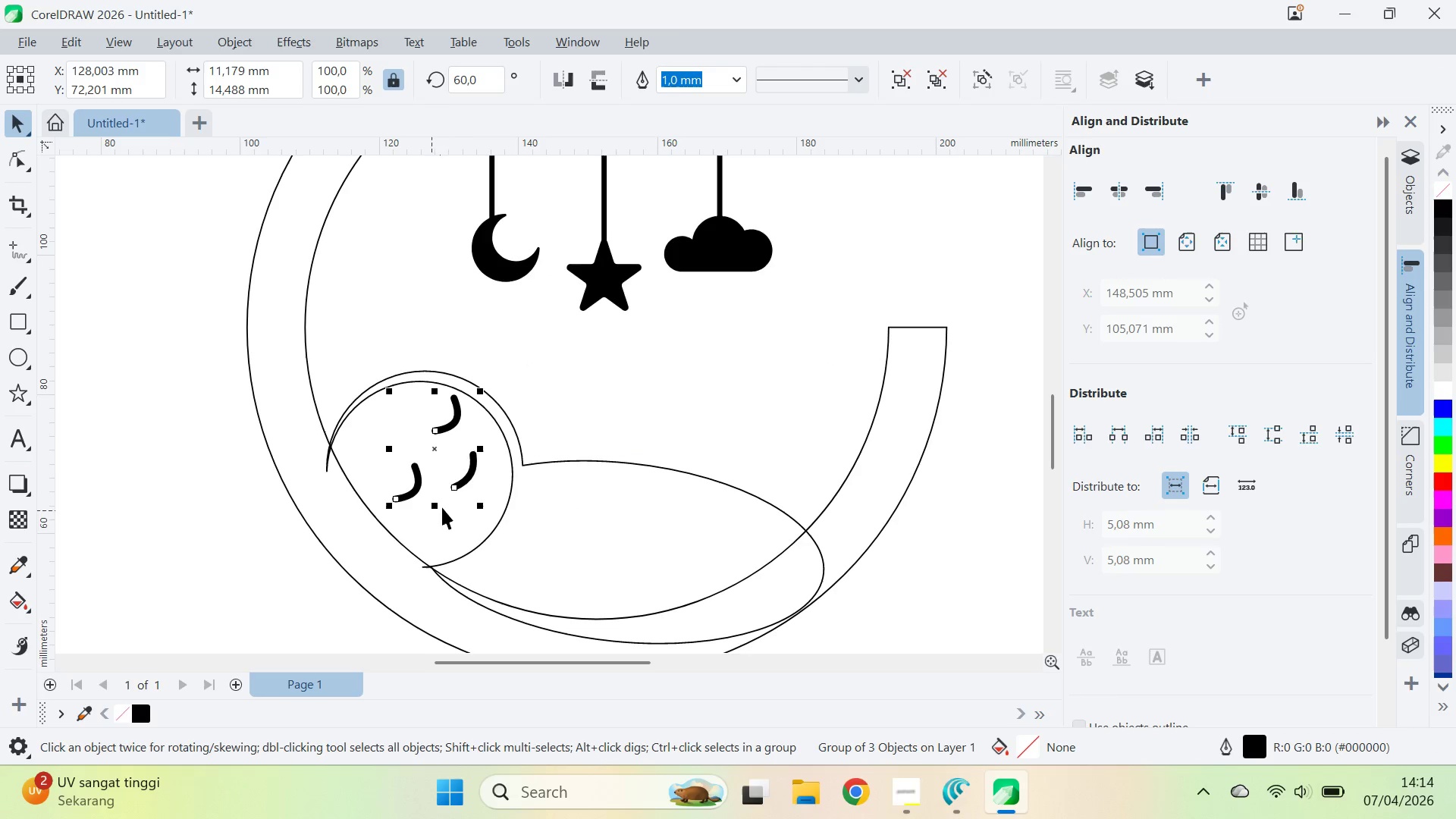 
left_click_drag(start_coordinate=[439, 509], to_coordinate=[444, 487])
 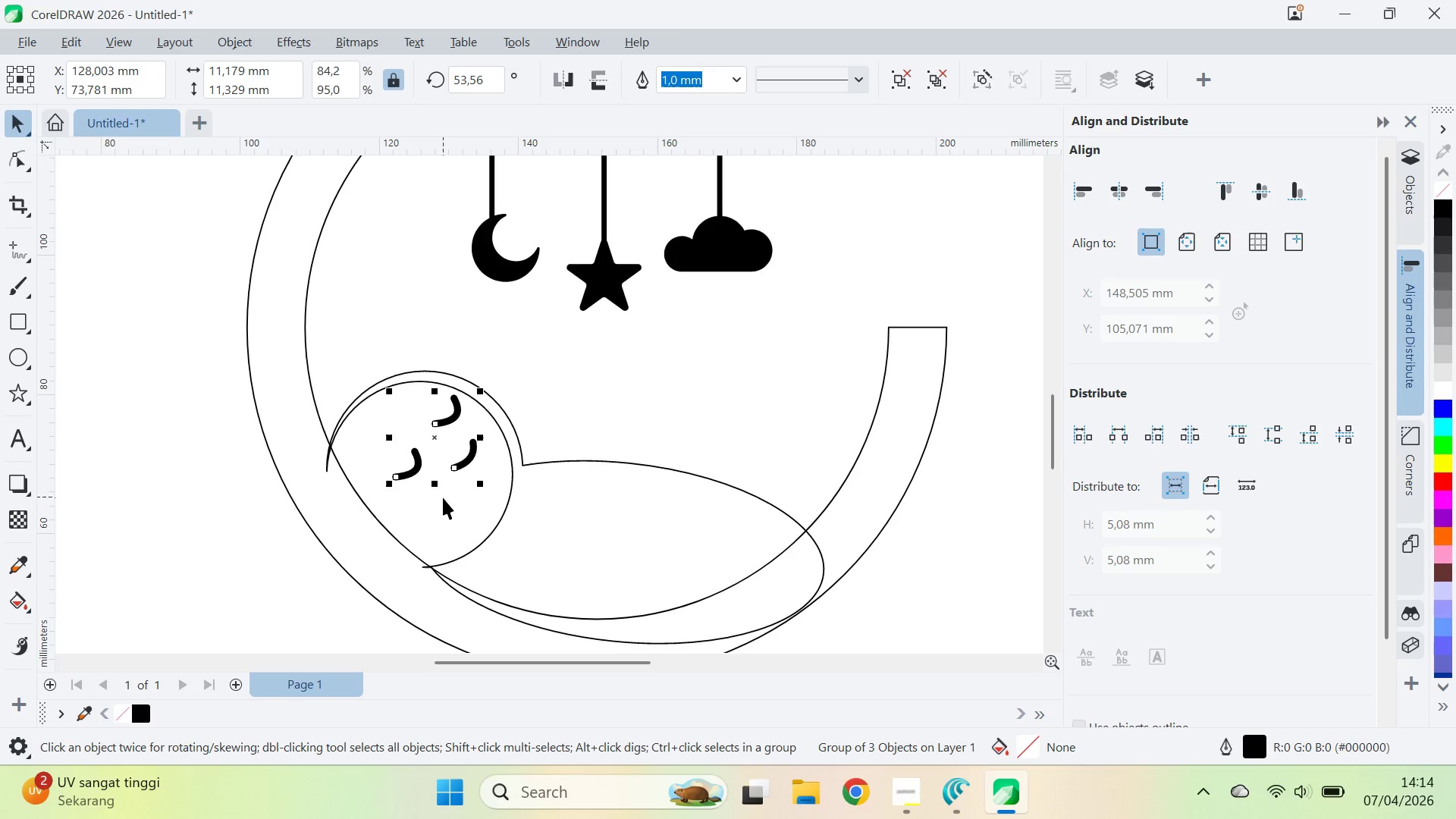 
key(Control+Z)
 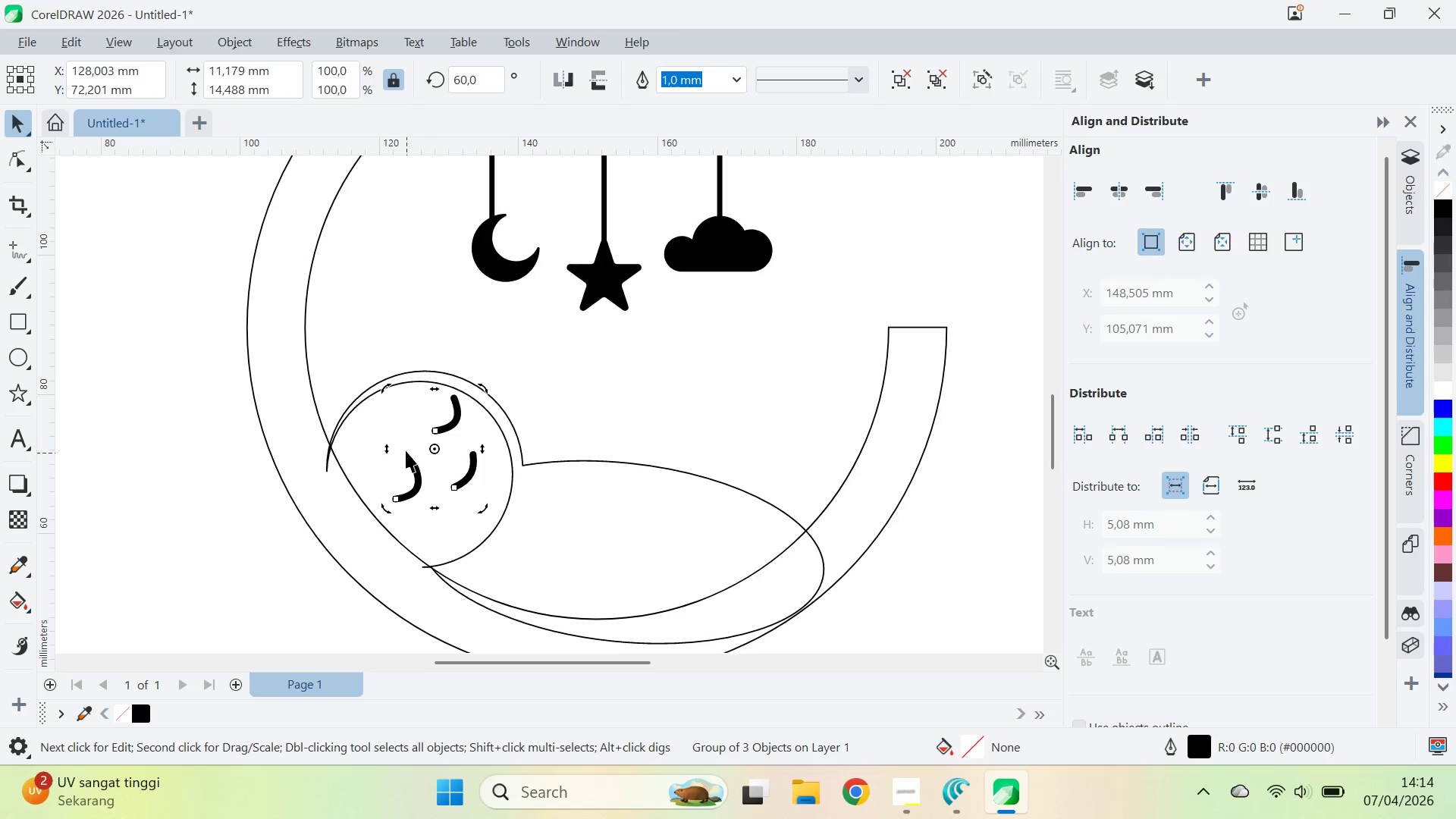 
left_click_drag(start_coordinate=[388, 450], to_coordinate=[387, 464])
 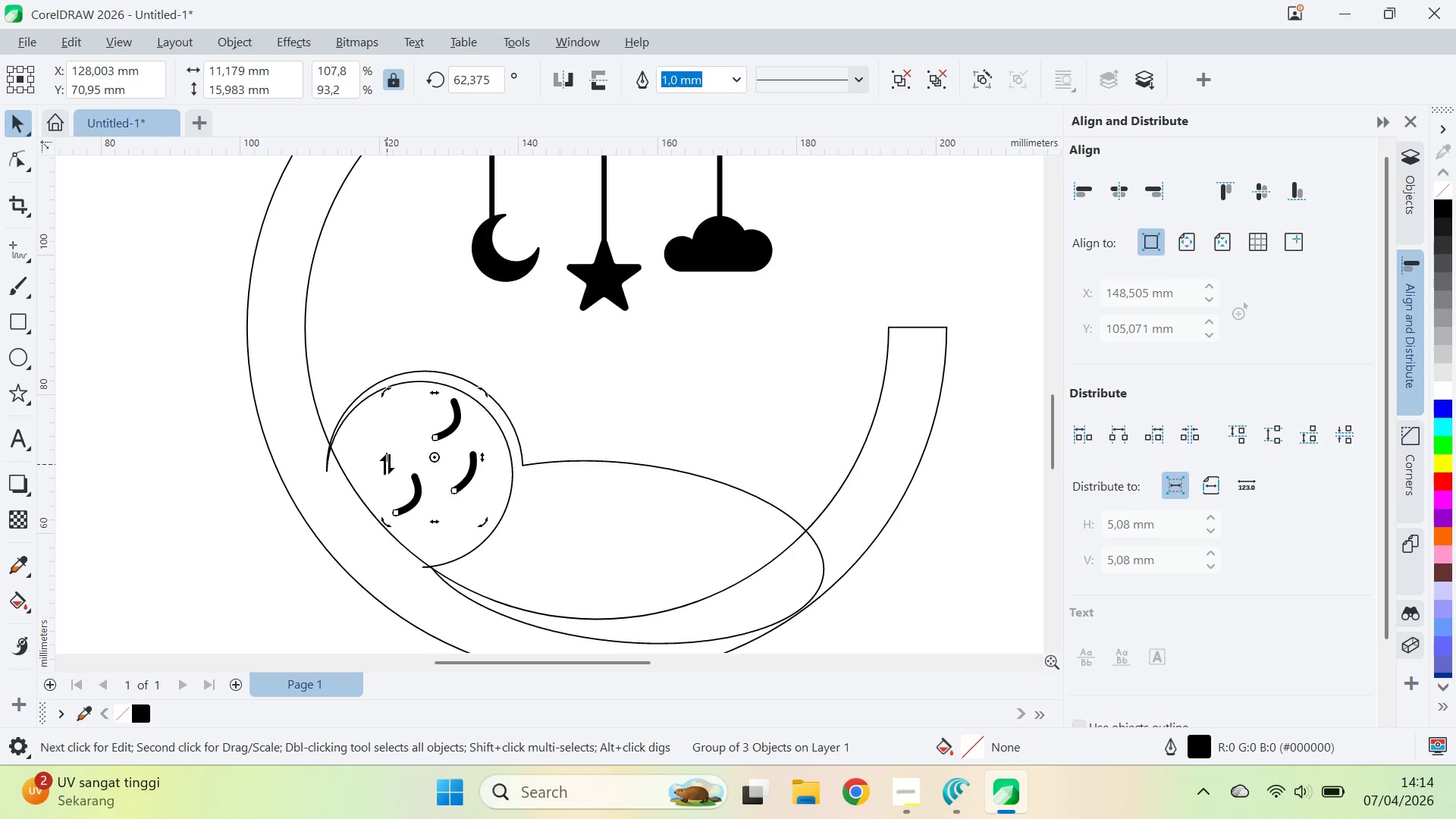 
key(Control+Z)
 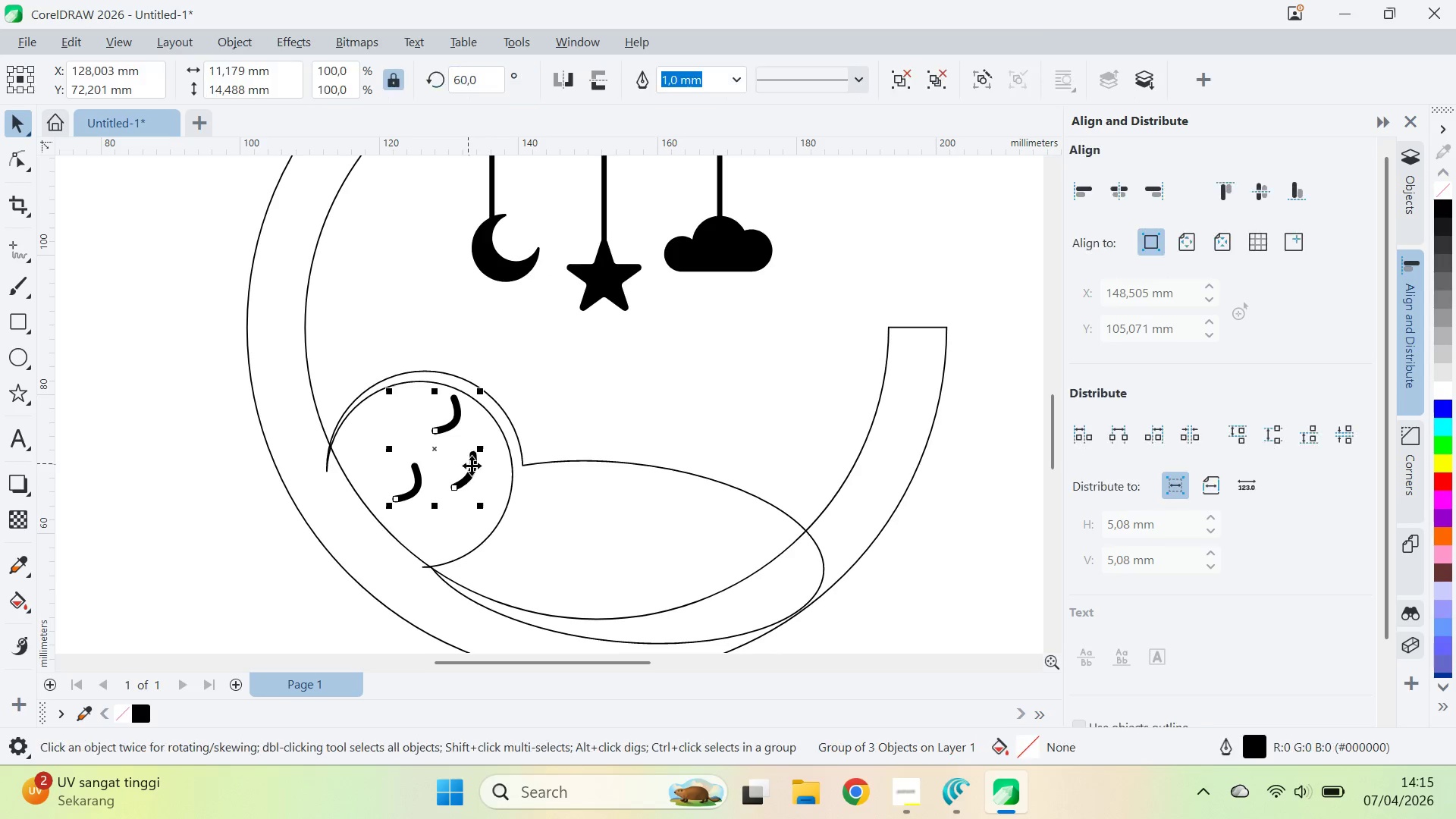 
double_click([477, 466])
 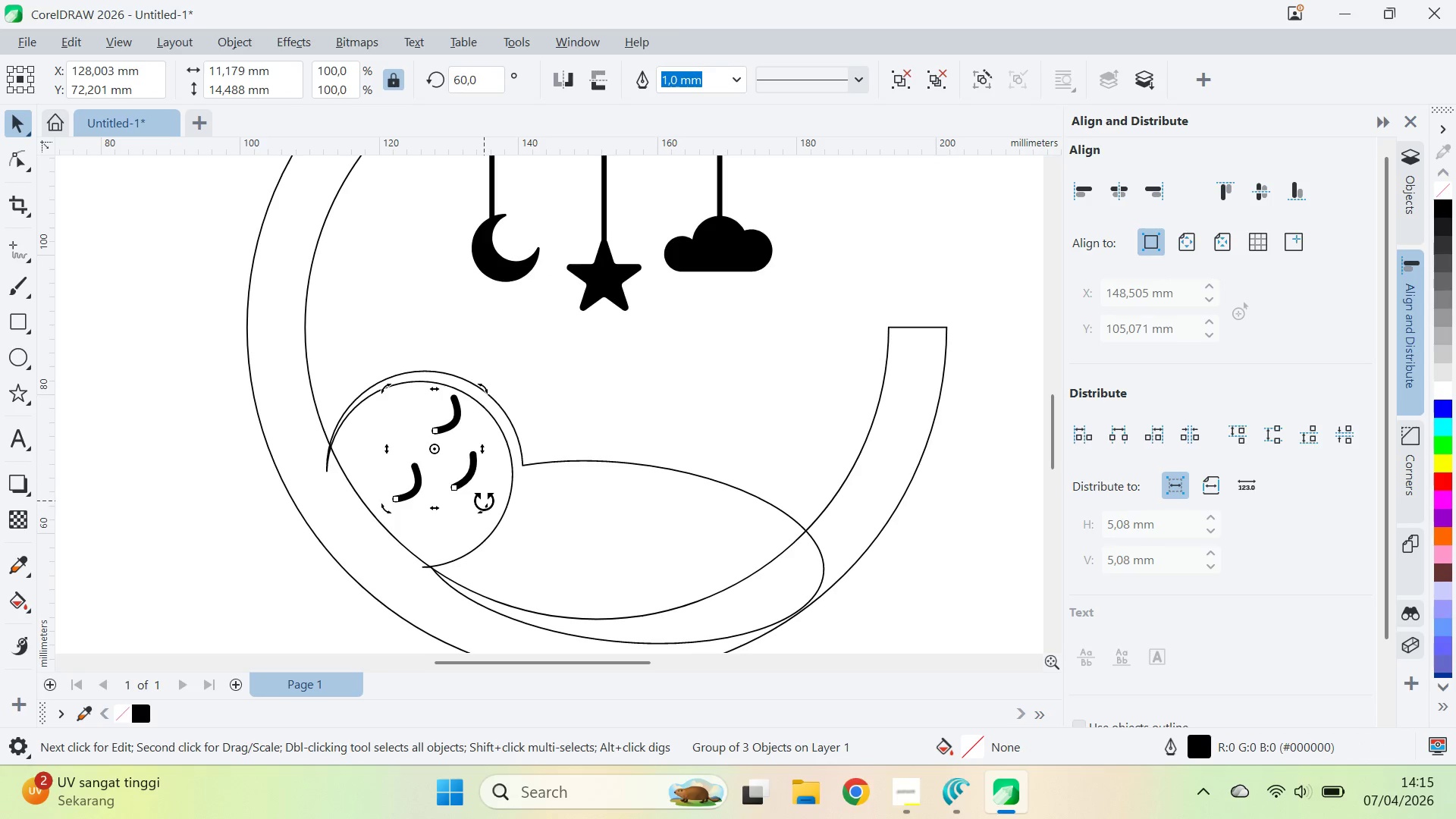 
left_click_drag(start_coordinate=[484, 500], to_coordinate=[499, 491])
 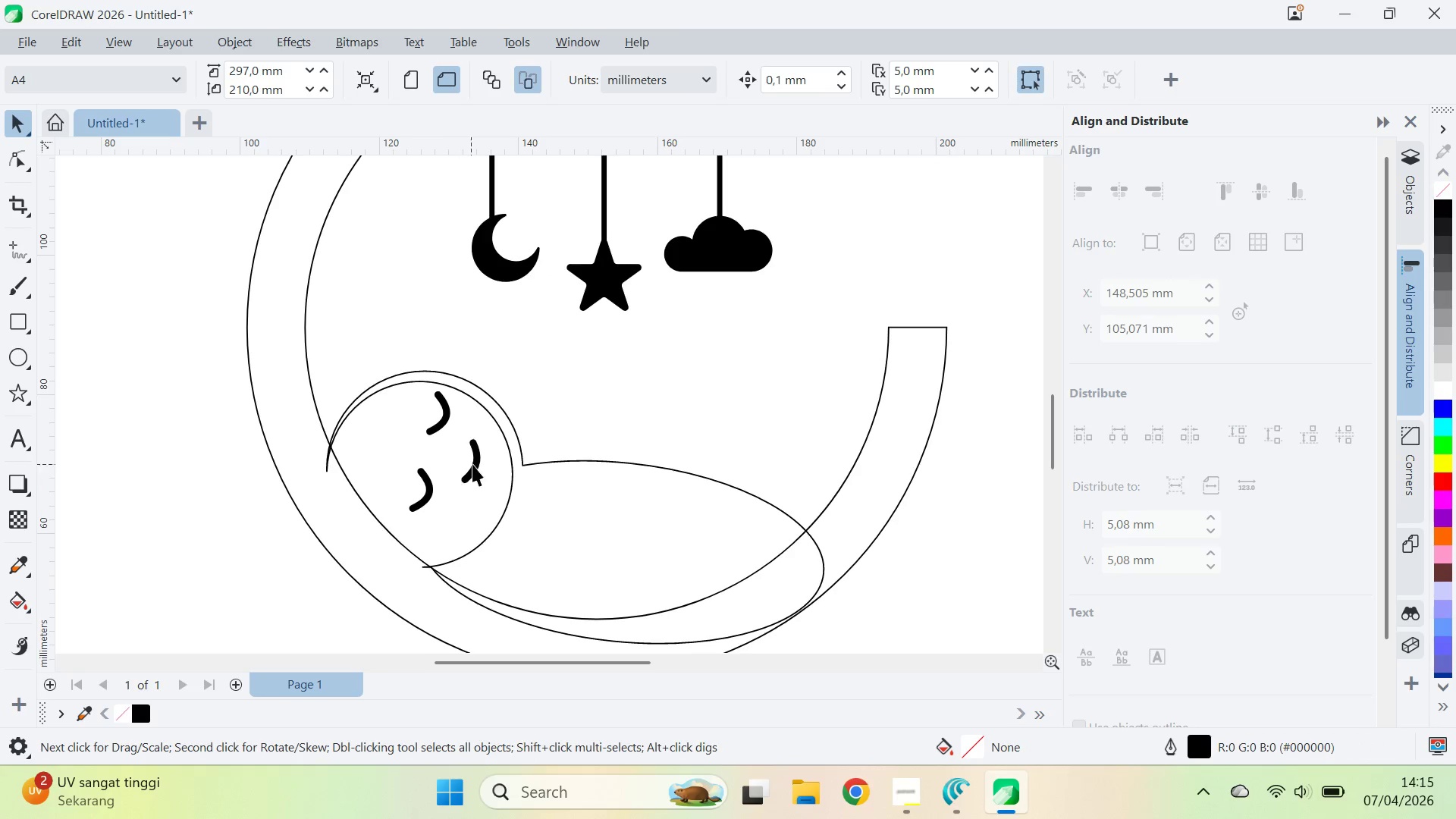 
left_click_drag(start_coordinate=[481, 460], to_coordinate=[475, 472])
 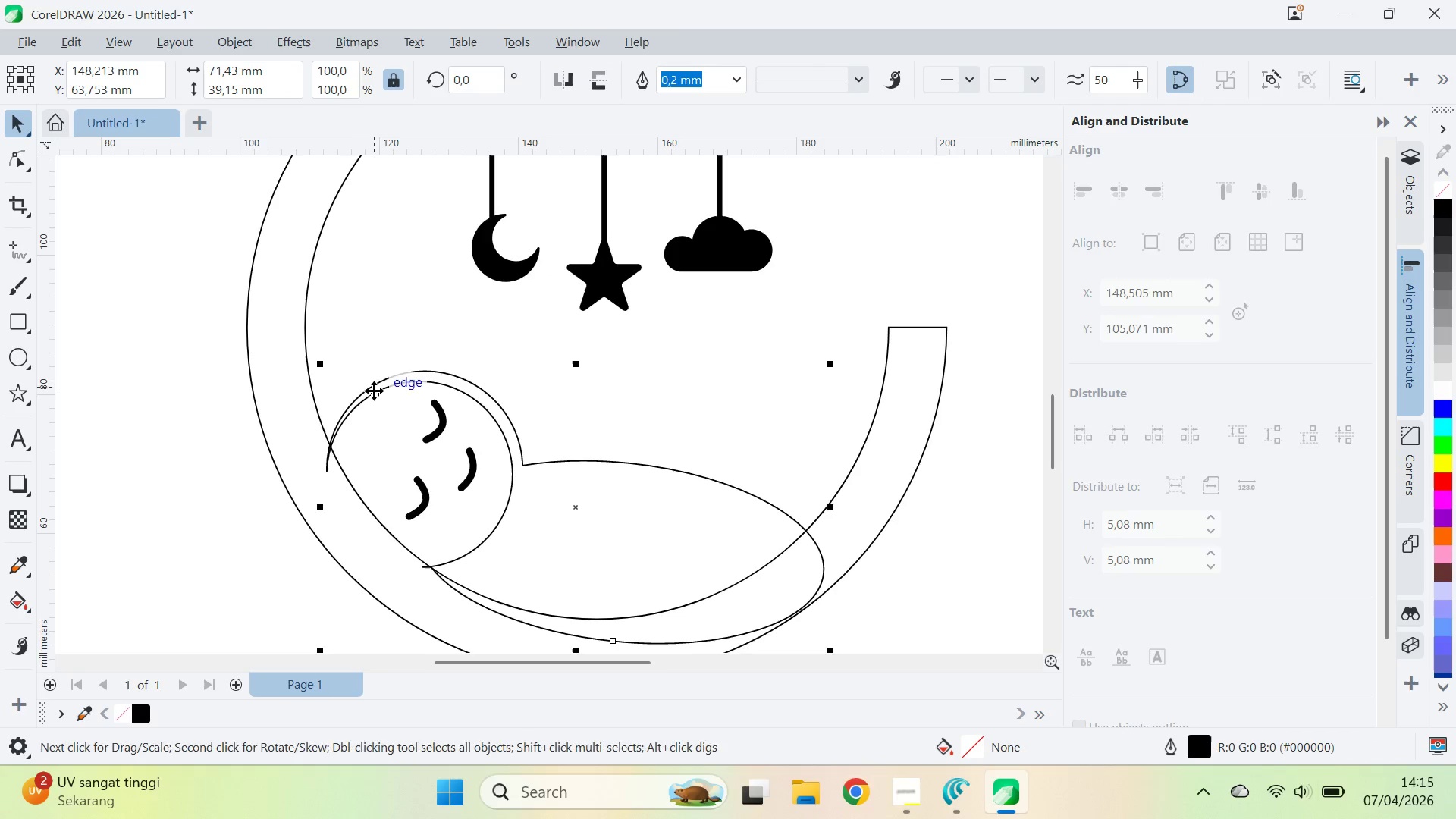 
key(Shift+ShiftLeft)
 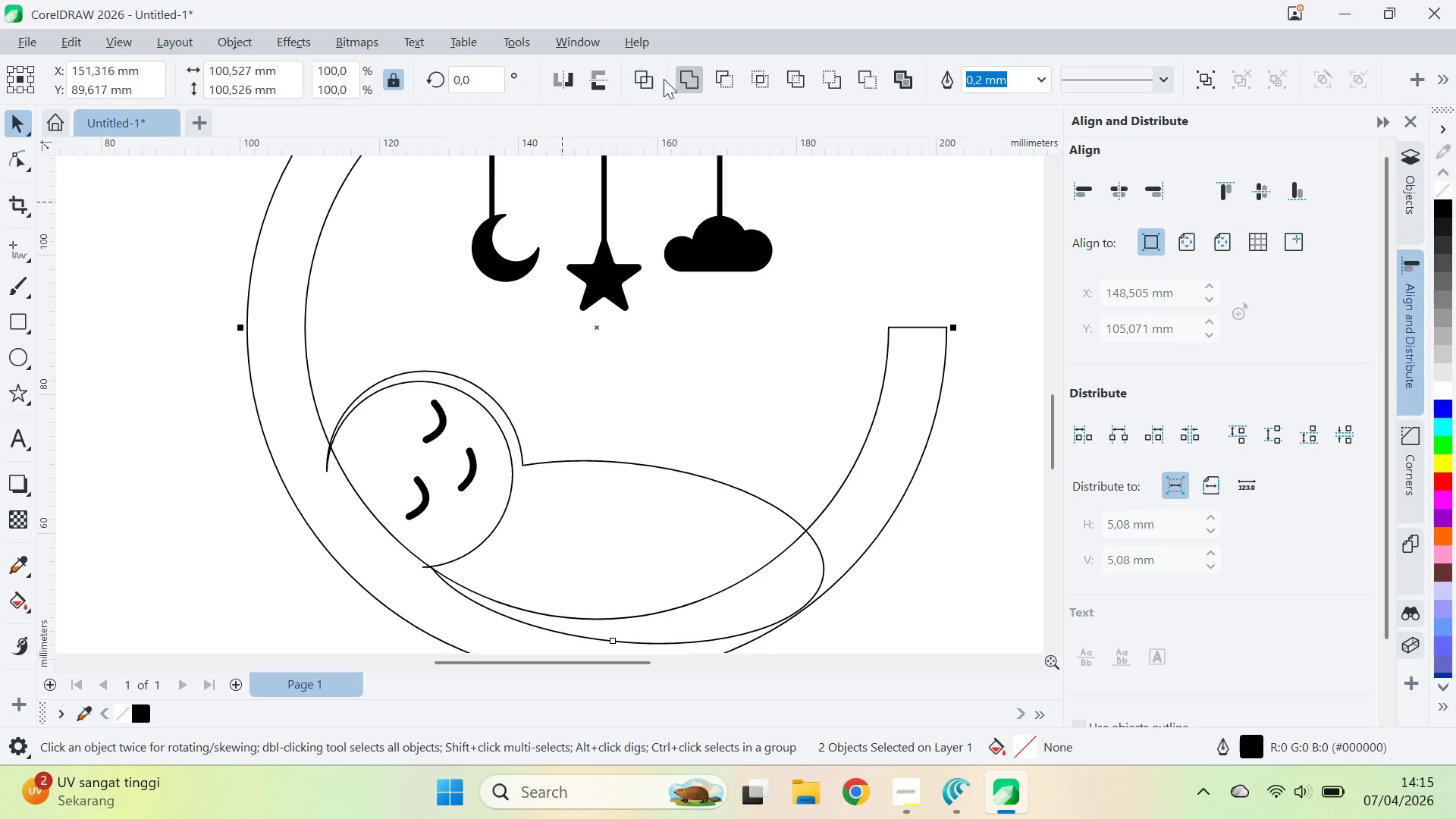 
left_click([764, 321])
 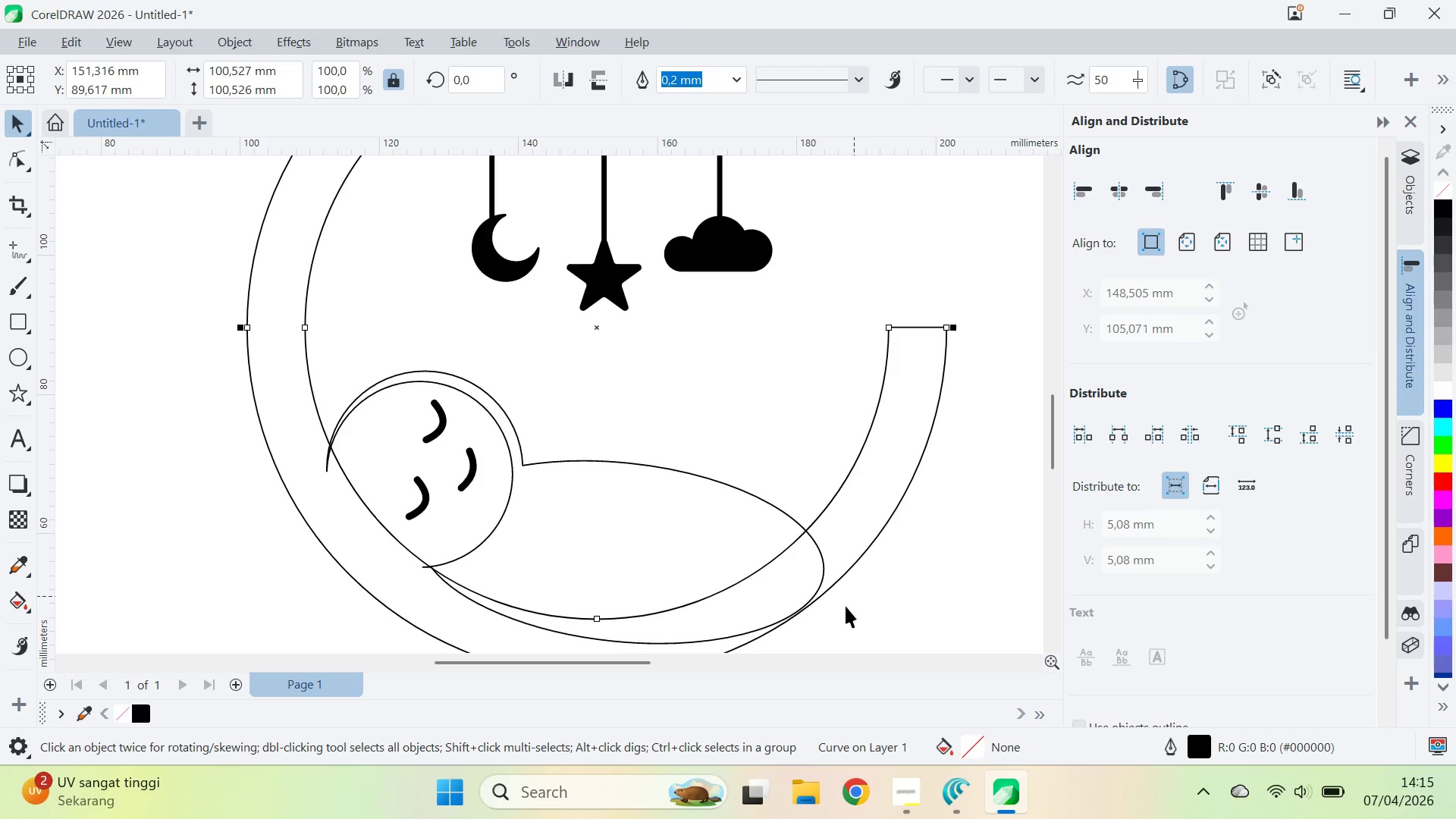 
left_click([811, 584])
 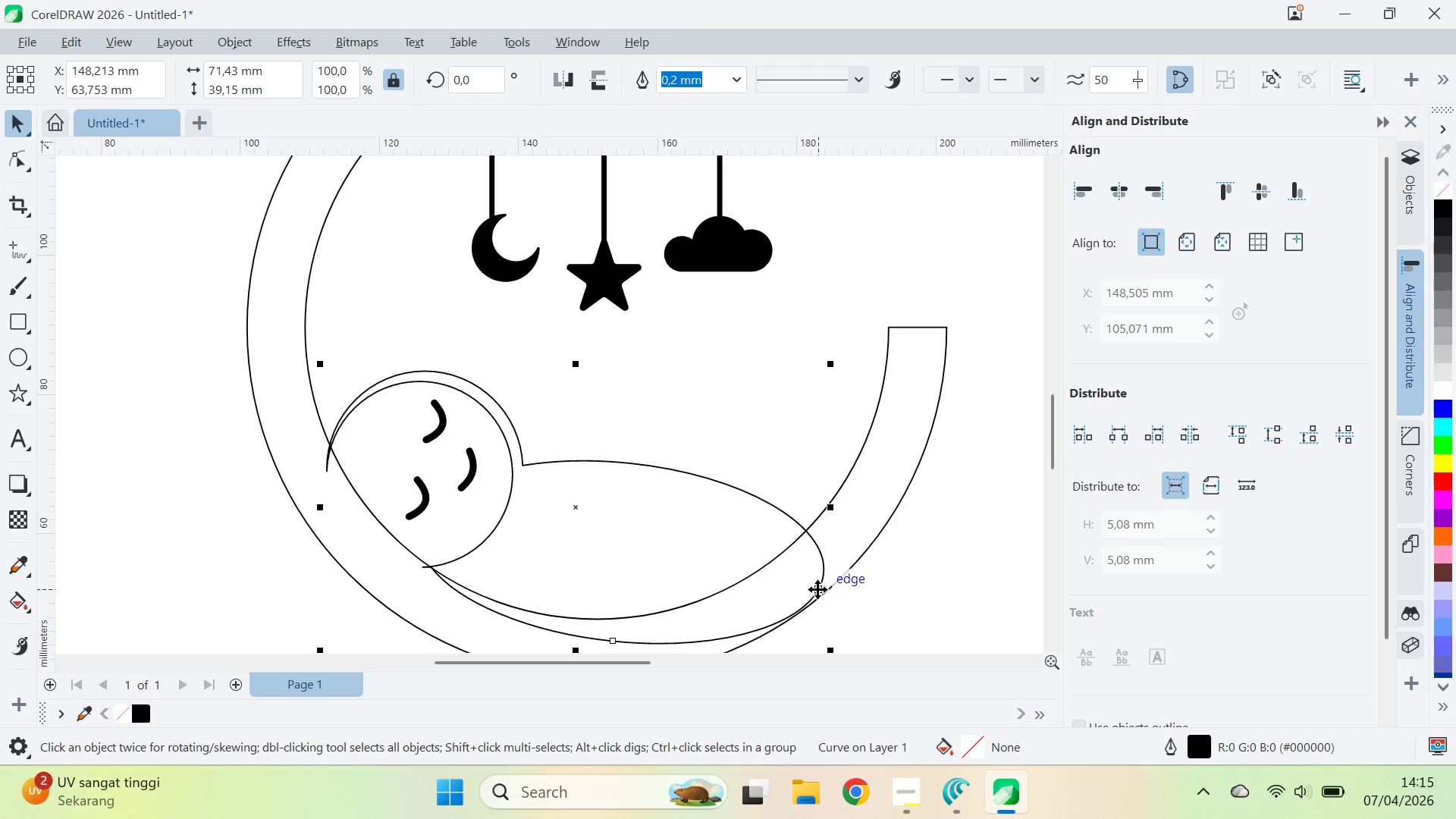 
left_click([819, 589])
 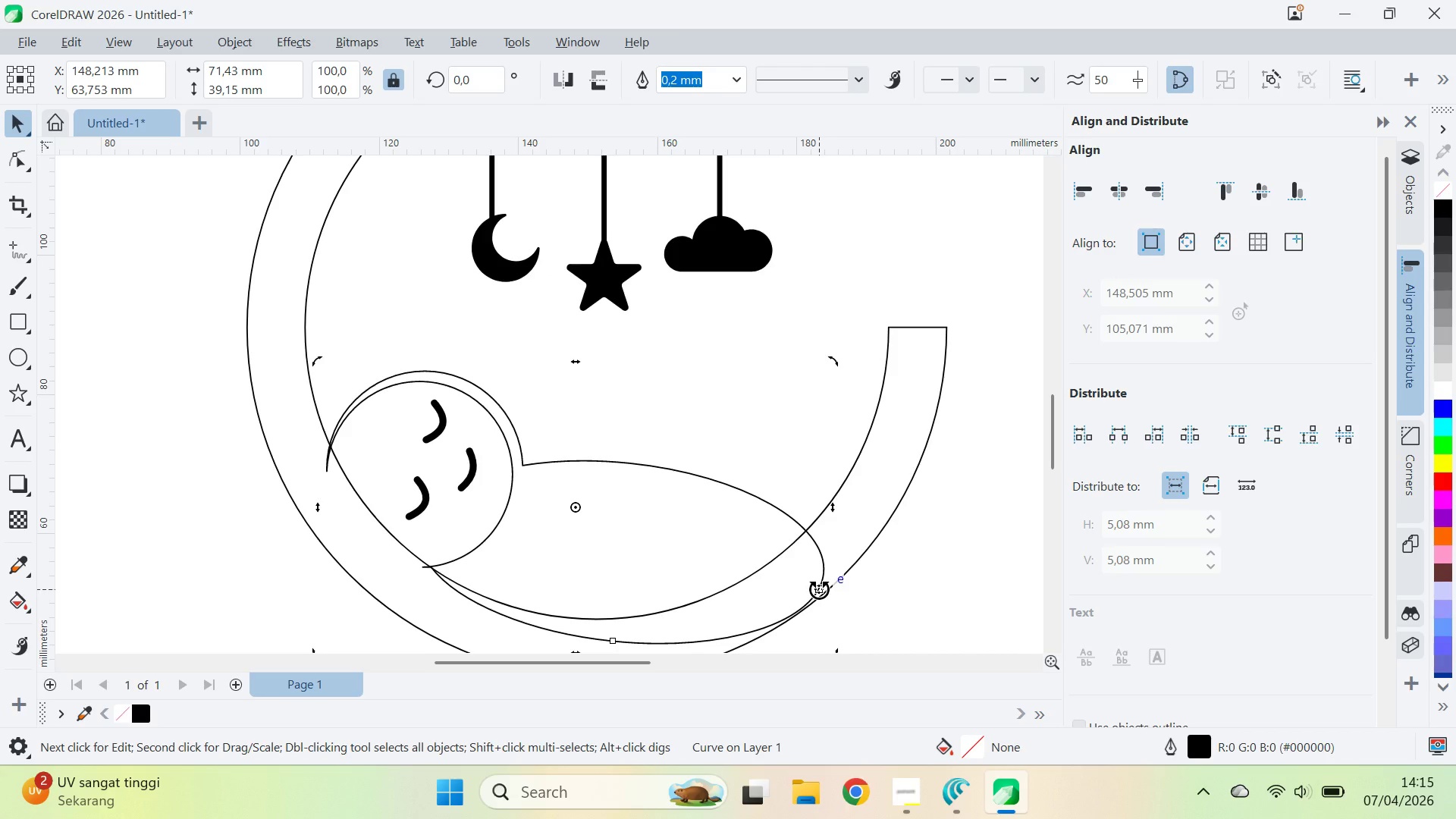 
left_click([819, 589])
 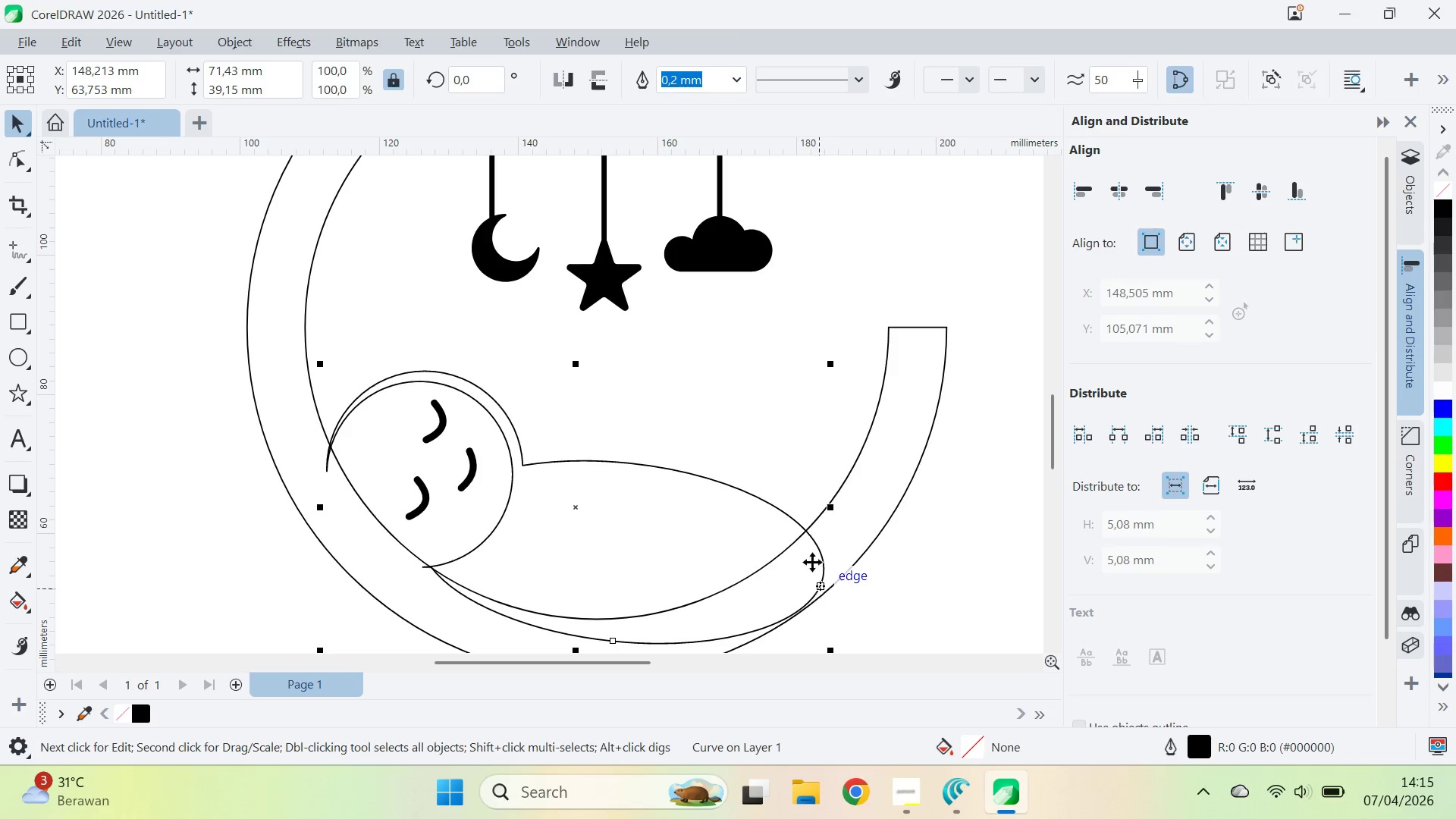 
type(qv)
 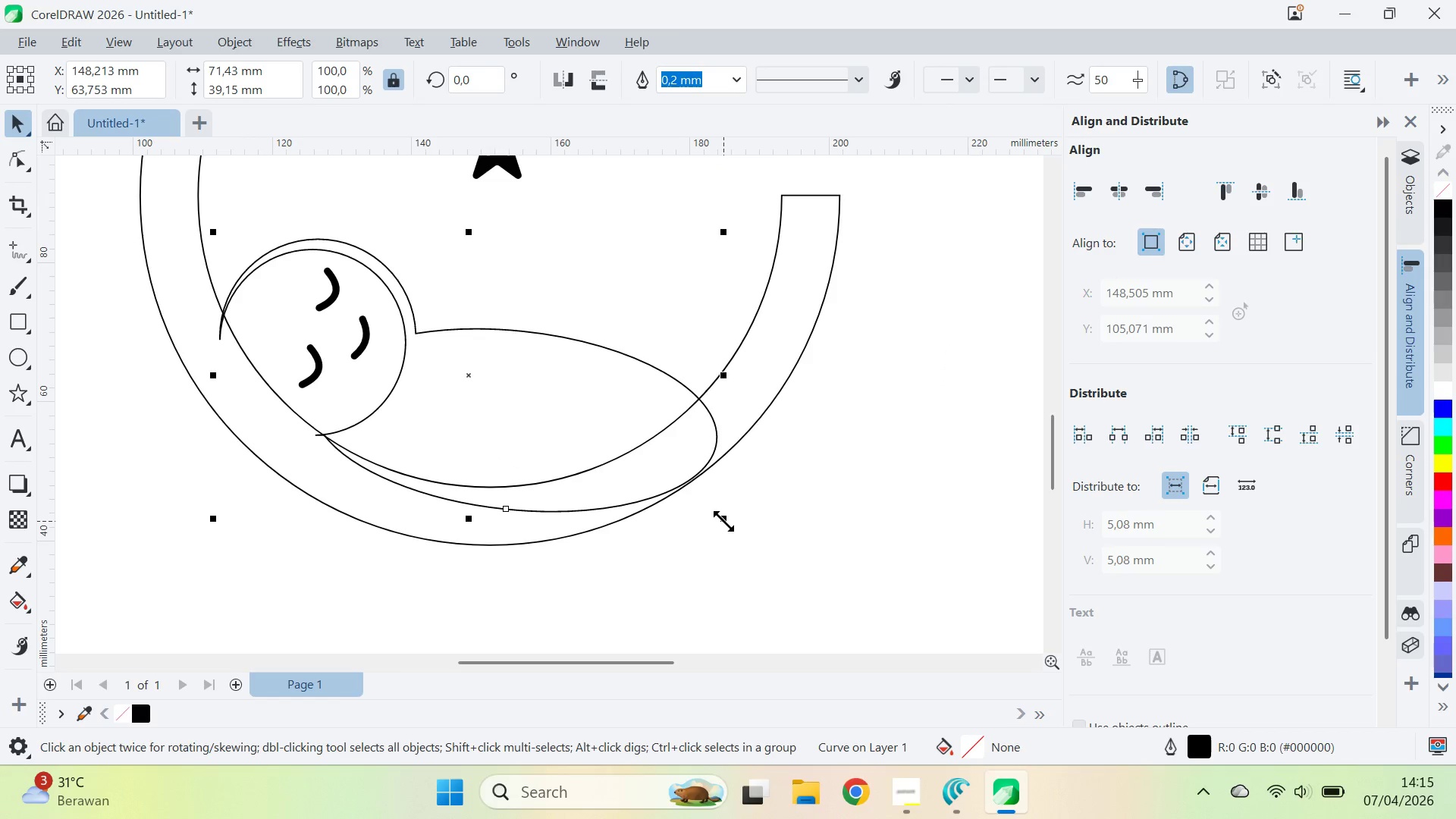 
left_click_drag(start_coordinate=[776, 478], to_coordinate=[669, 346])
 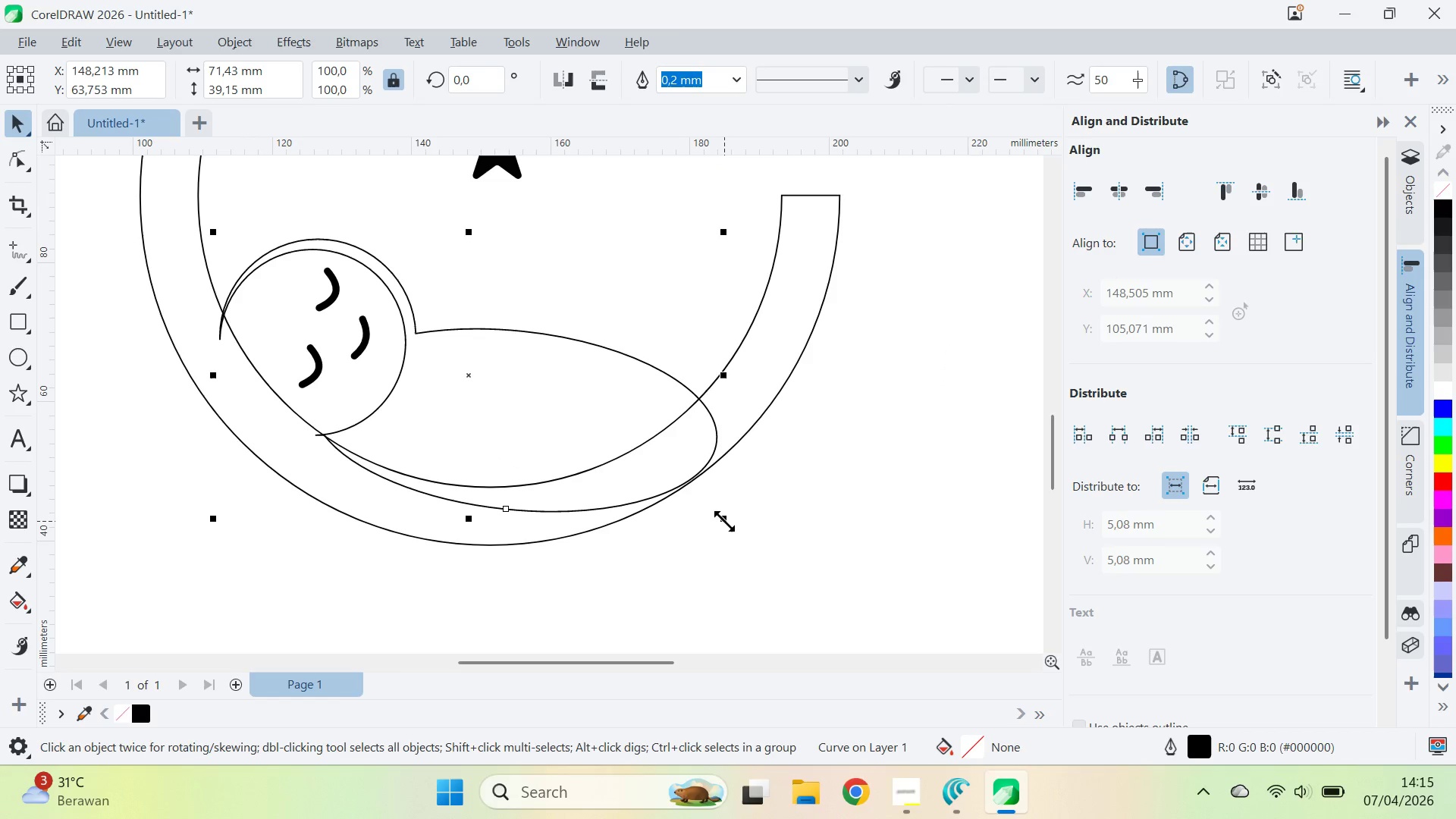 
left_click_drag(start_coordinate=[723, 521], to_coordinate=[733, 522])
 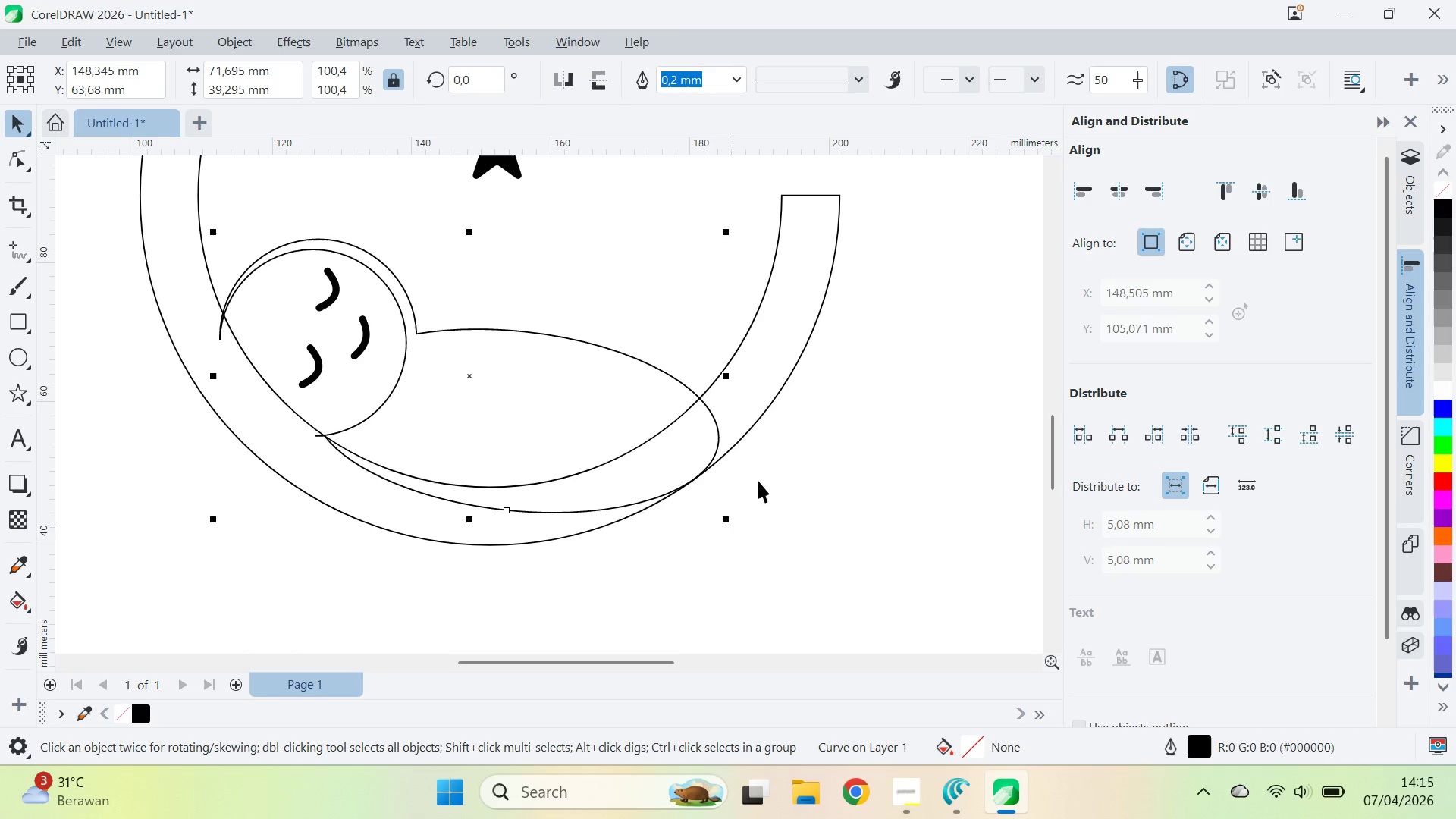 
key(Shift+ShiftLeft)
 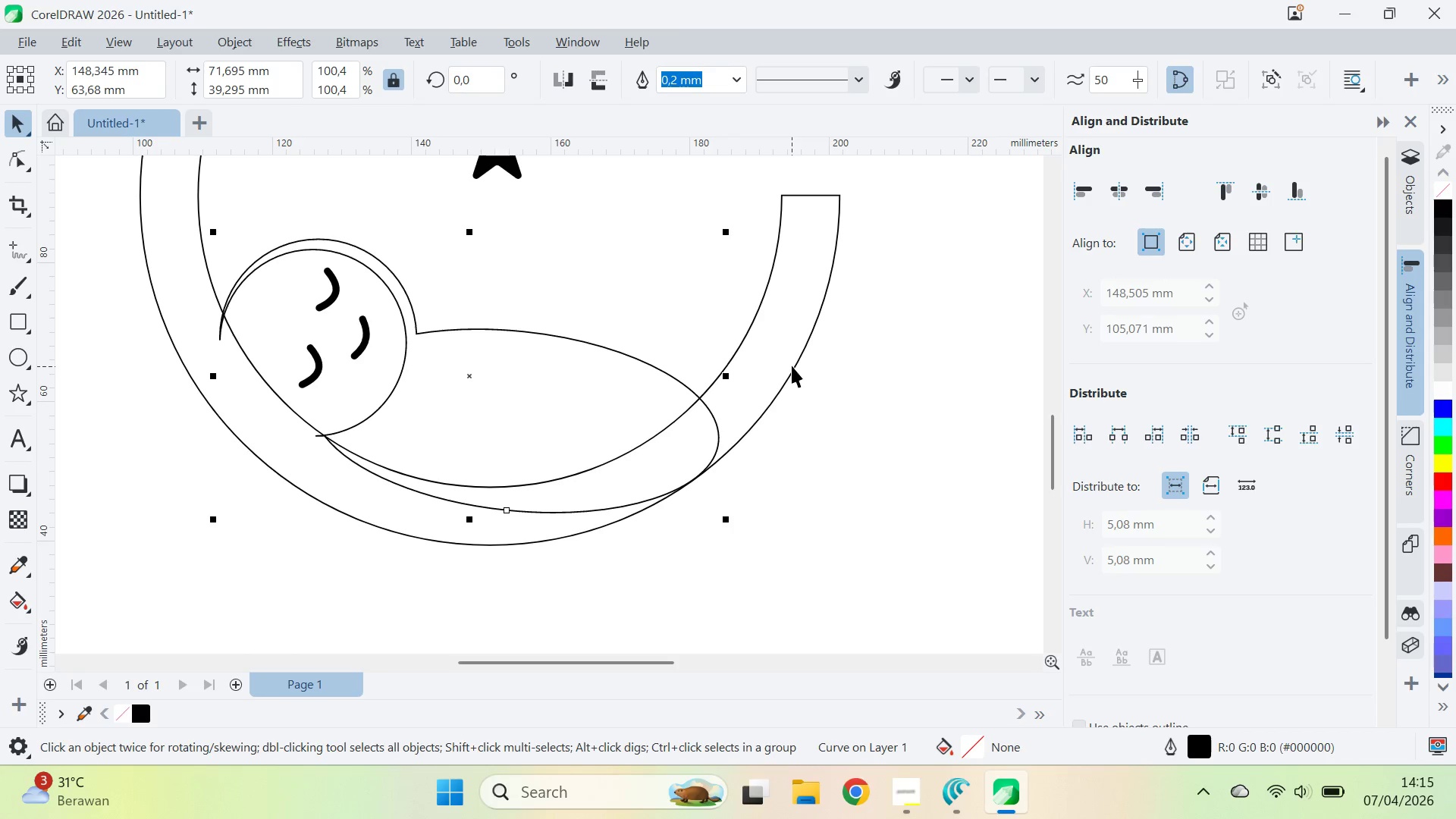 
hold_key(key=ShiftLeft, duration=0.44)
 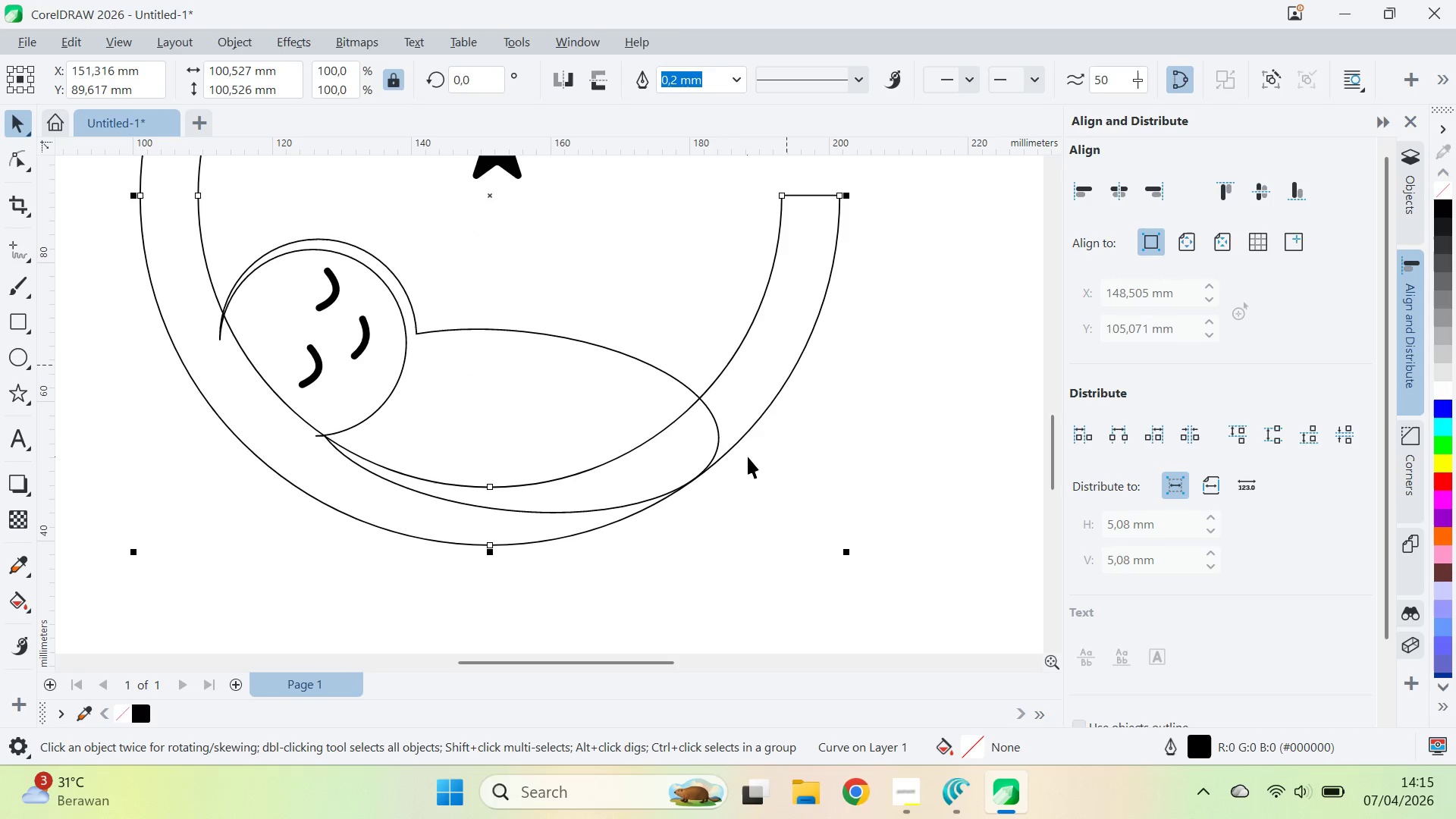 
hold_key(key=ShiftLeft, duration=0.88)
 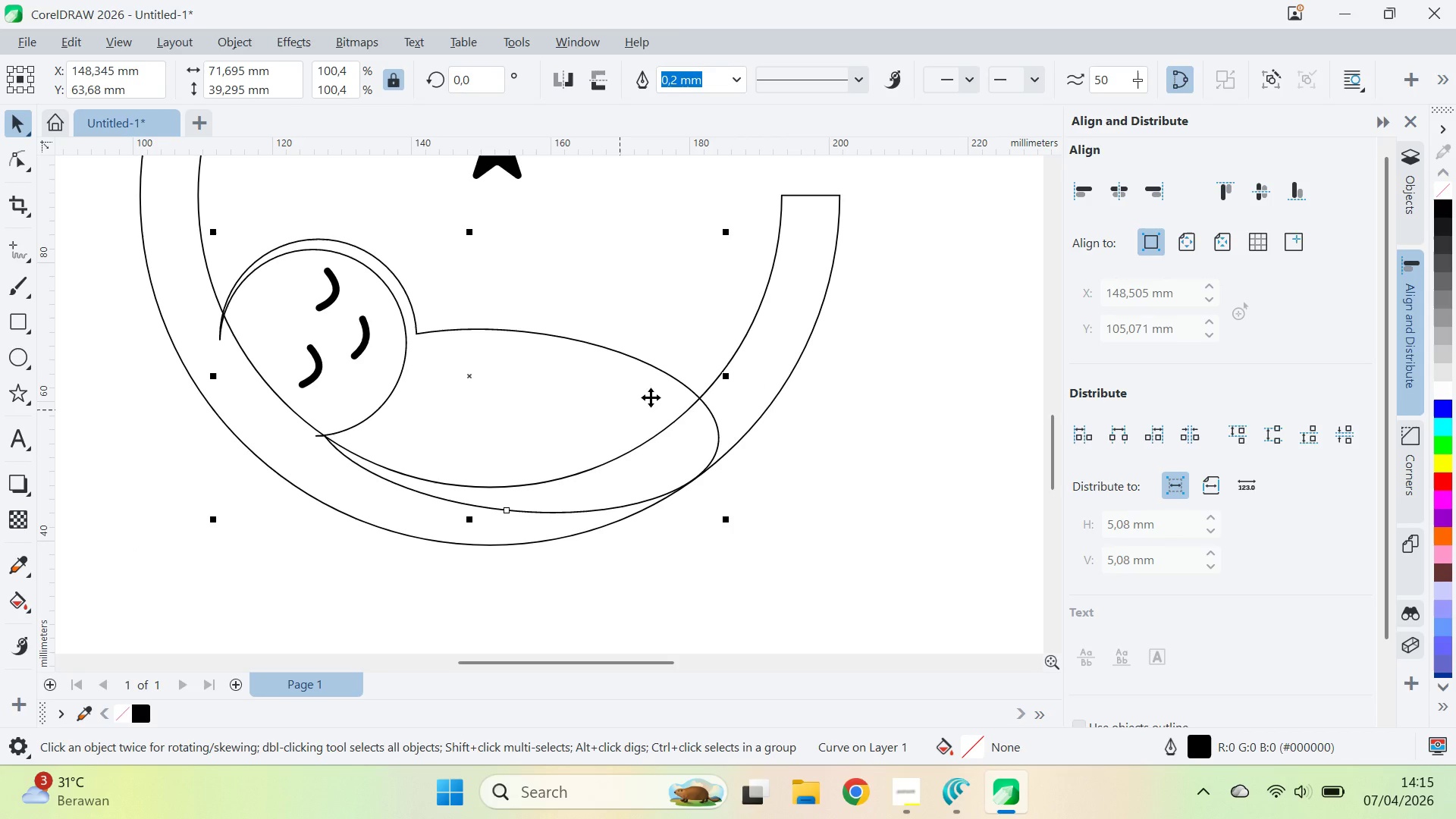 
hold_key(key=ShiftLeft, duration=1.5)
 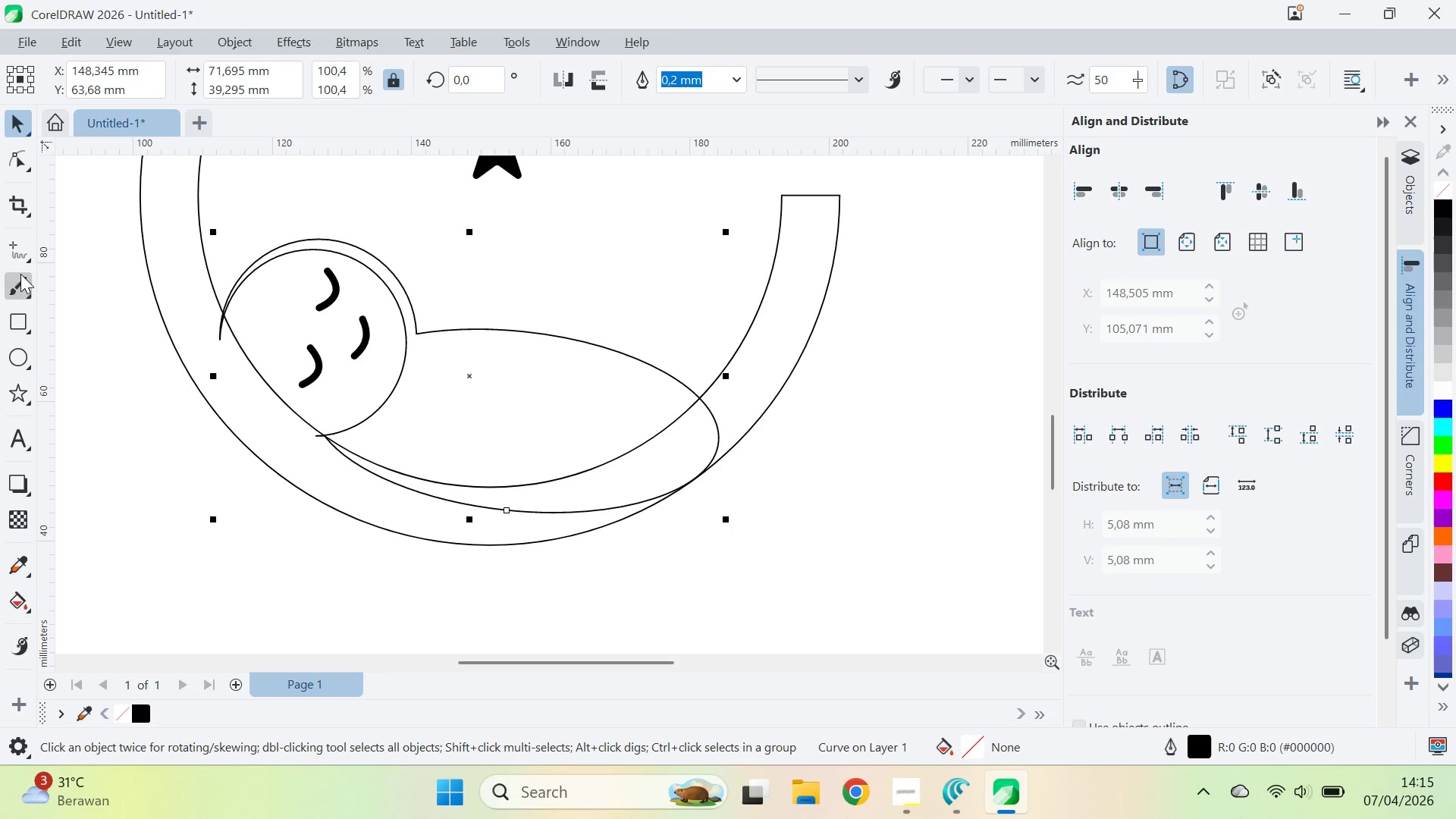 
left_click([17, 244])
 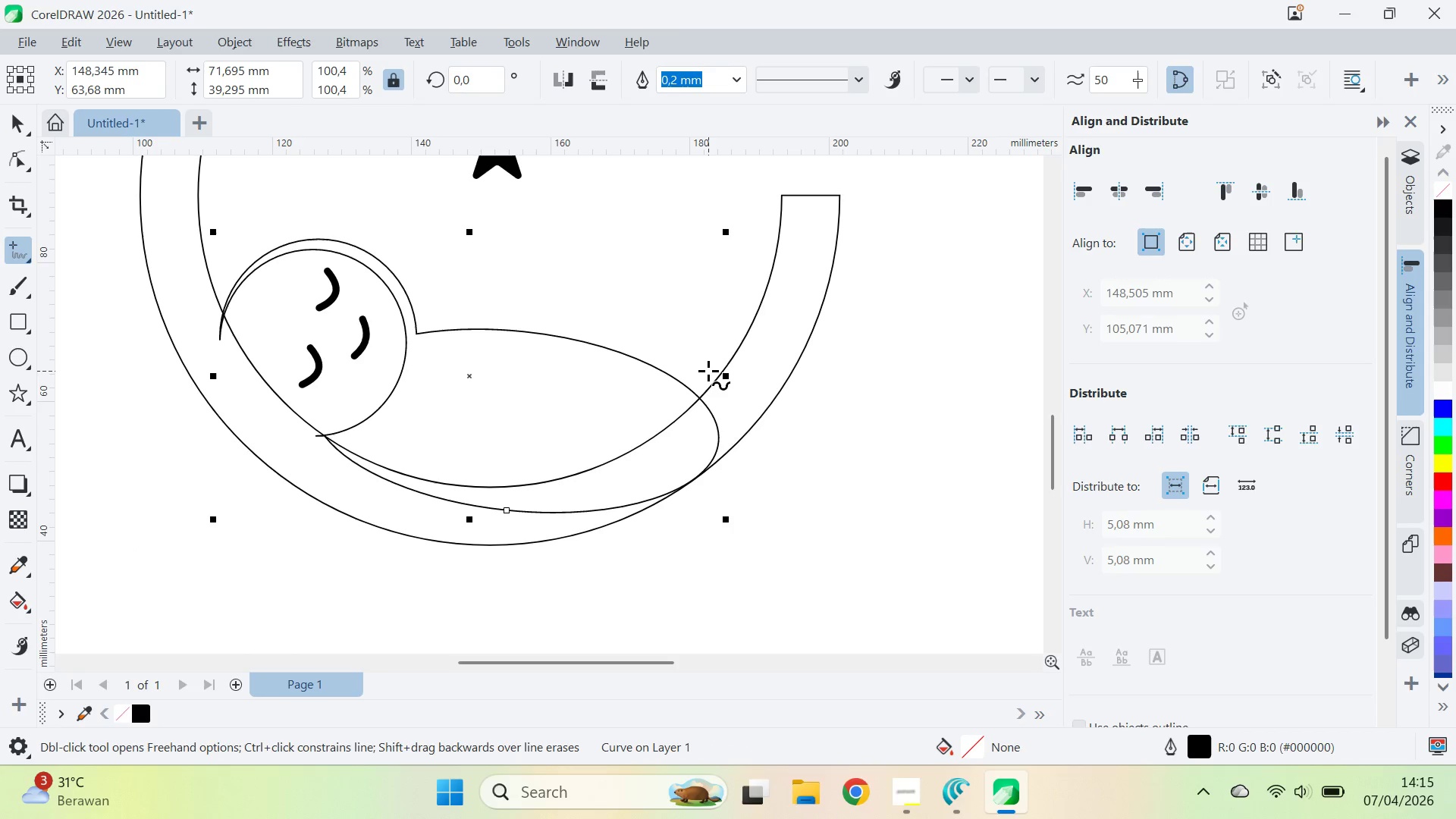 
left_click_drag(start_coordinate=[707, 370], to_coordinate=[718, 332])
 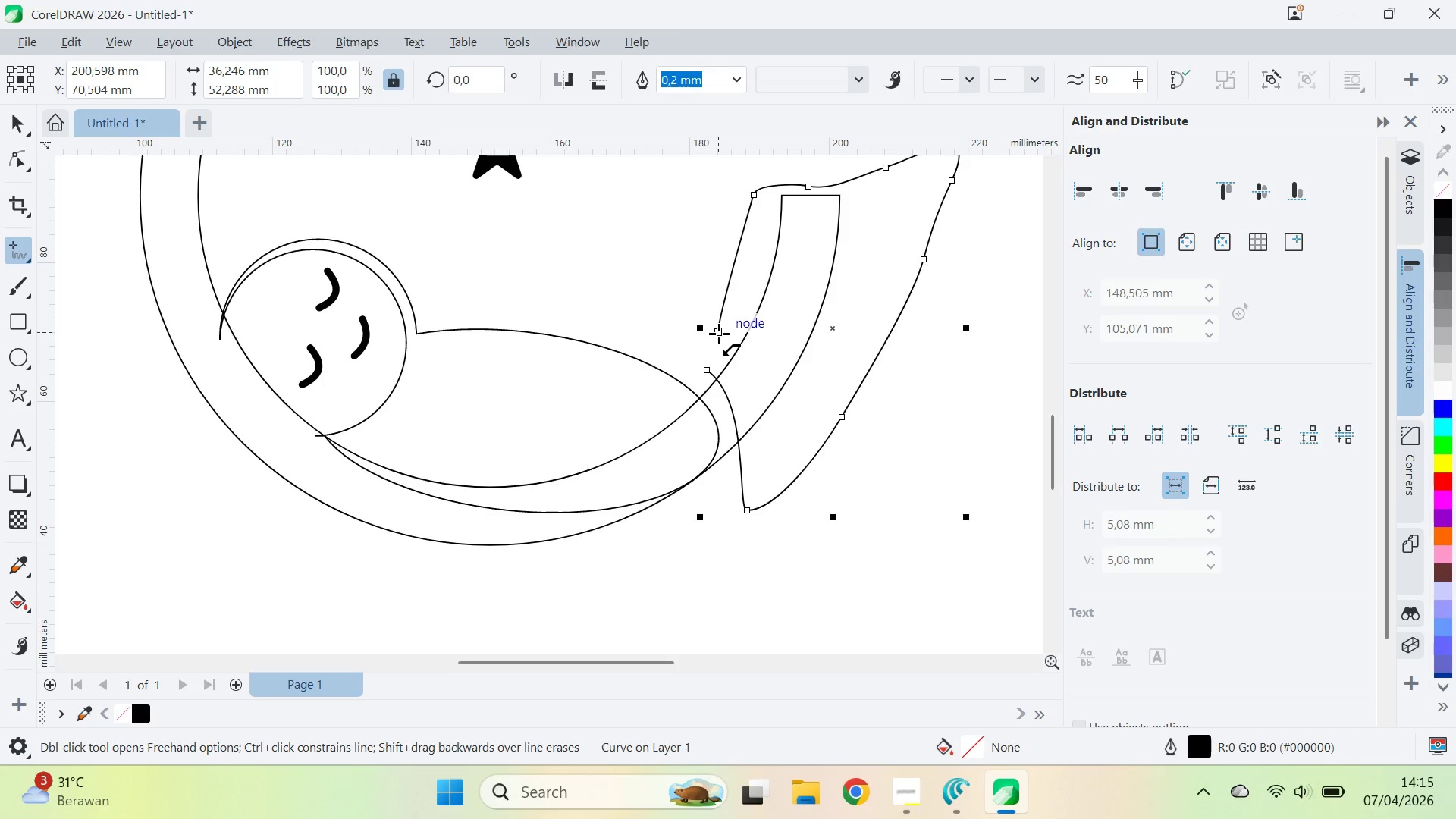 
left_click([719, 331])
 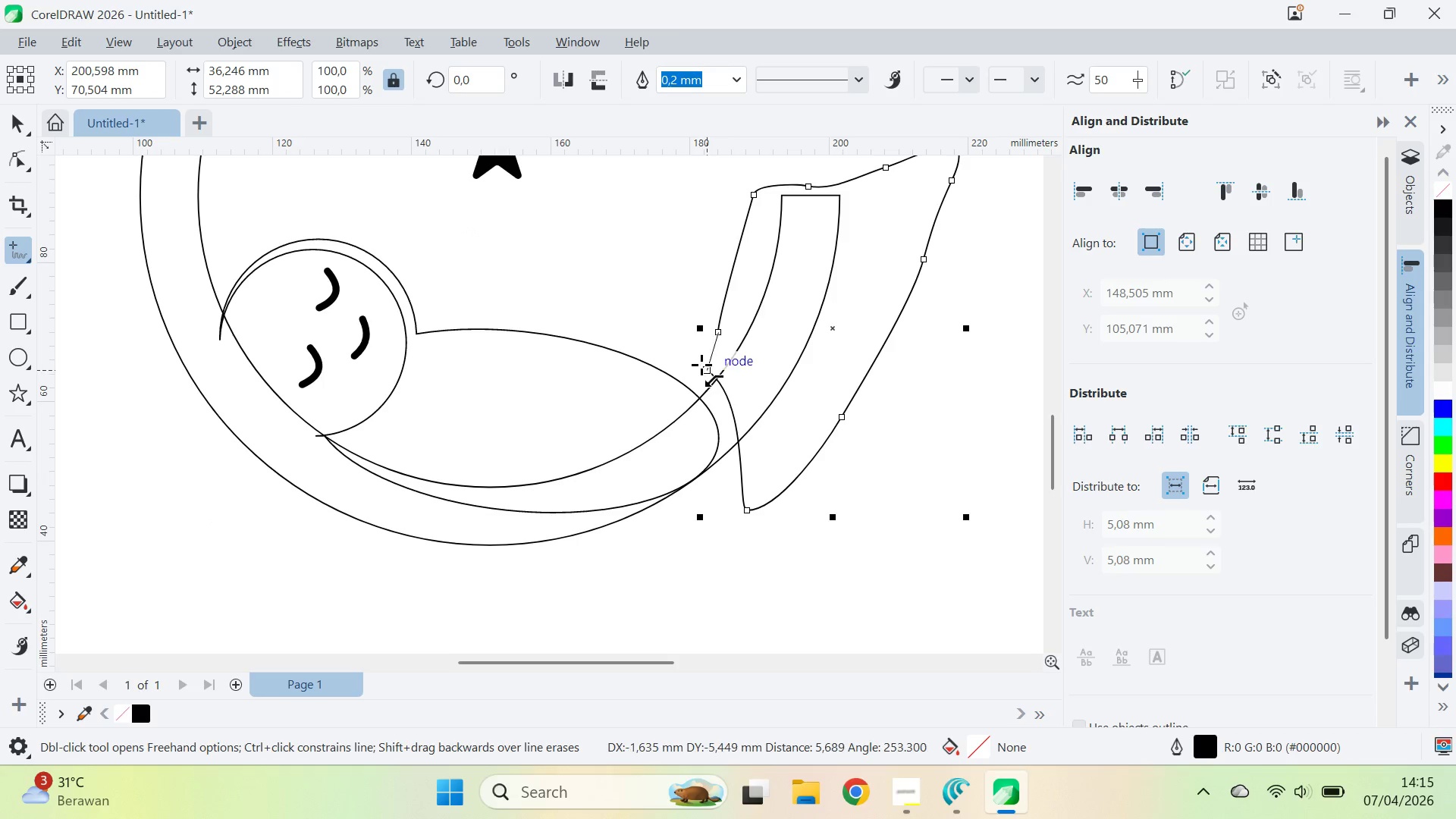 
left_click([702, 365])
 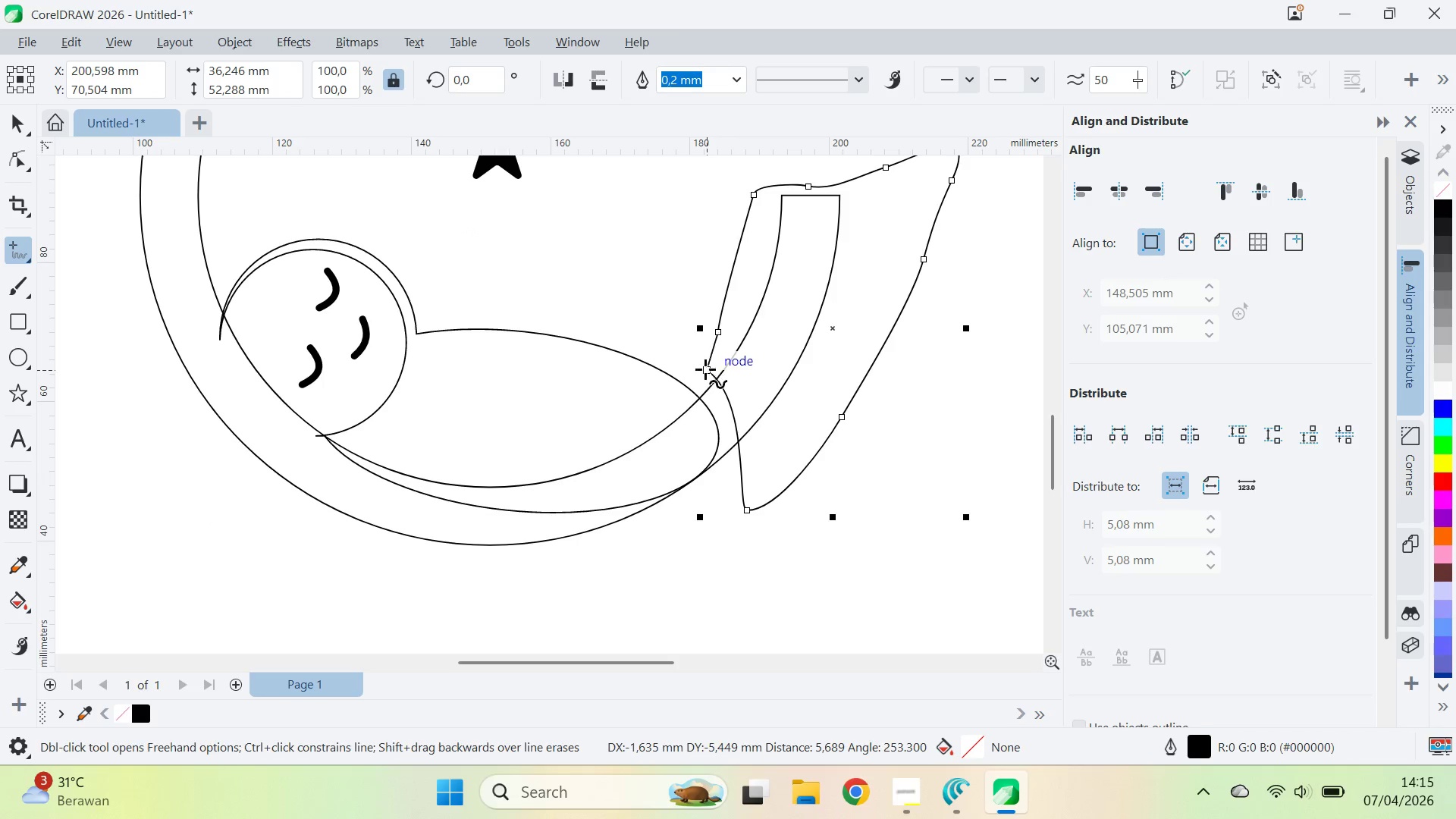 
key(V)
 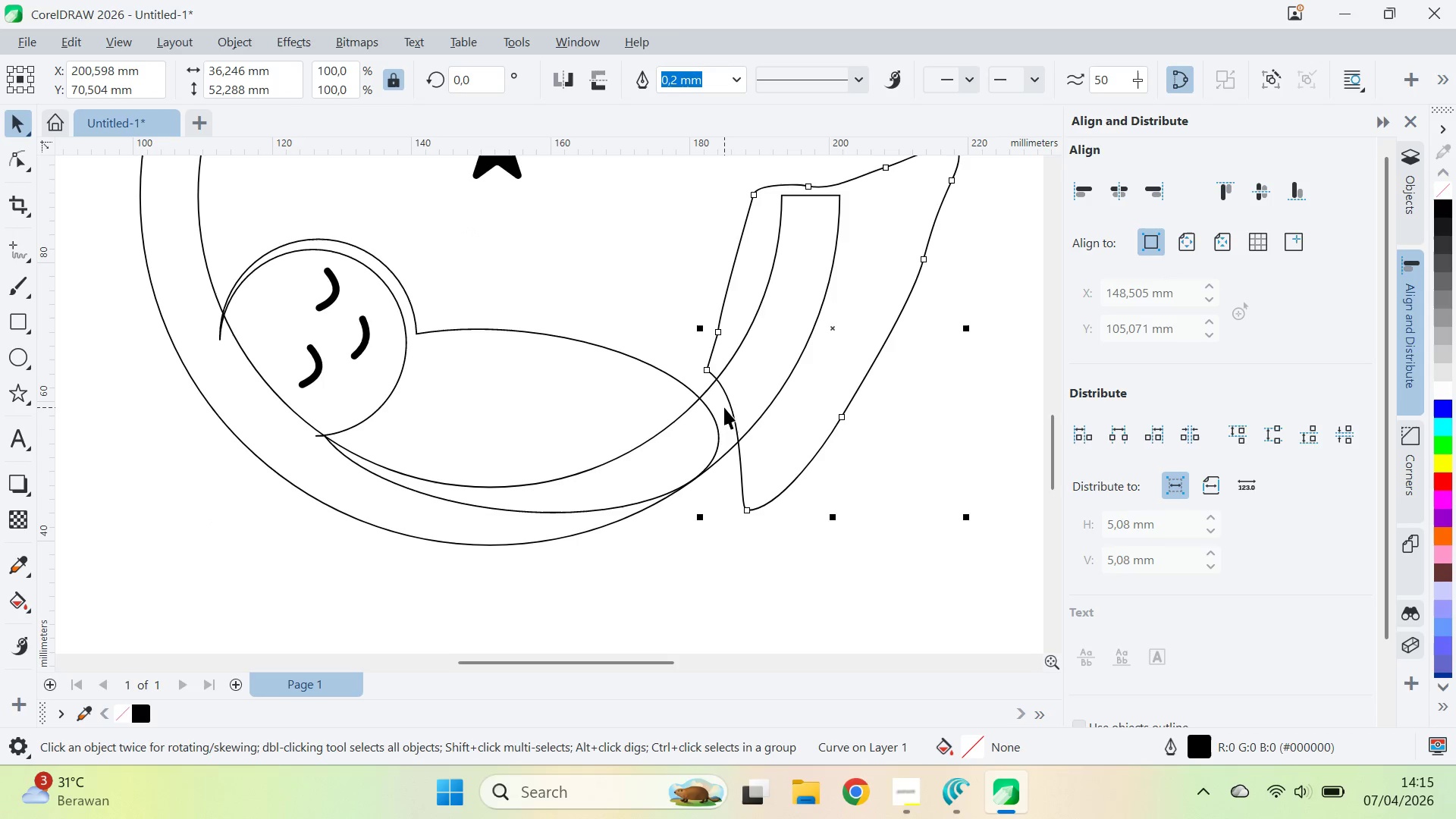 
hold_key(key=ShiftLeft, duration=0.53)
 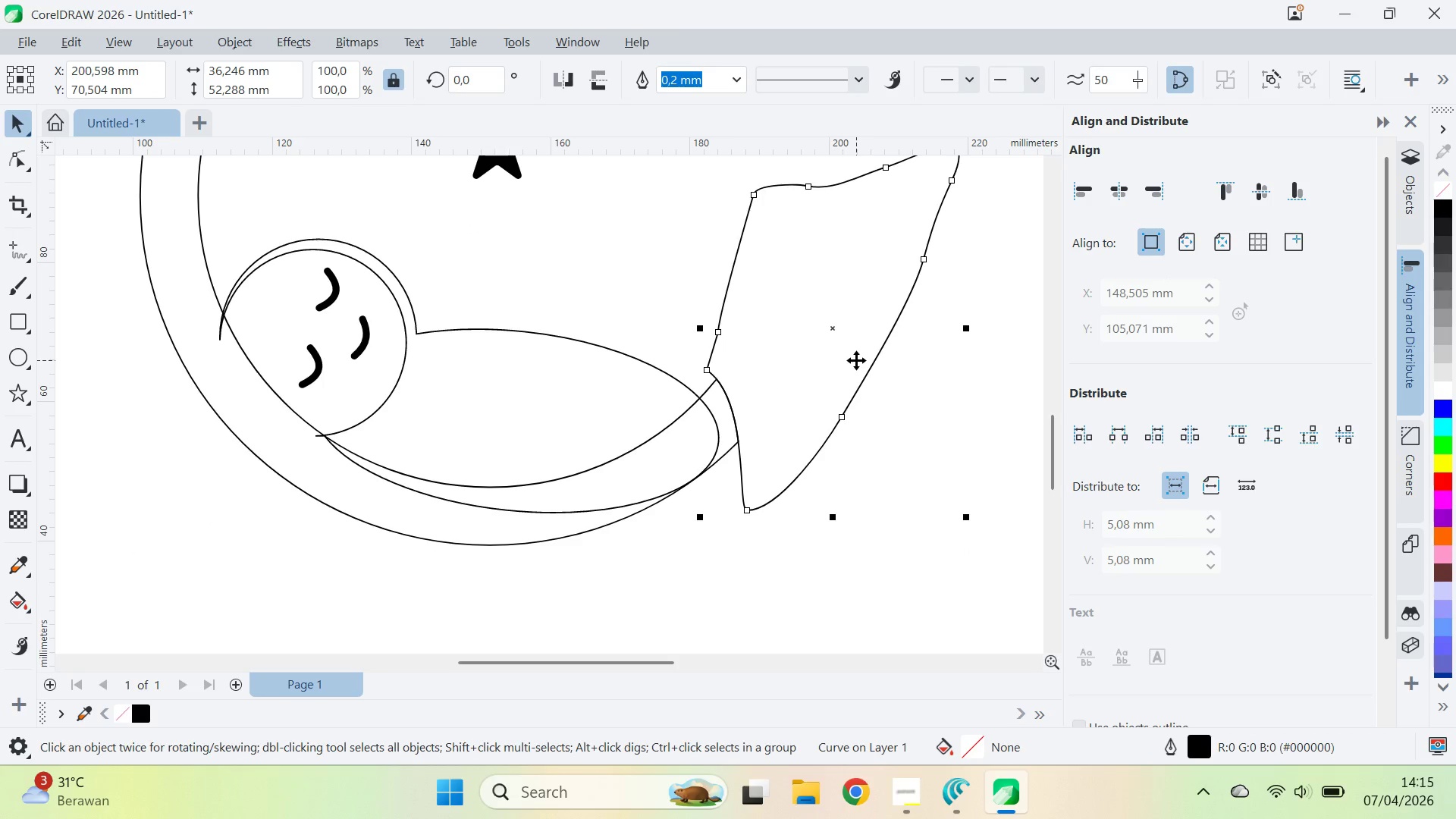 
key(Delete)
 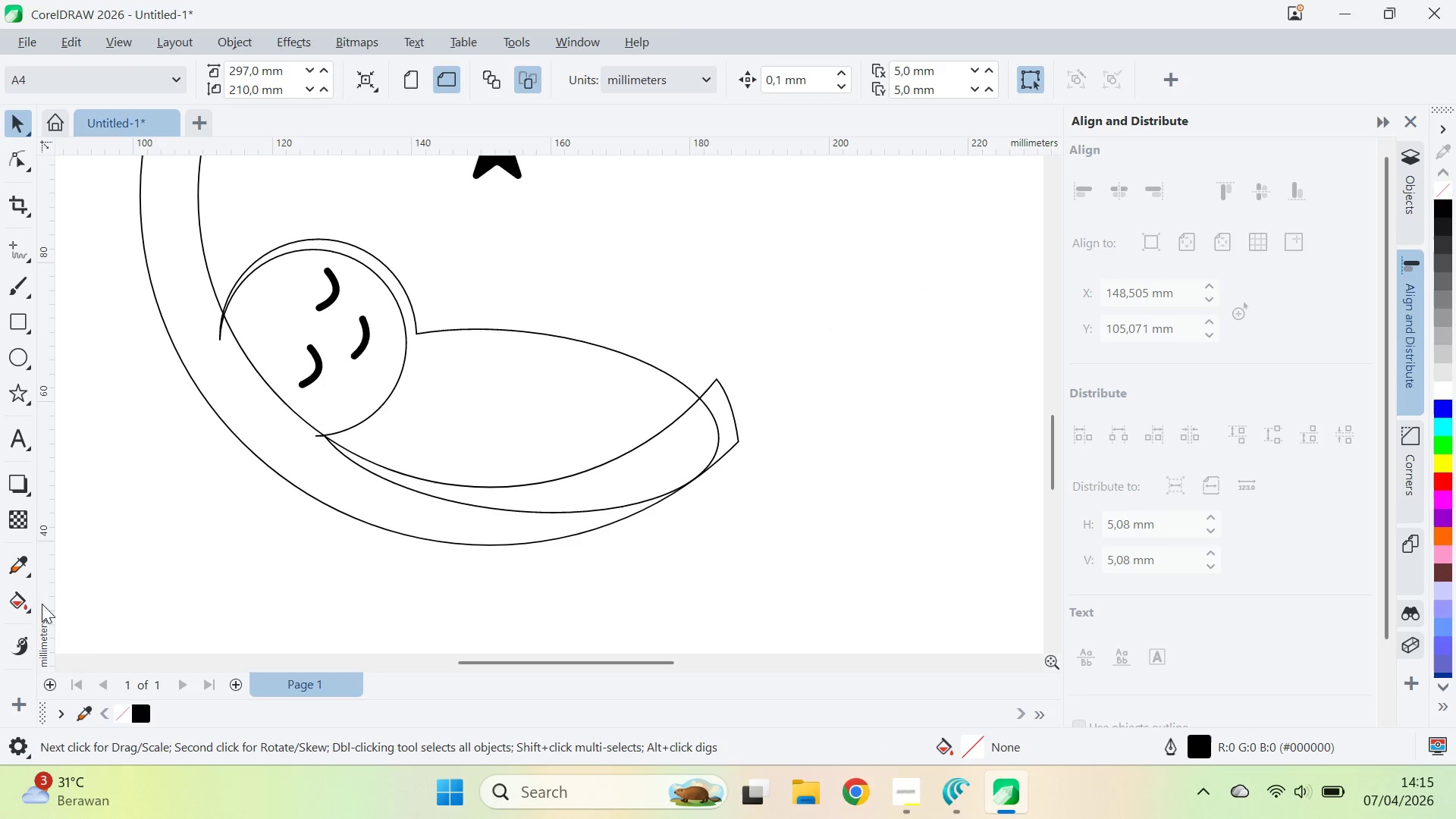 
left_click_drag(start_coordinate=[28, 600], to_coordinate=[27, 596])
 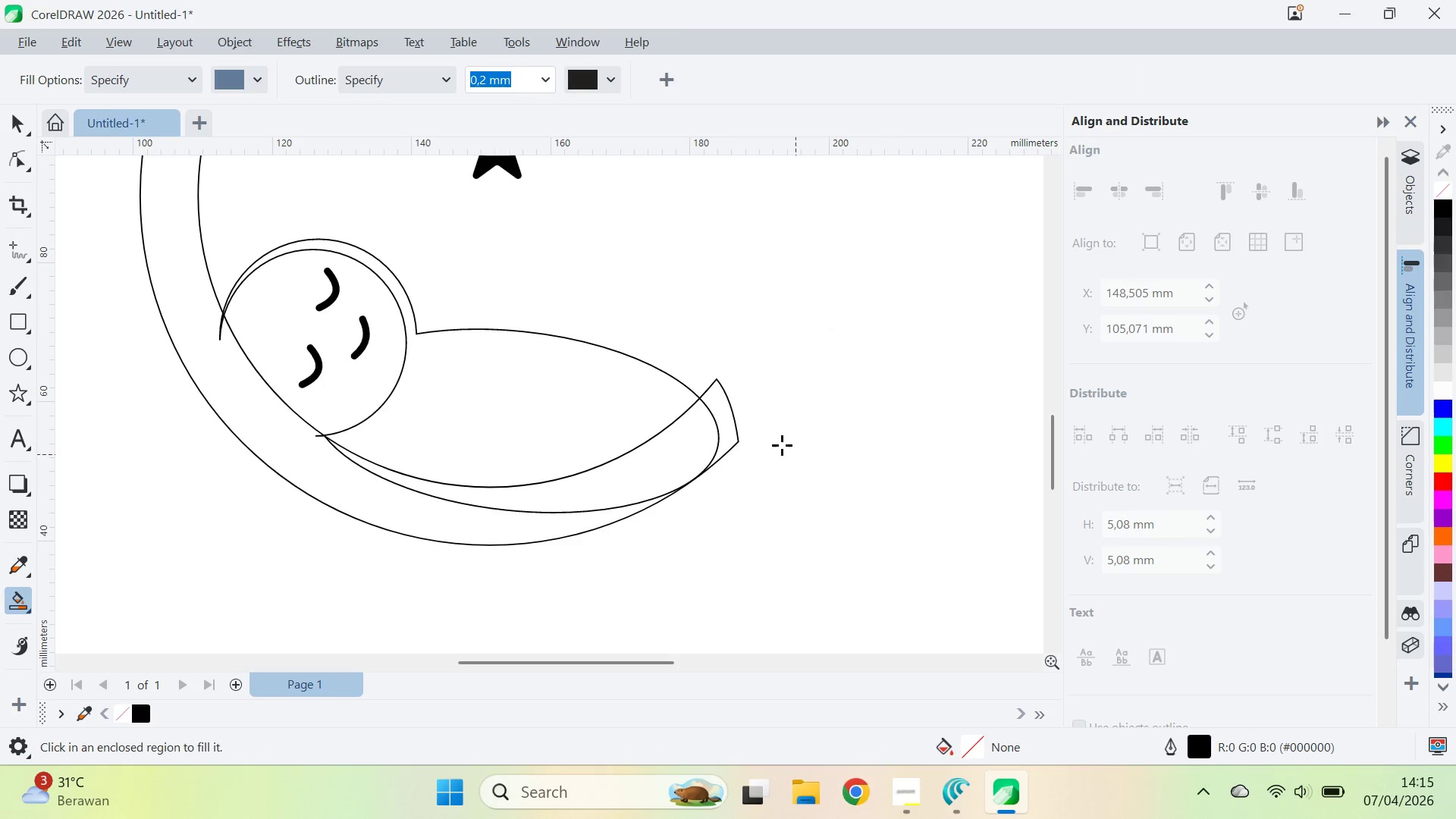 
left_click([725, 407])
 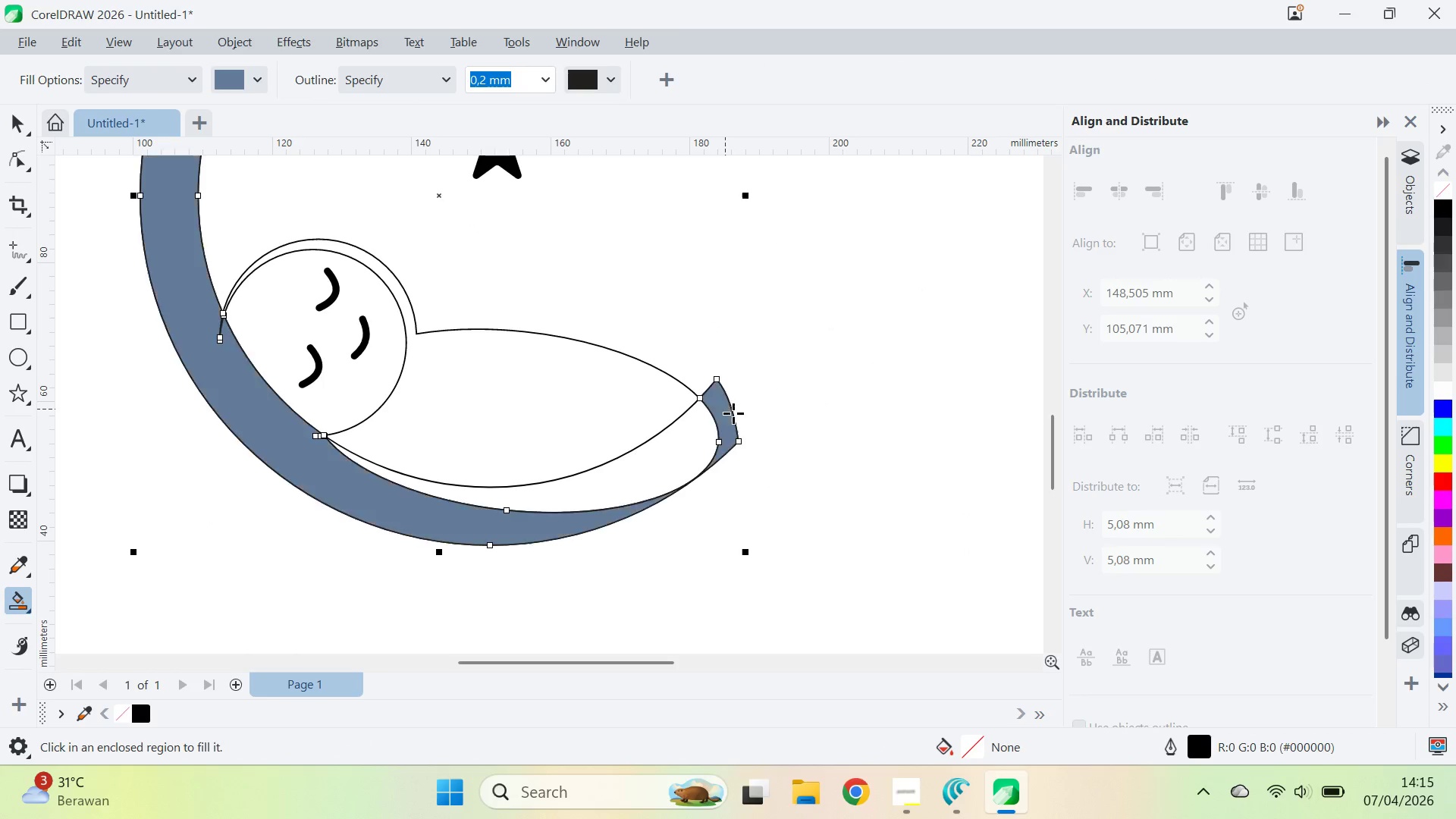 
key(V)
 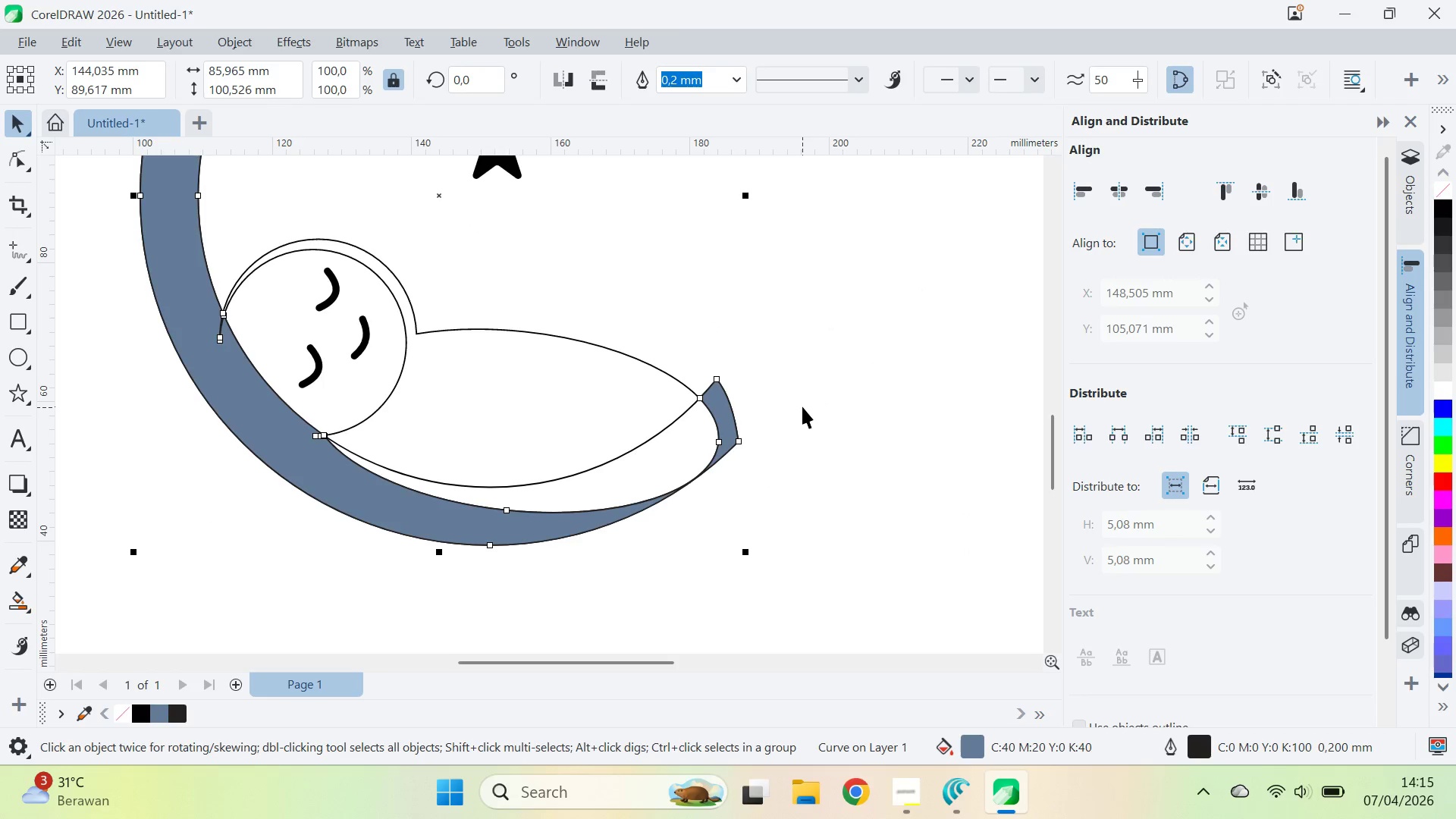 
left_click([802, 406])
 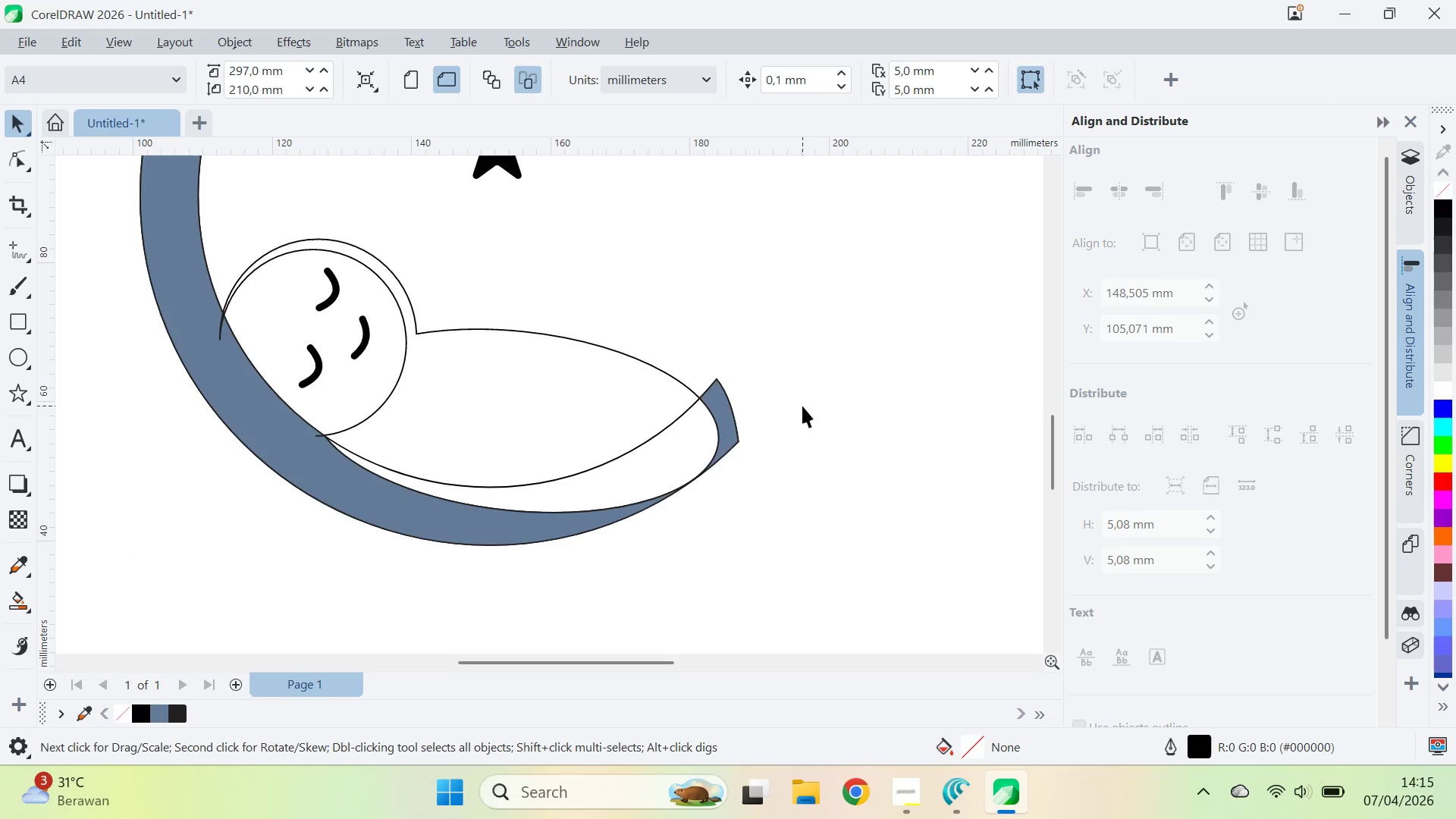 
key(Control+Z)
 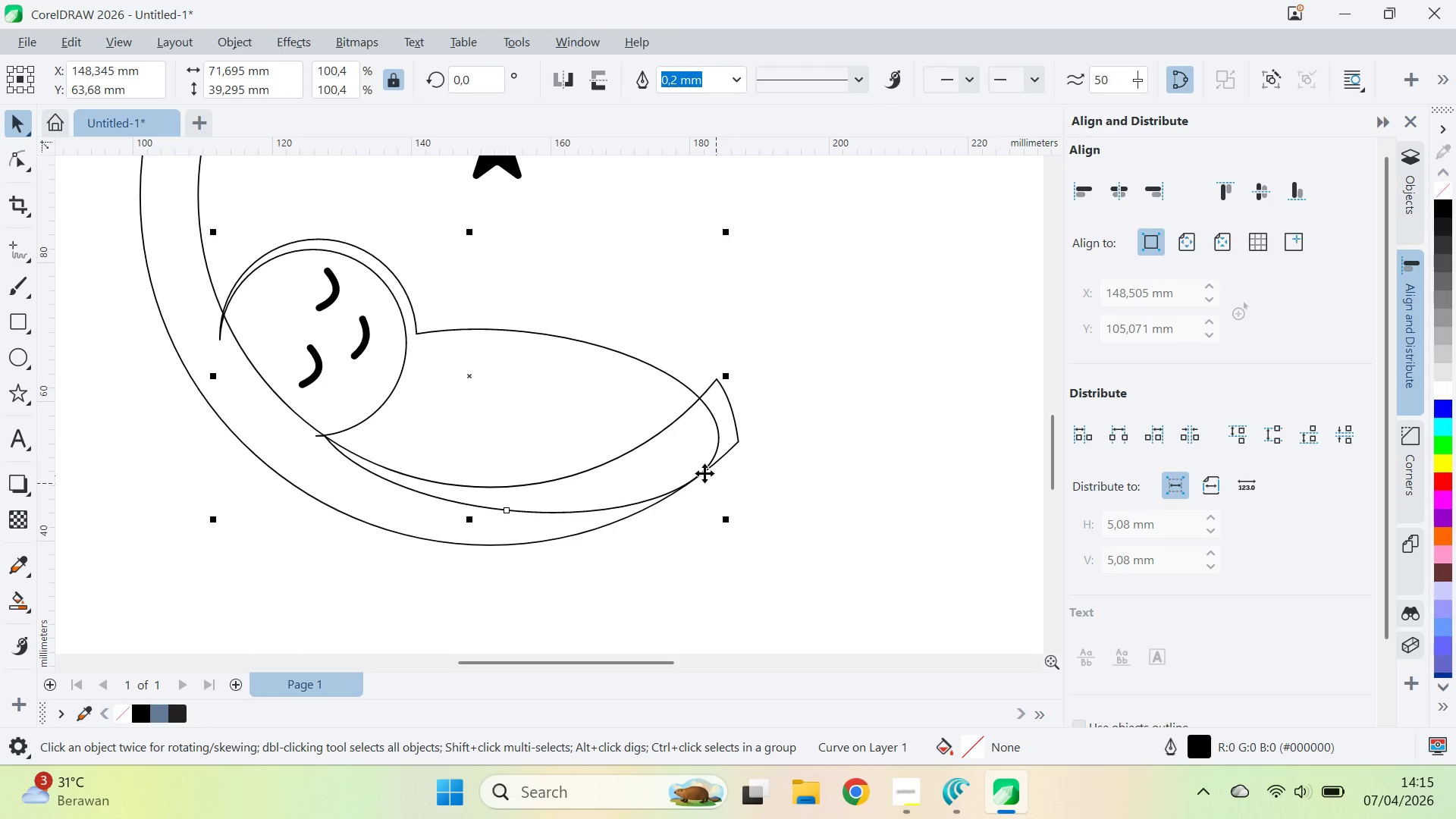 
left_click_drag(start_coordinate=[726, 523], to_coordinate=[729, 567])
 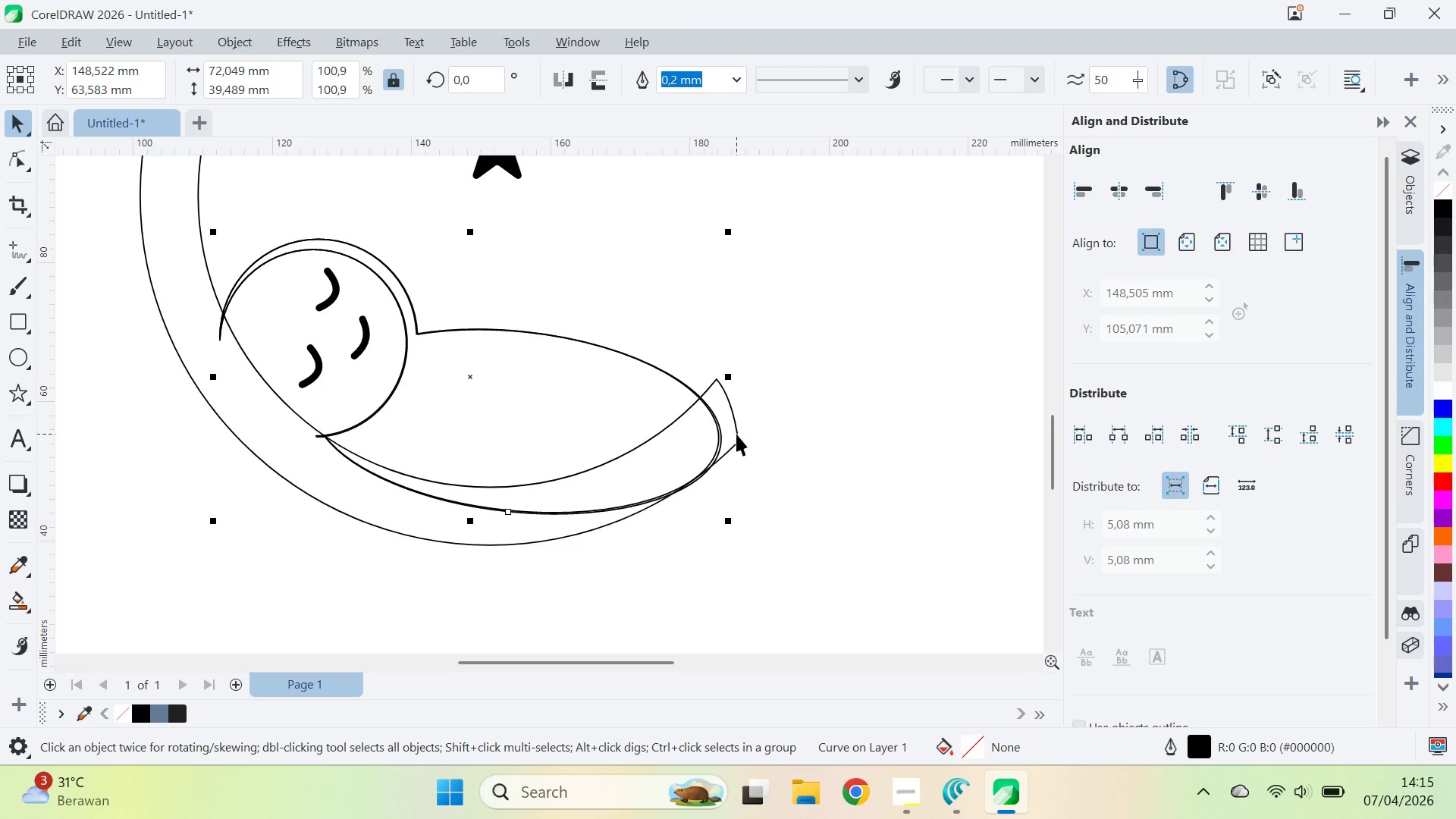 
left_click([14, 603])
 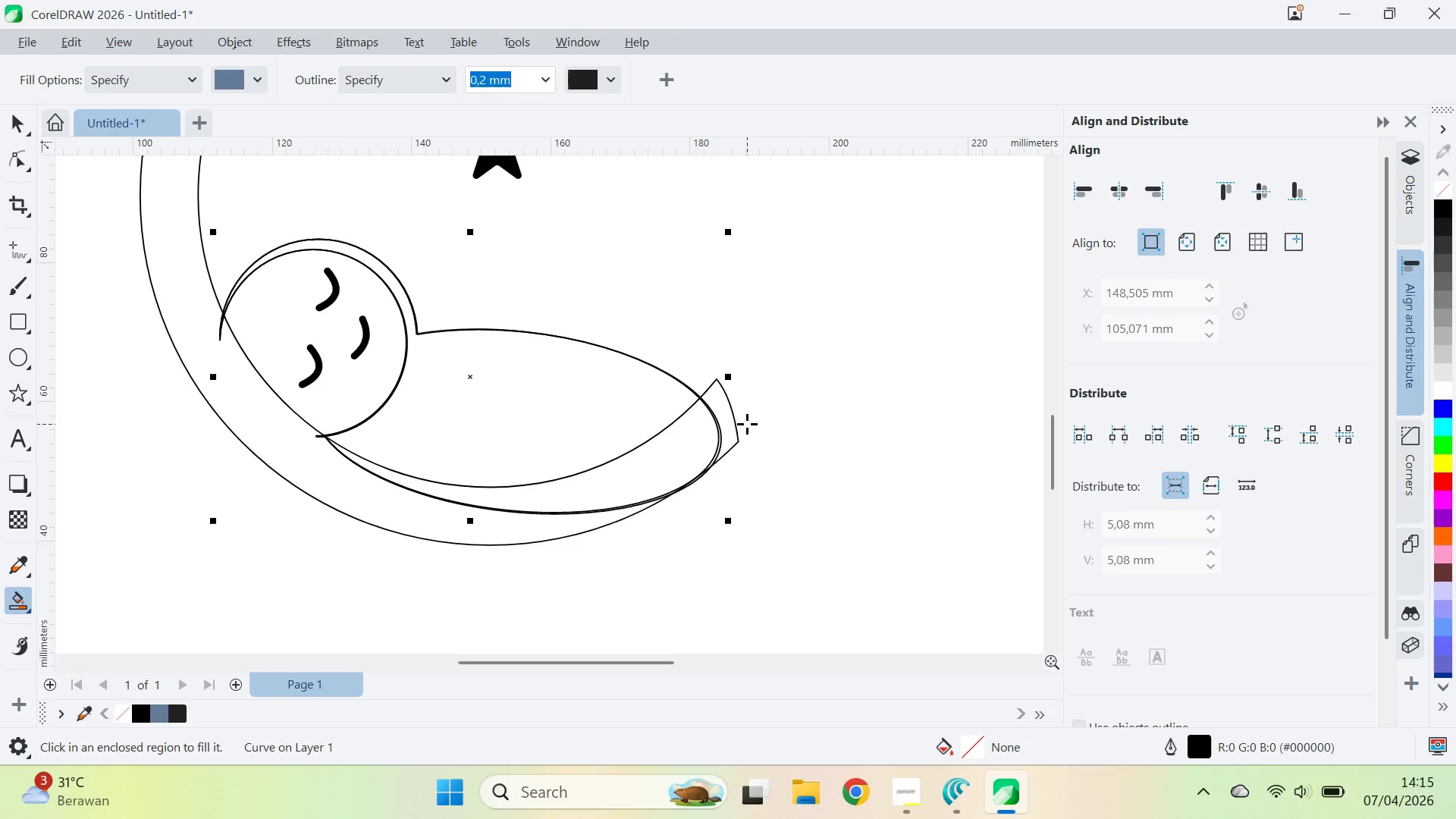 
left_click([726, 425])
 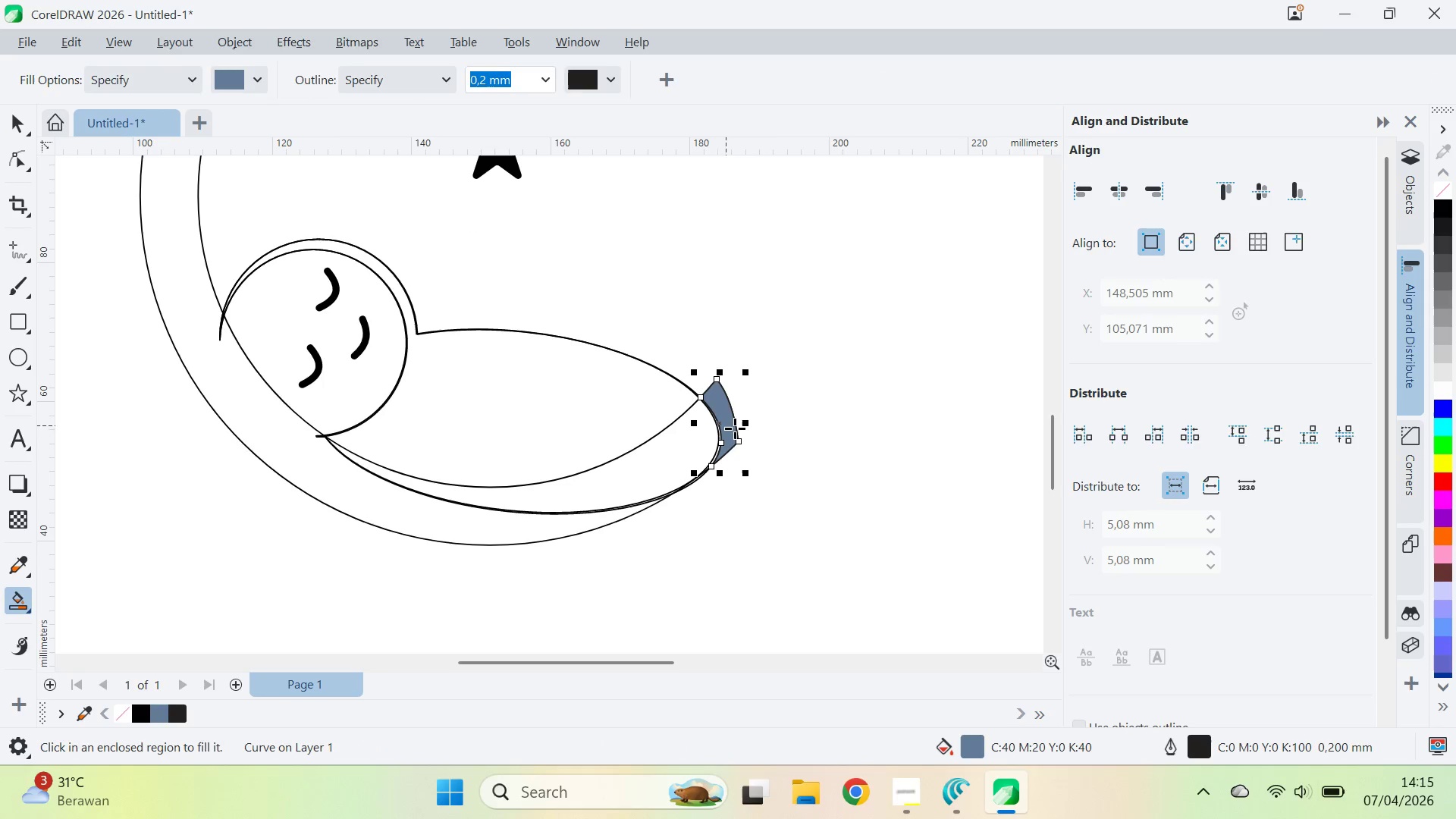 
key(V)
 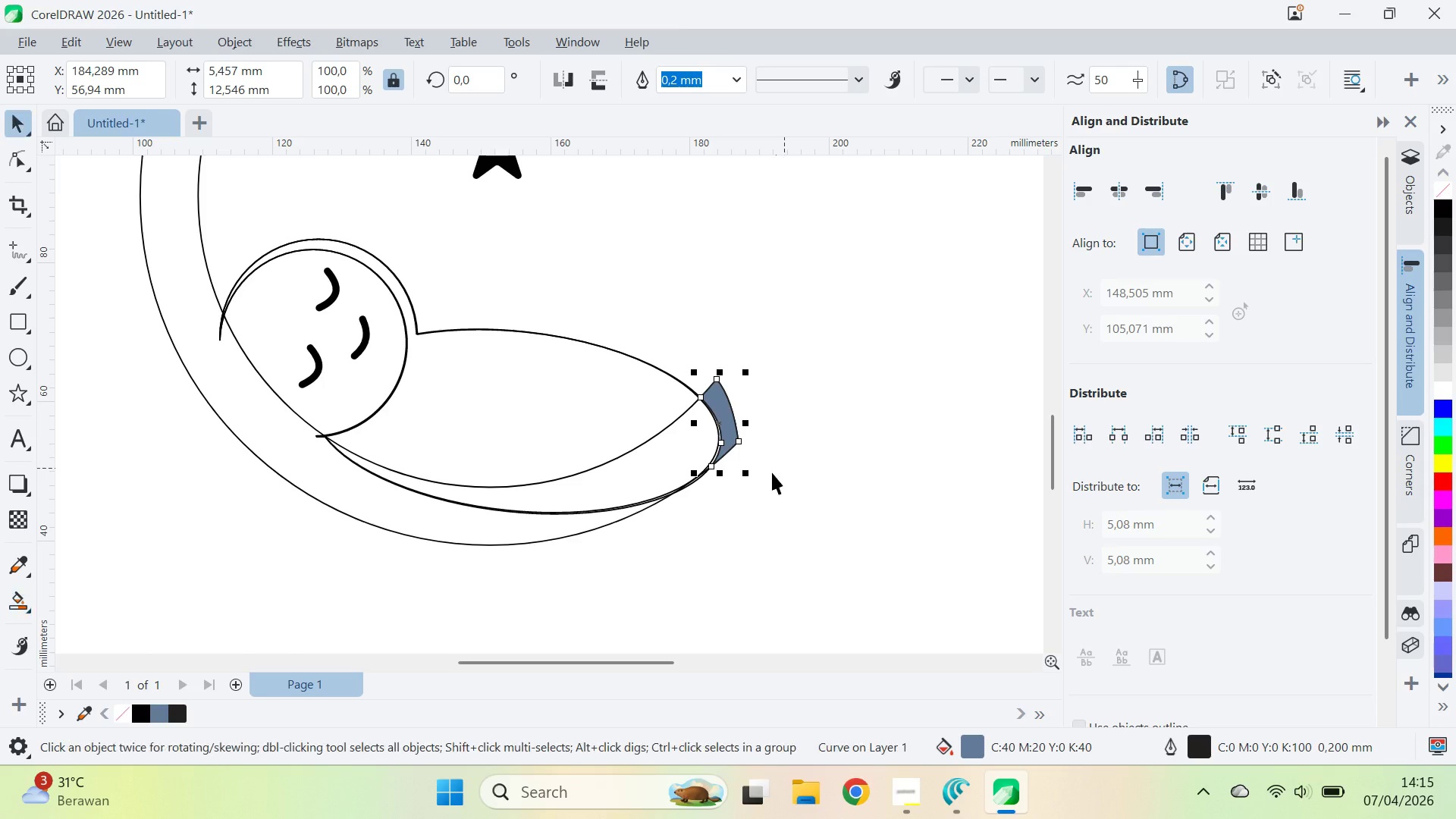 
left_click_drag(start_coordinate=[773, 471], to_coordinate=[769, 474])
 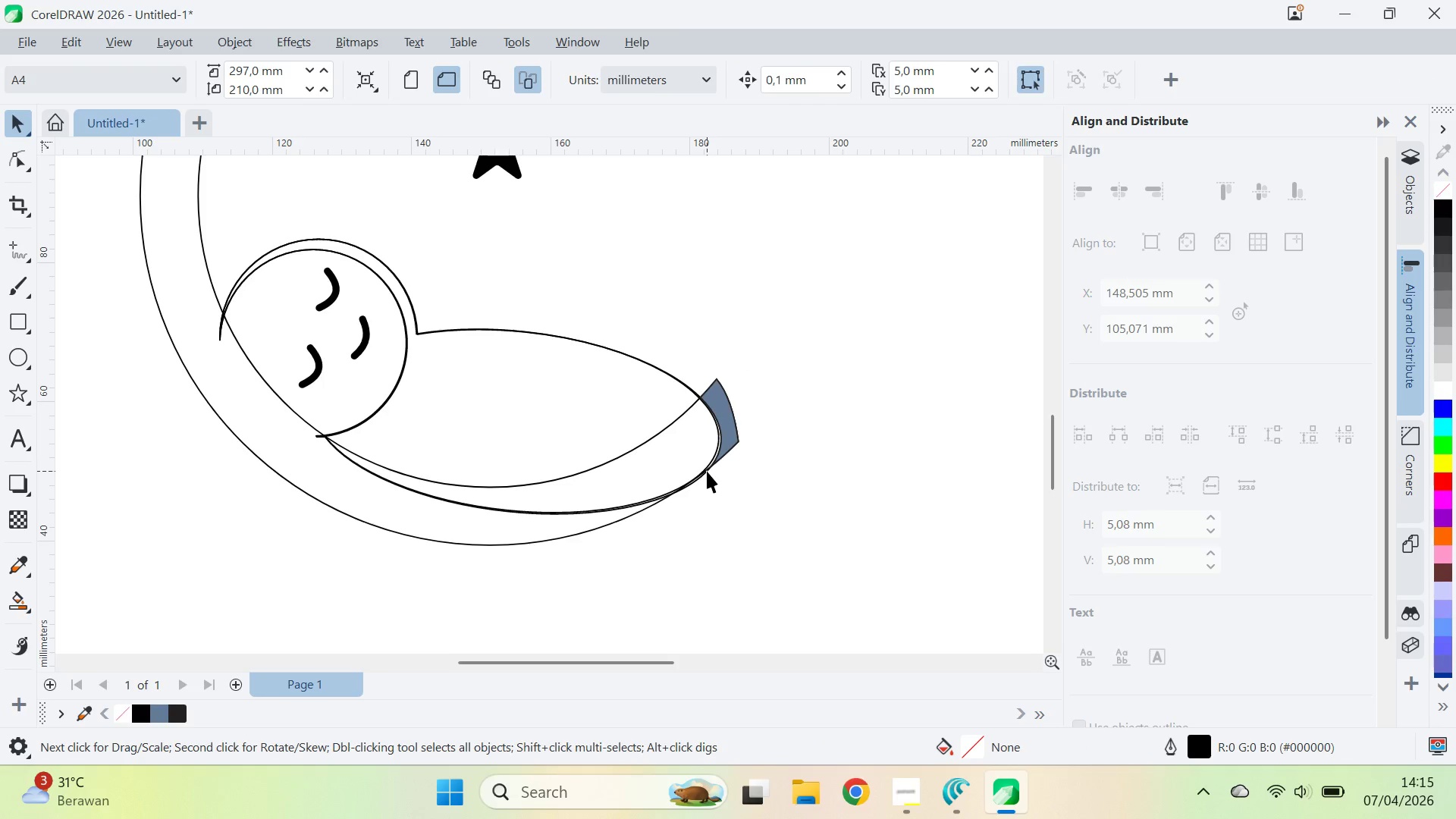 
left_click([707, 471])
 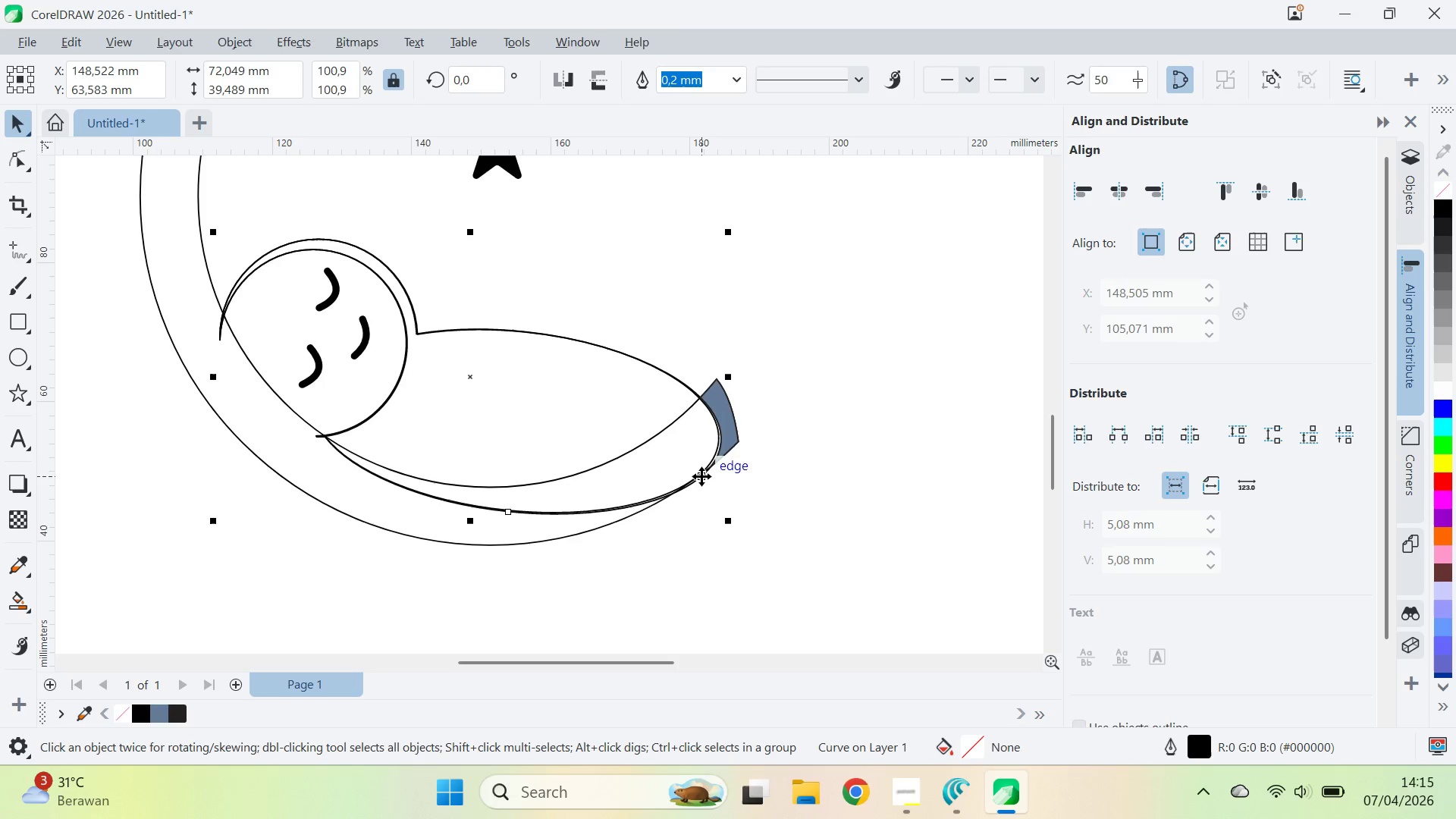 
key(Delete)
 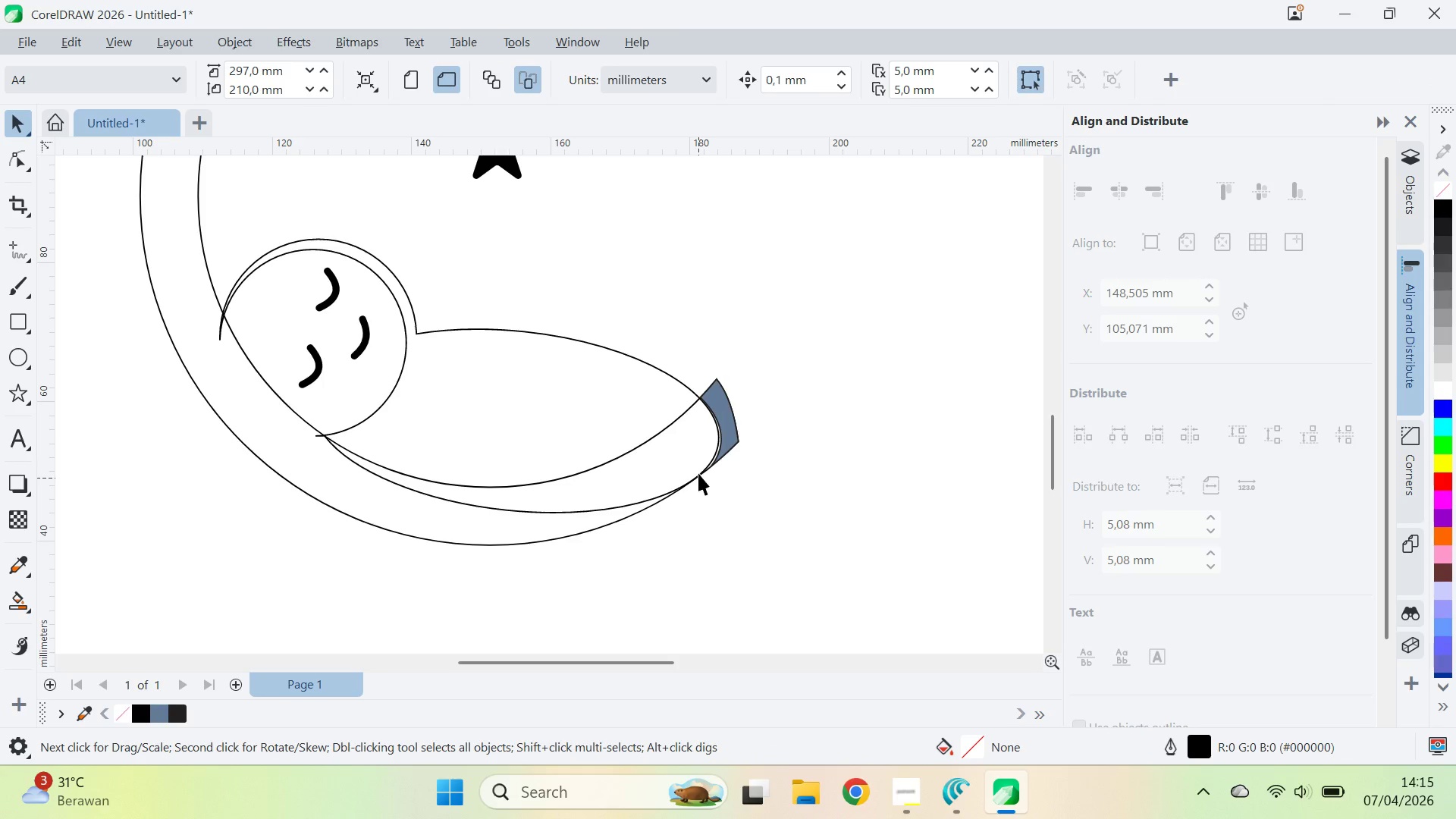 
left_click([726, 441])
 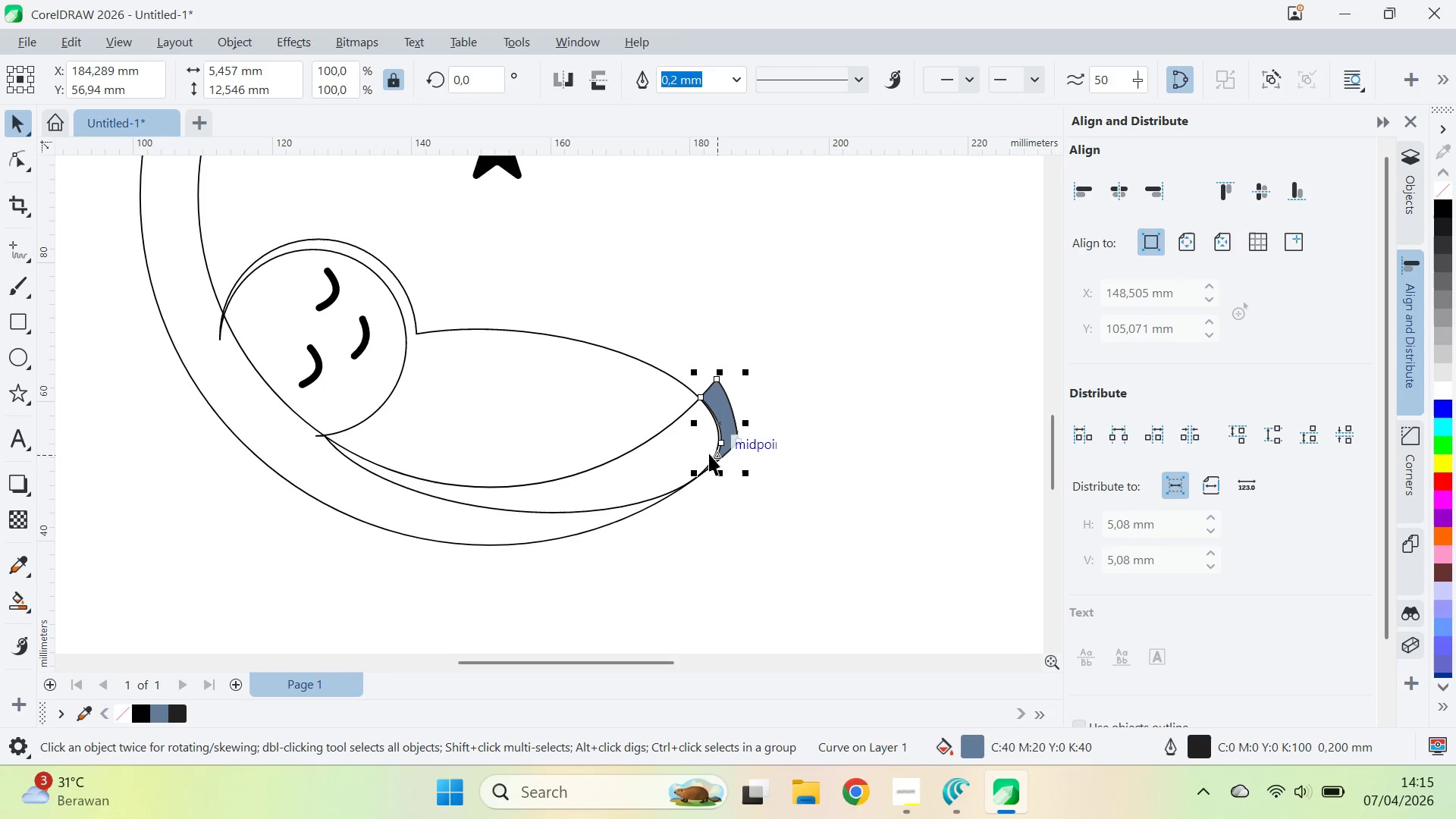 
hold_key(key=ShiftLeft, duration=0.45)
 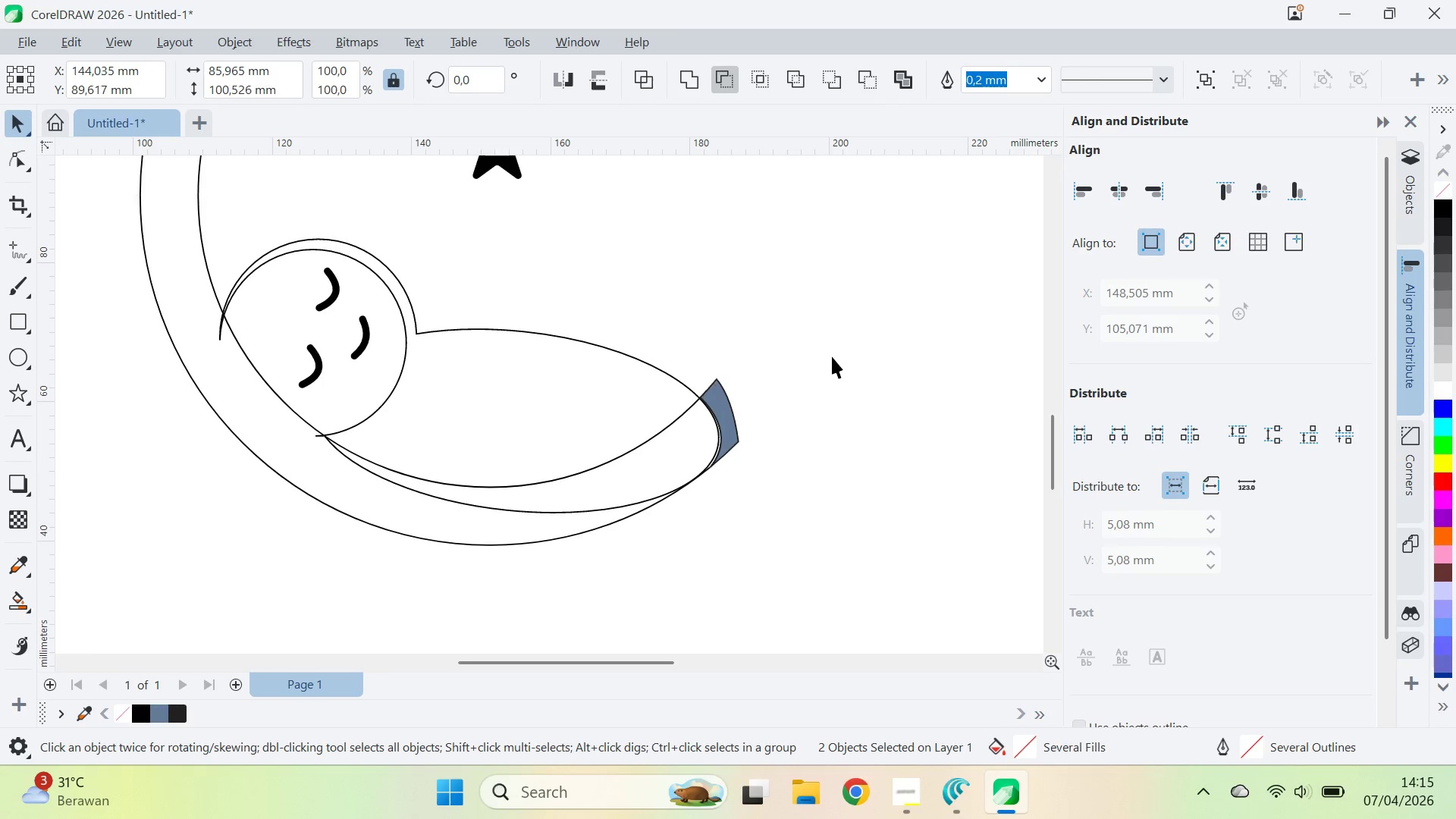 
triple_click([726, 420])
 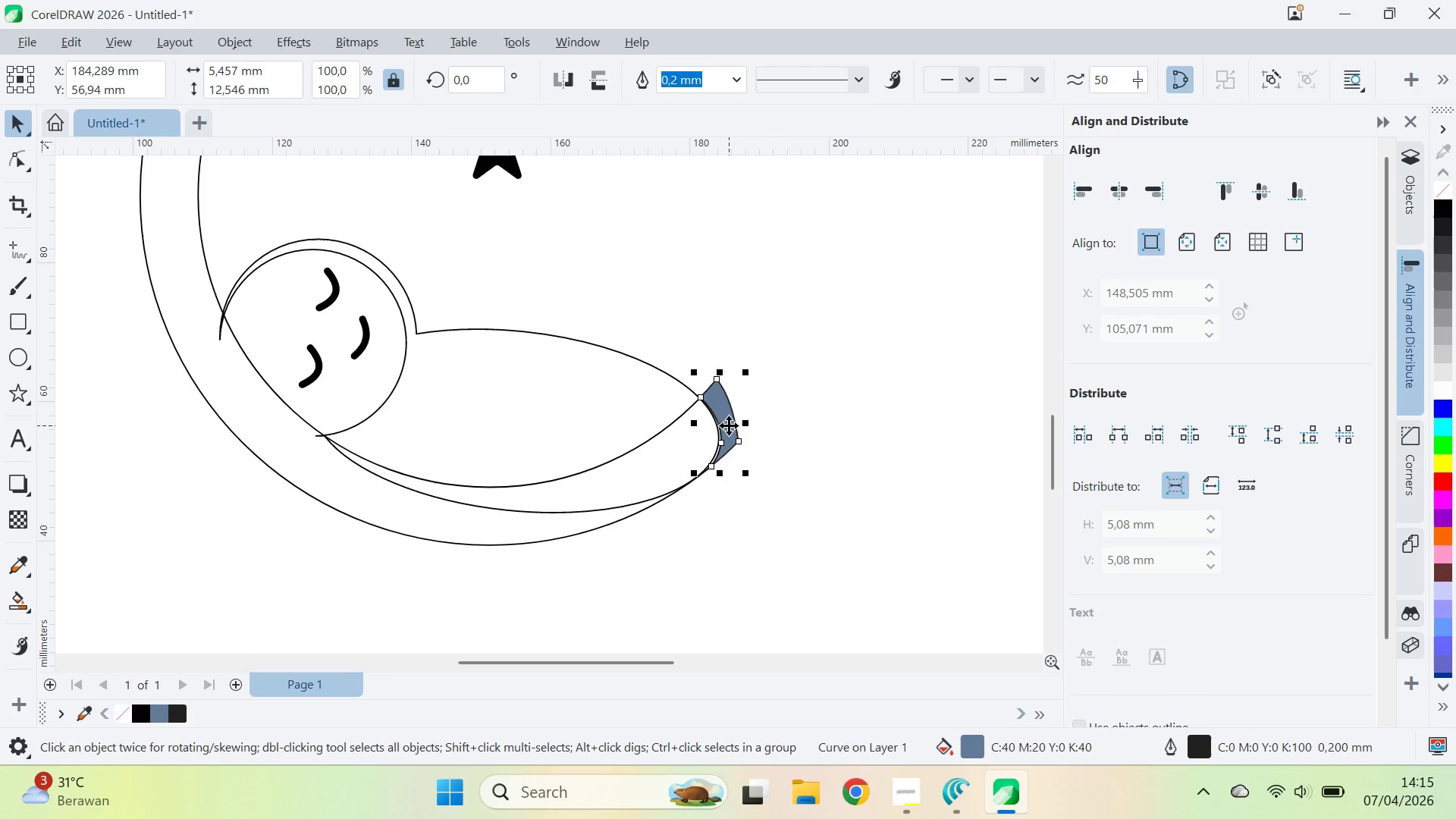 
key(Delete)
 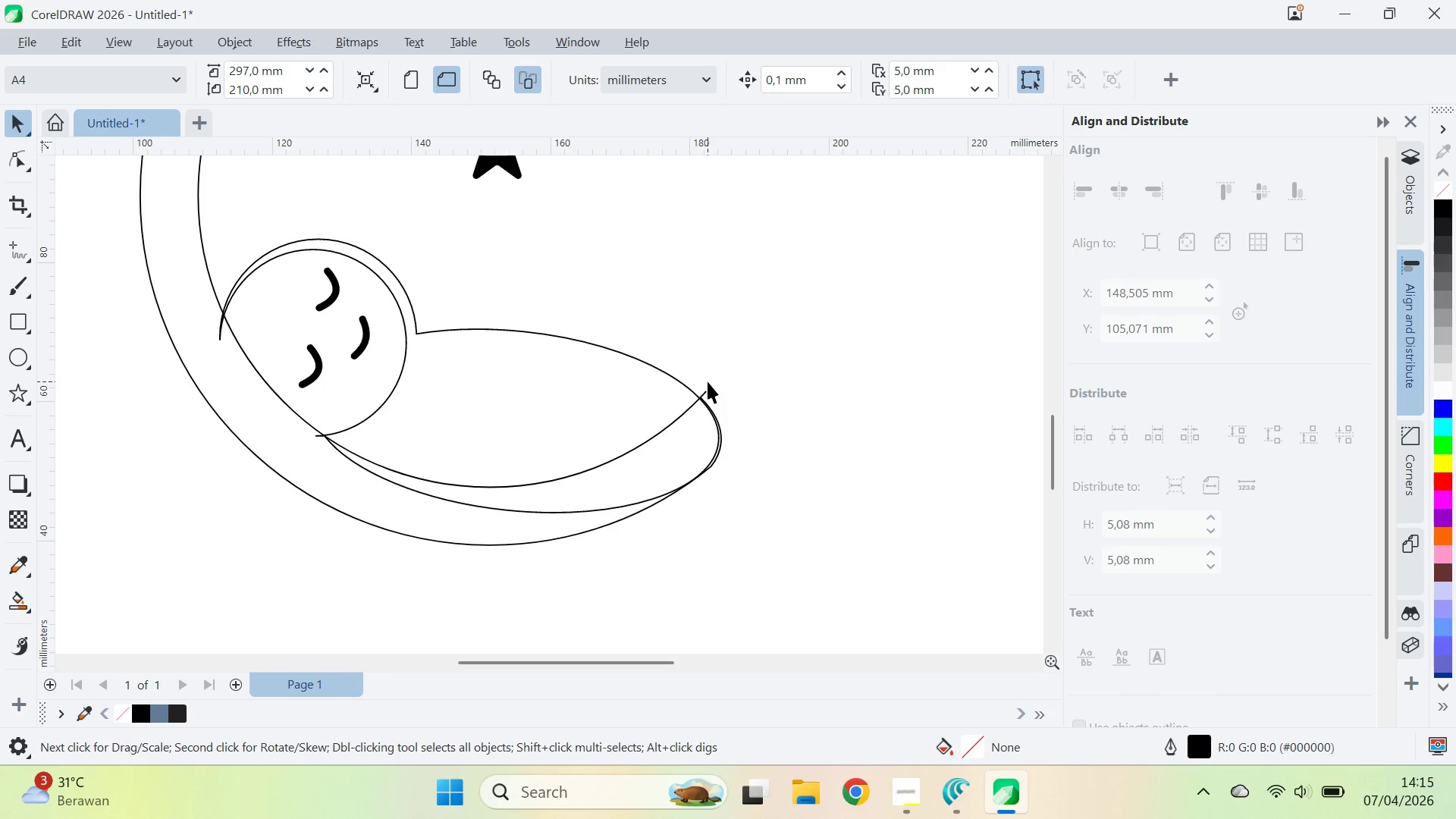 
left_click([712, 388])
 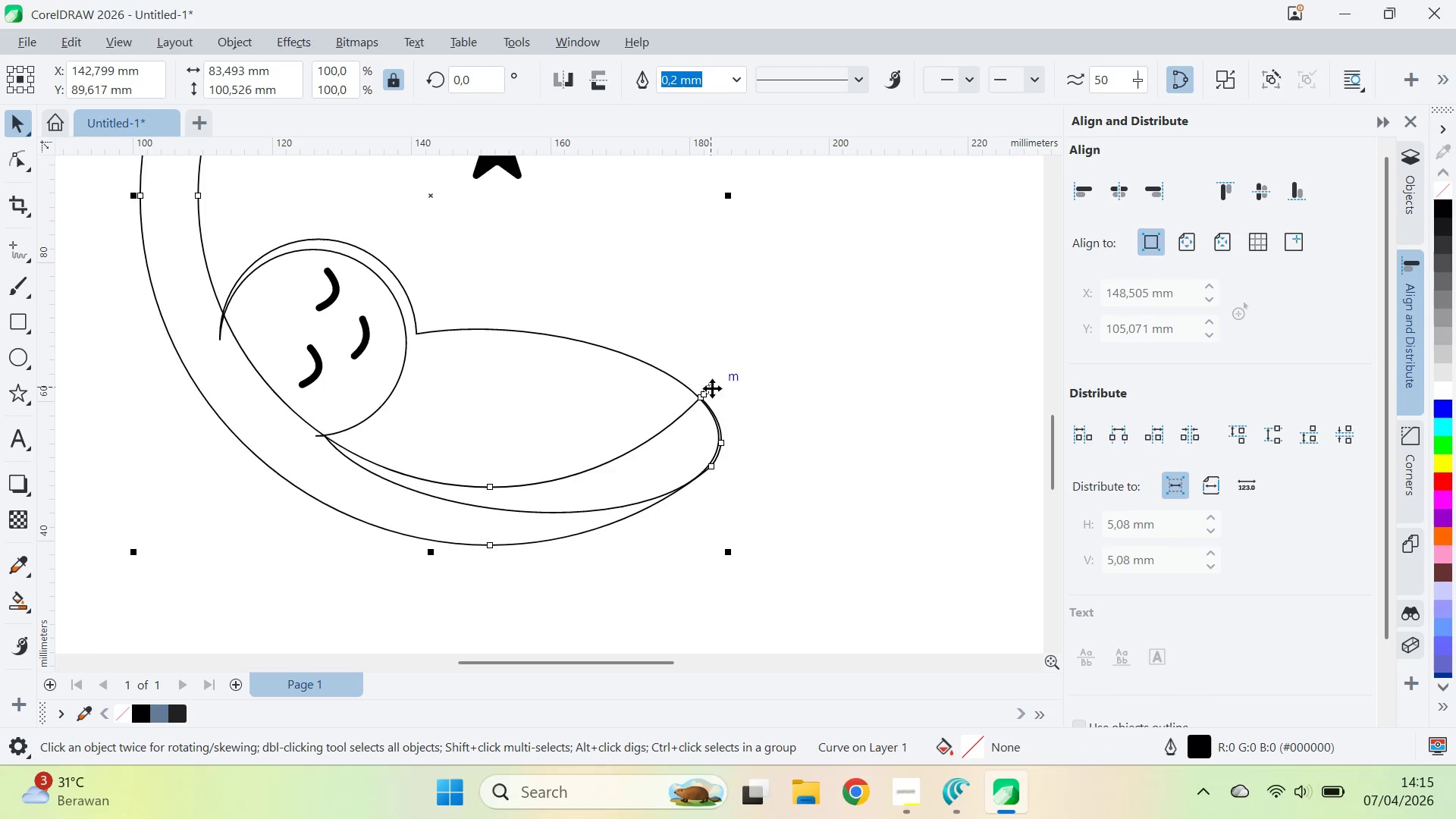 
key(A)
 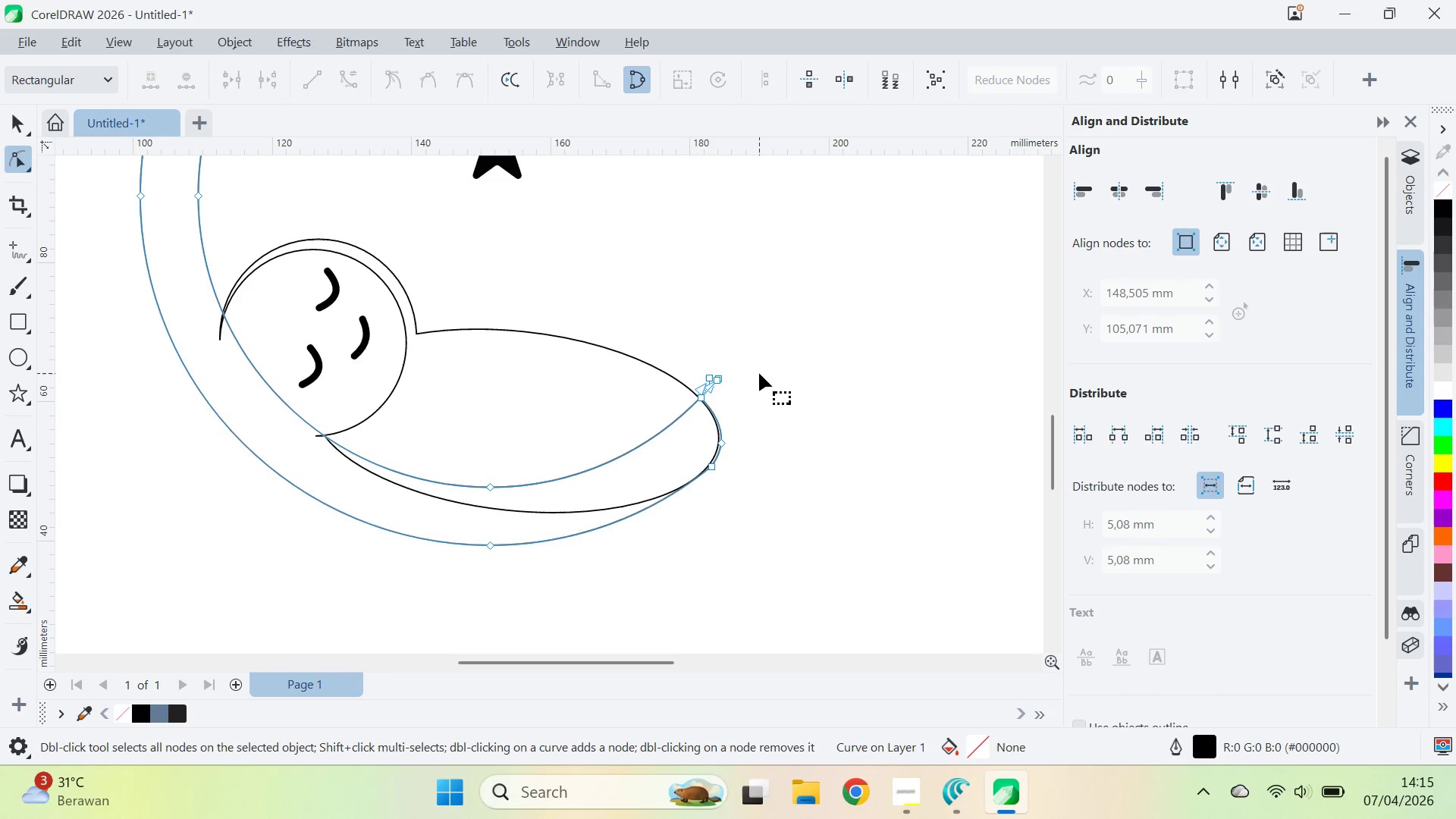 
scroll: coordinate [737, 399], scroll_direction: up, amount: 9.0
 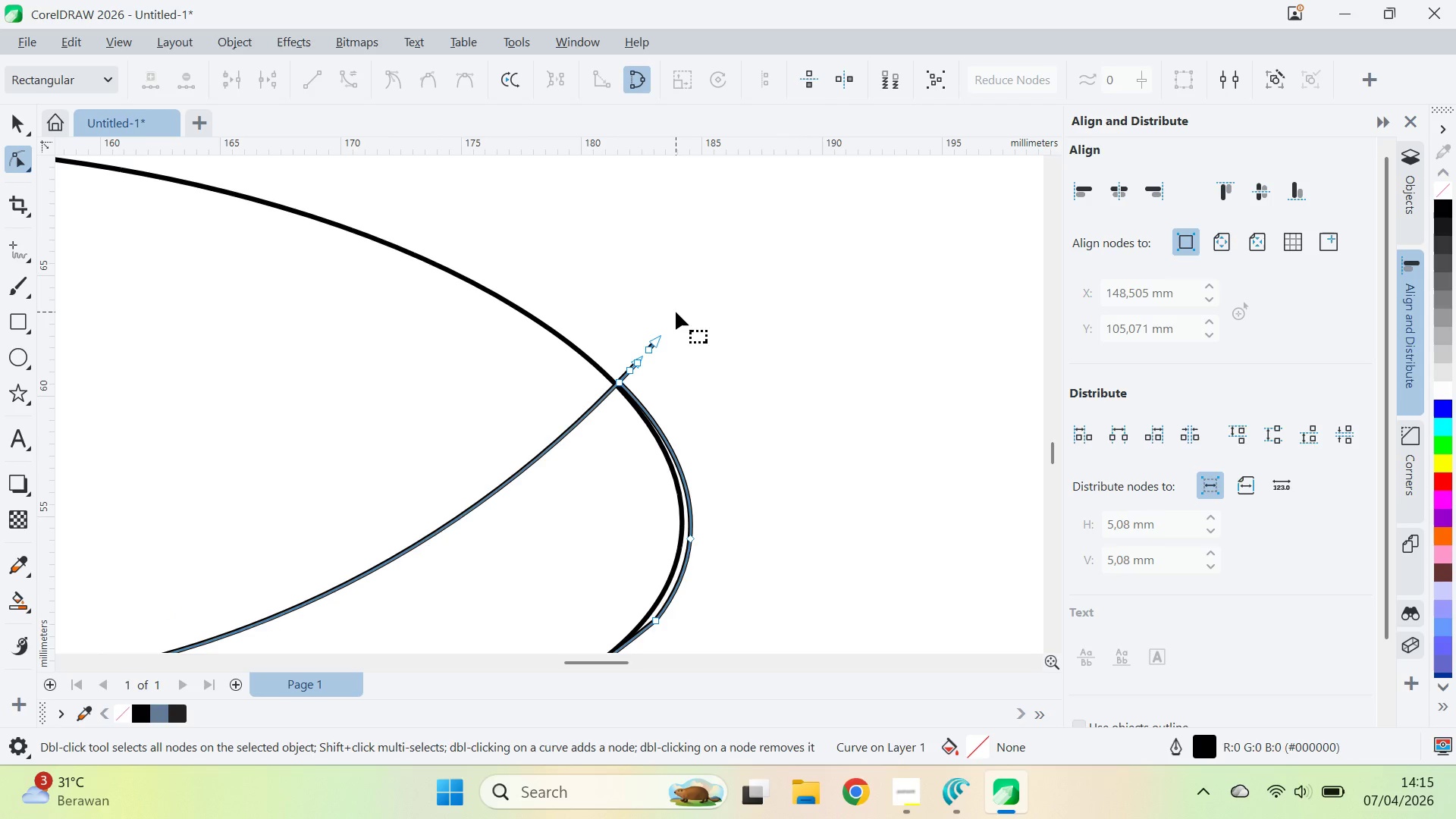 
left_click_drag(start_coordinate=[676, 312], to_coordinate=[620, 378])
 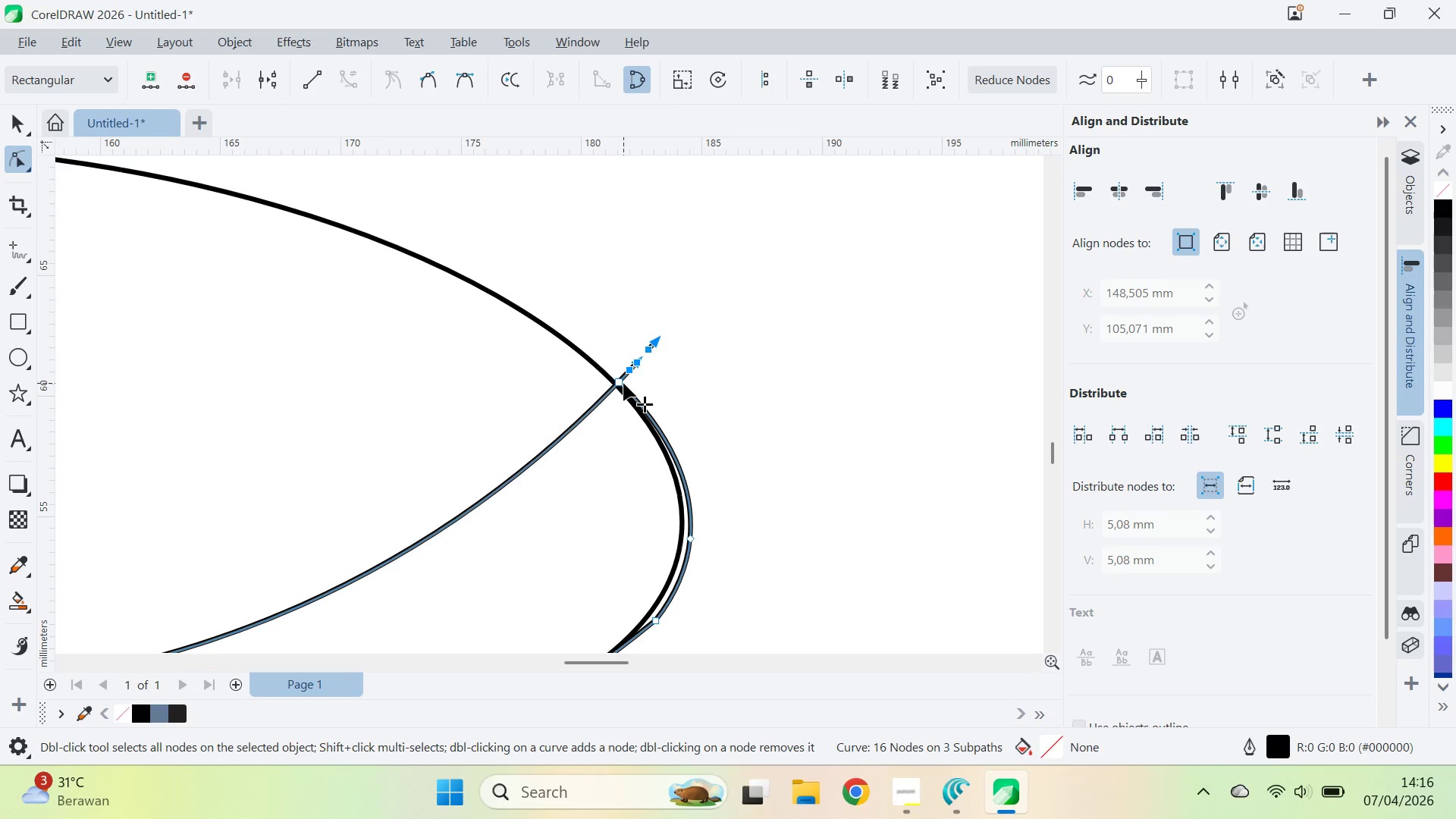 
key(Delete)
 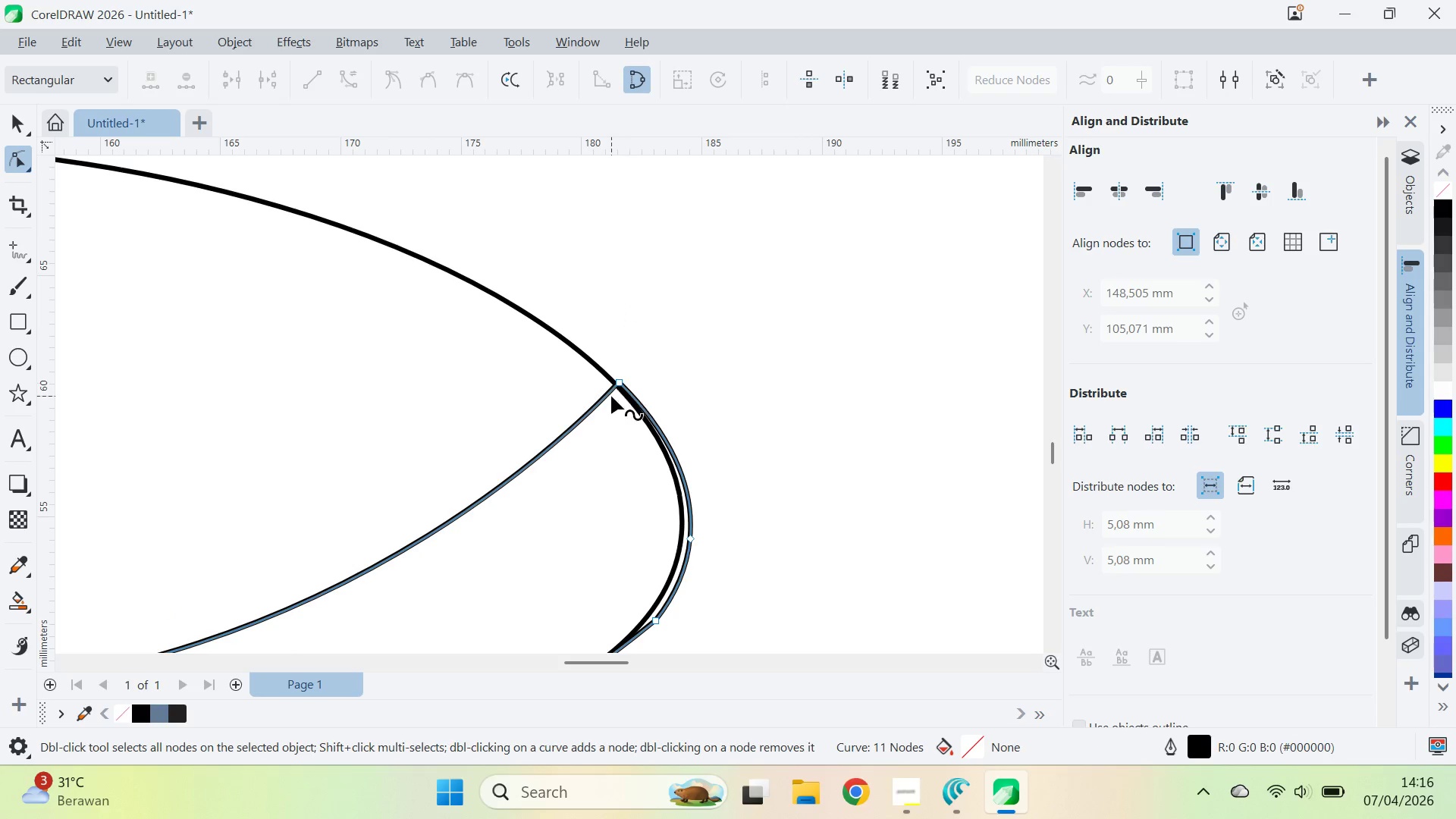 
key(V)
 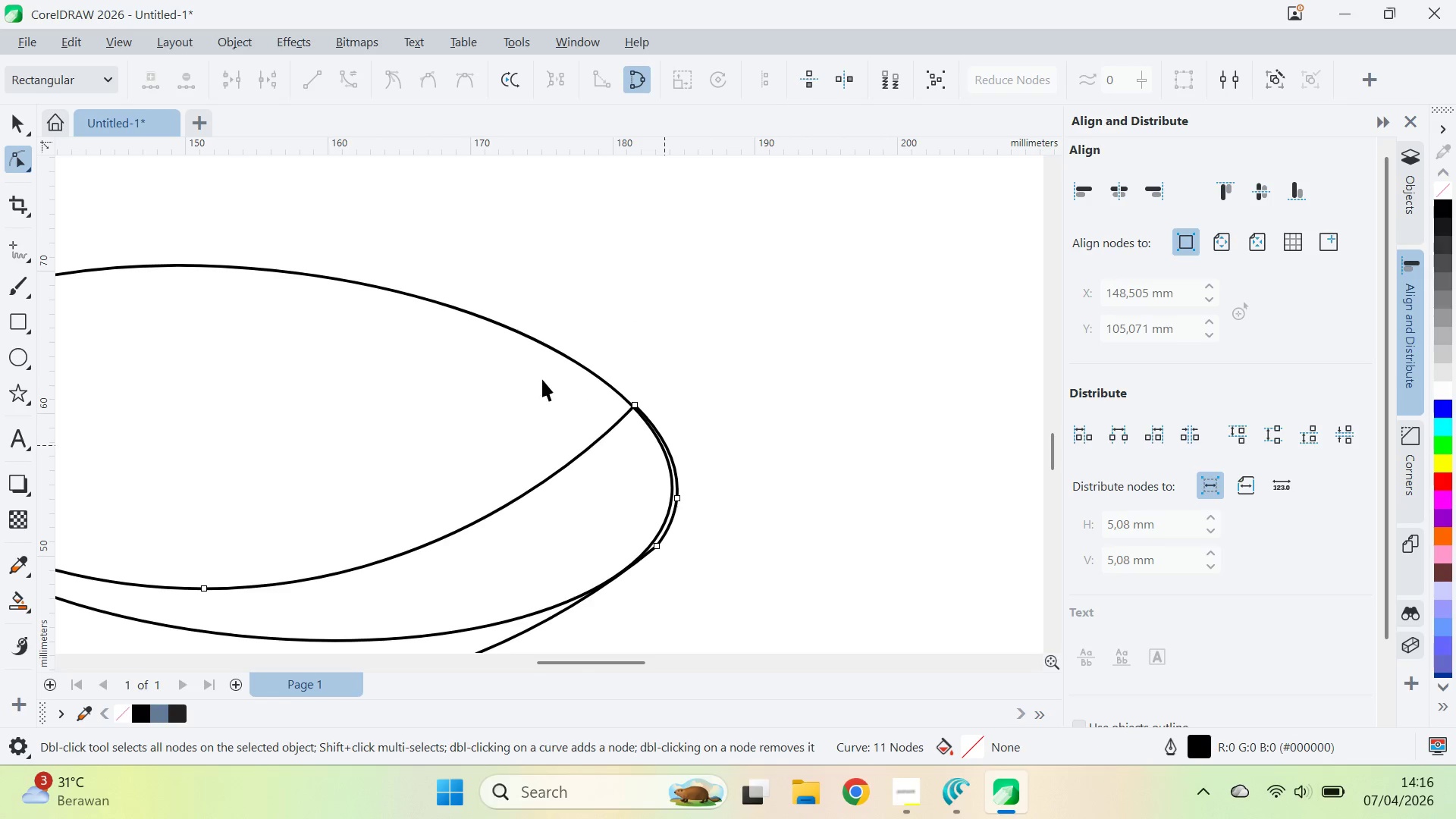 
scroll: coordinate [665, 445], scroll_direction: down, amount: 4.0
 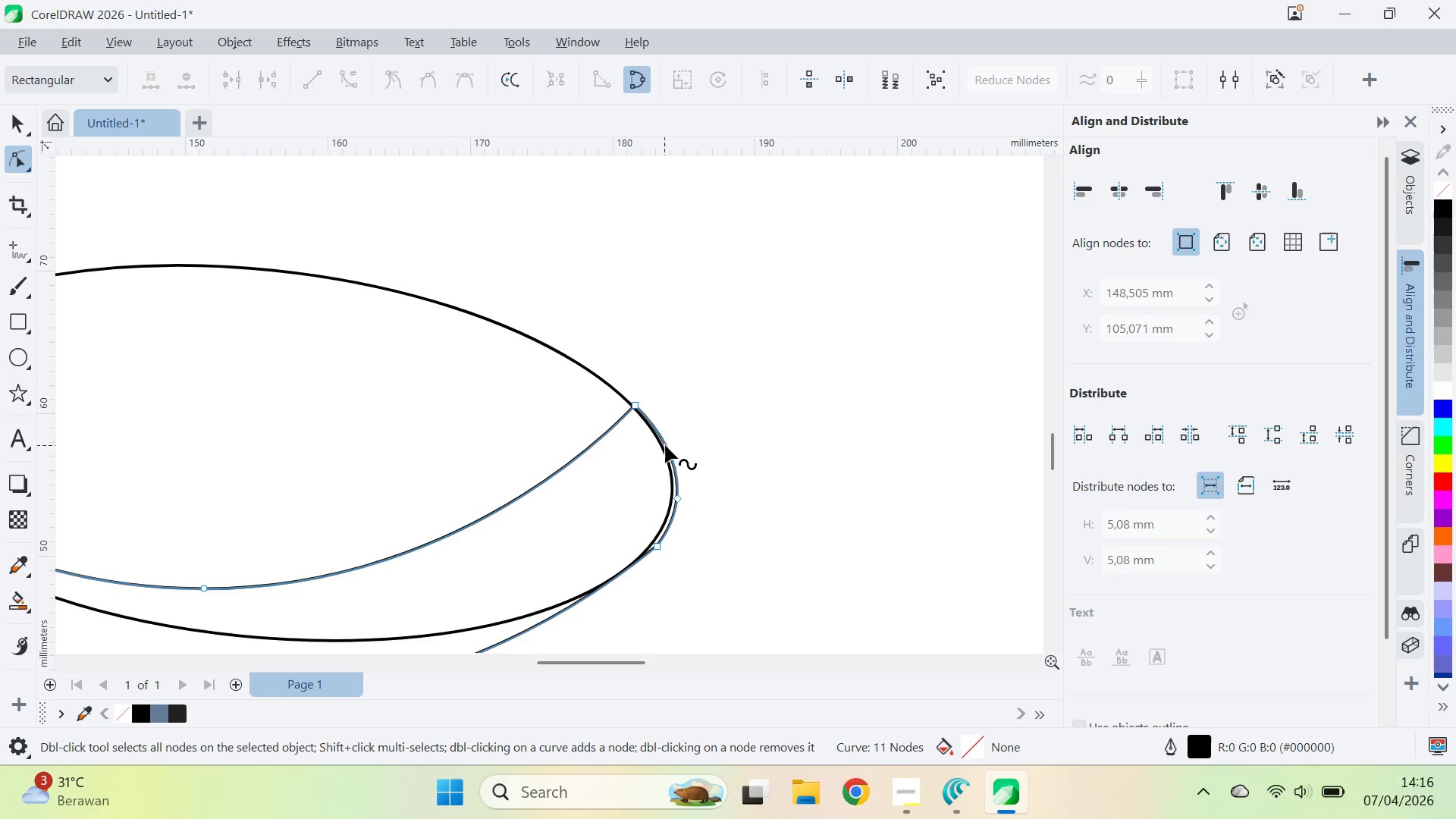 
key(Shift+ShiftLeft)
 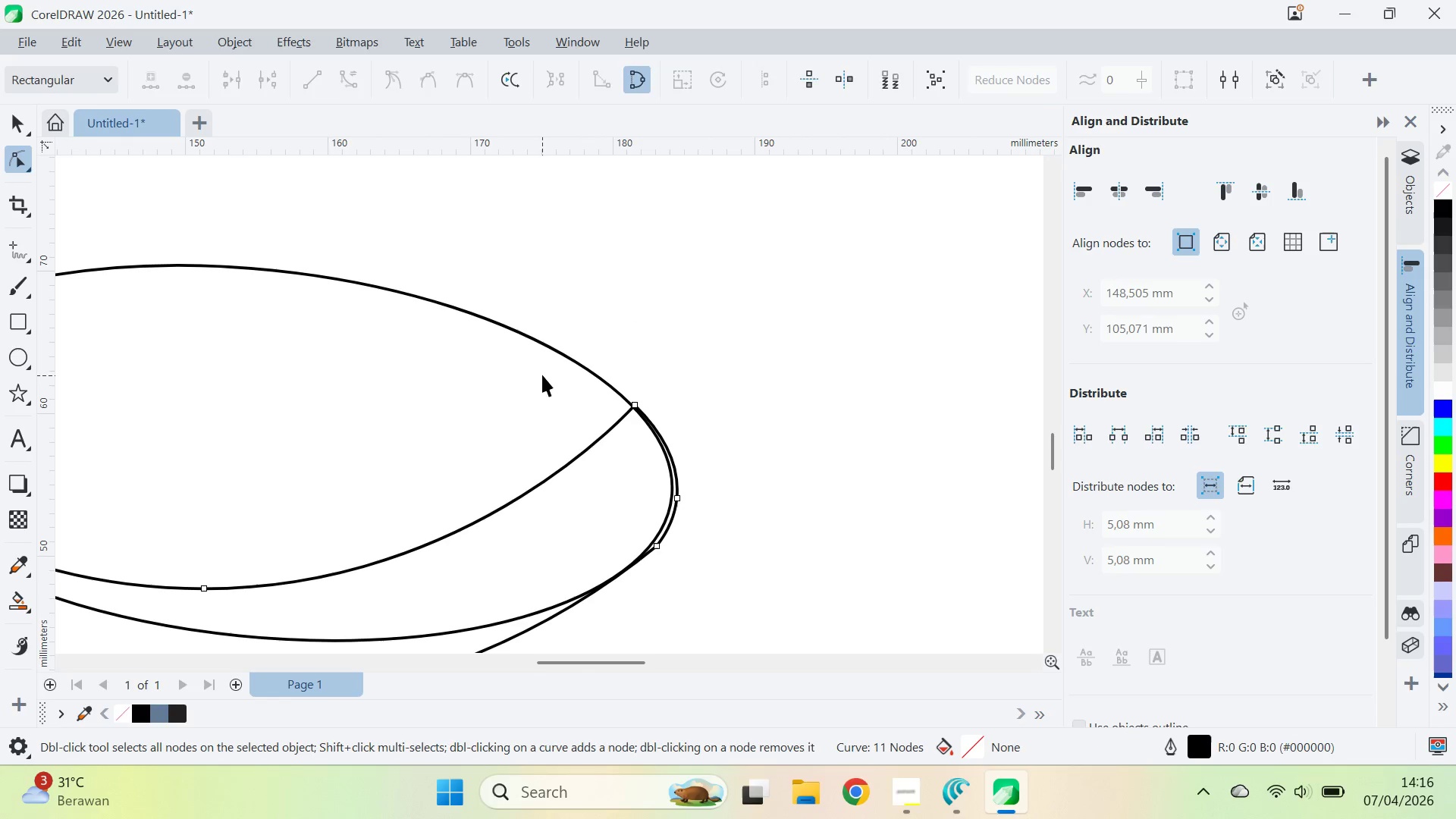 
left_click([542, 374])
 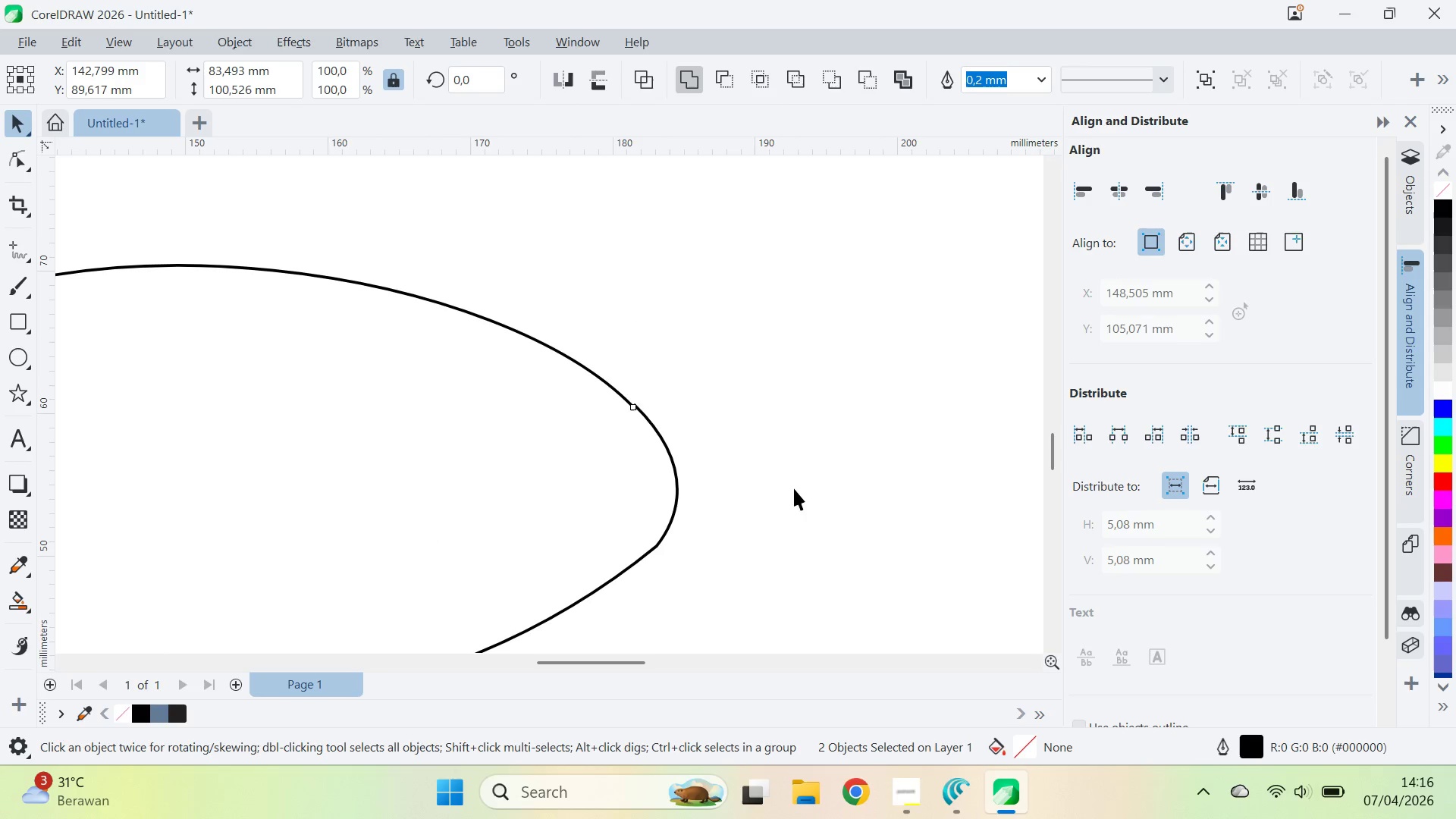 
triple_click([629, 488])
 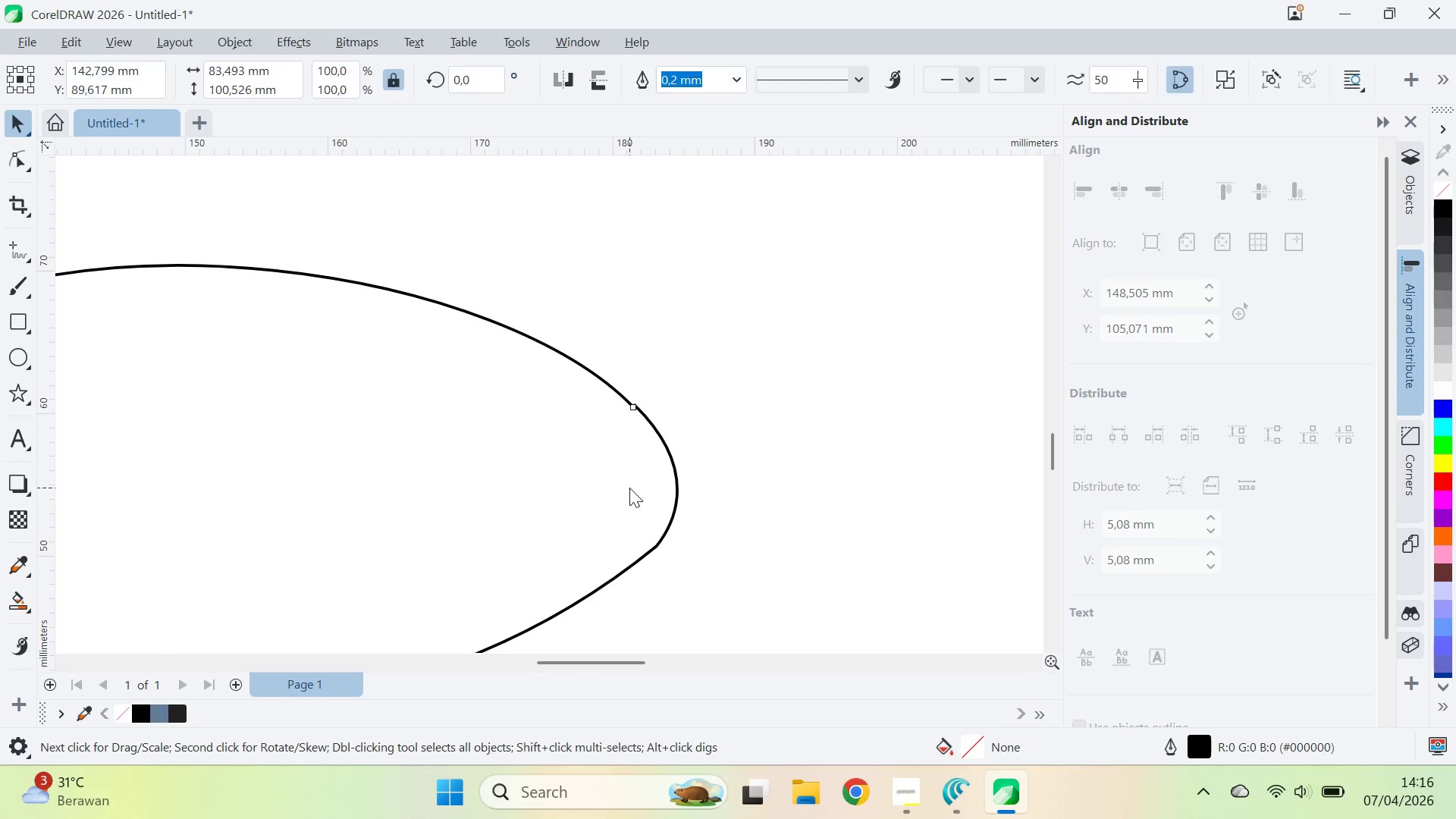 
triple_click([629, 488])
 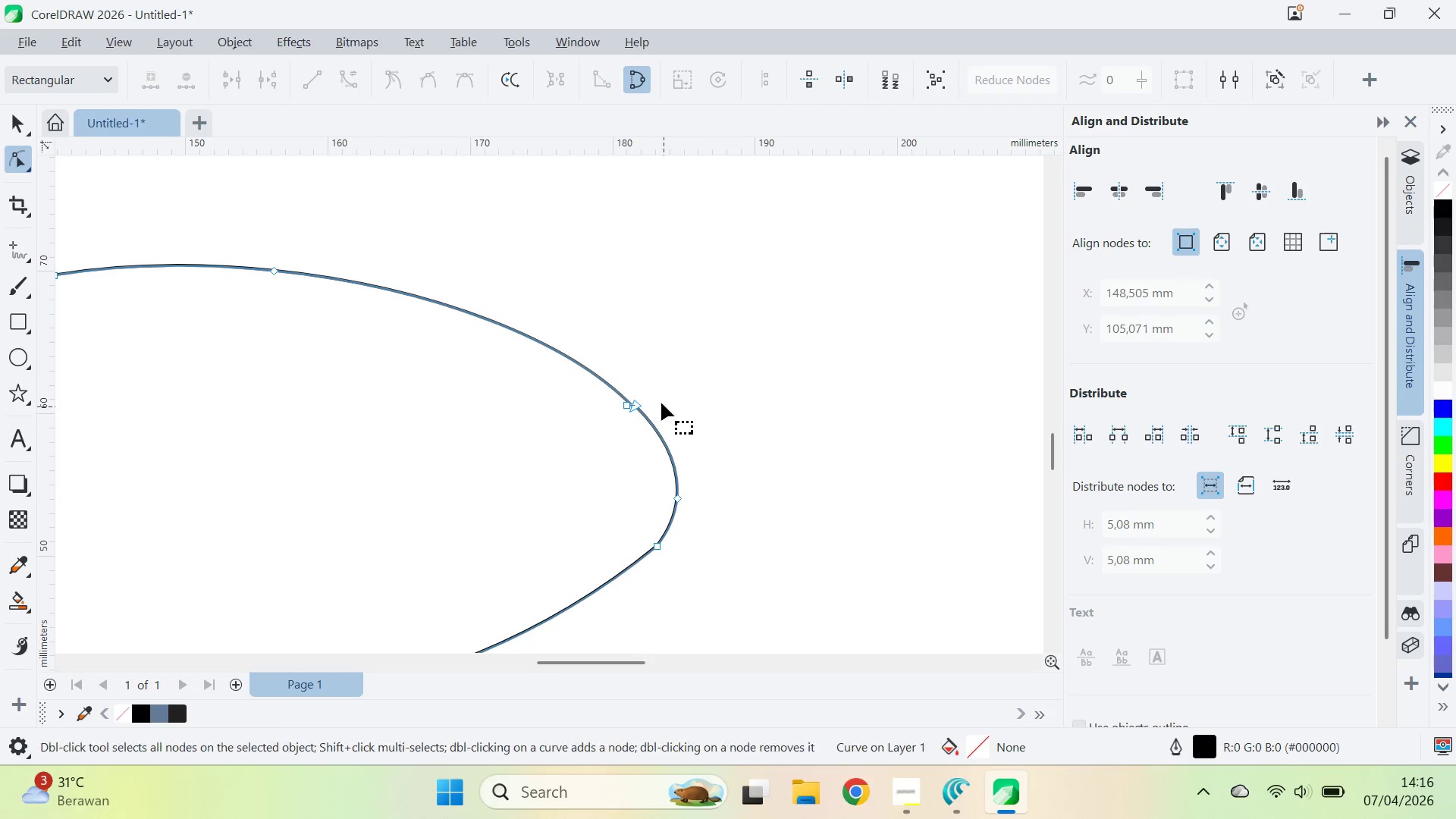 
left_click_drag(start_coordinate=[659, 397], to_coordinate=[628, 403])
 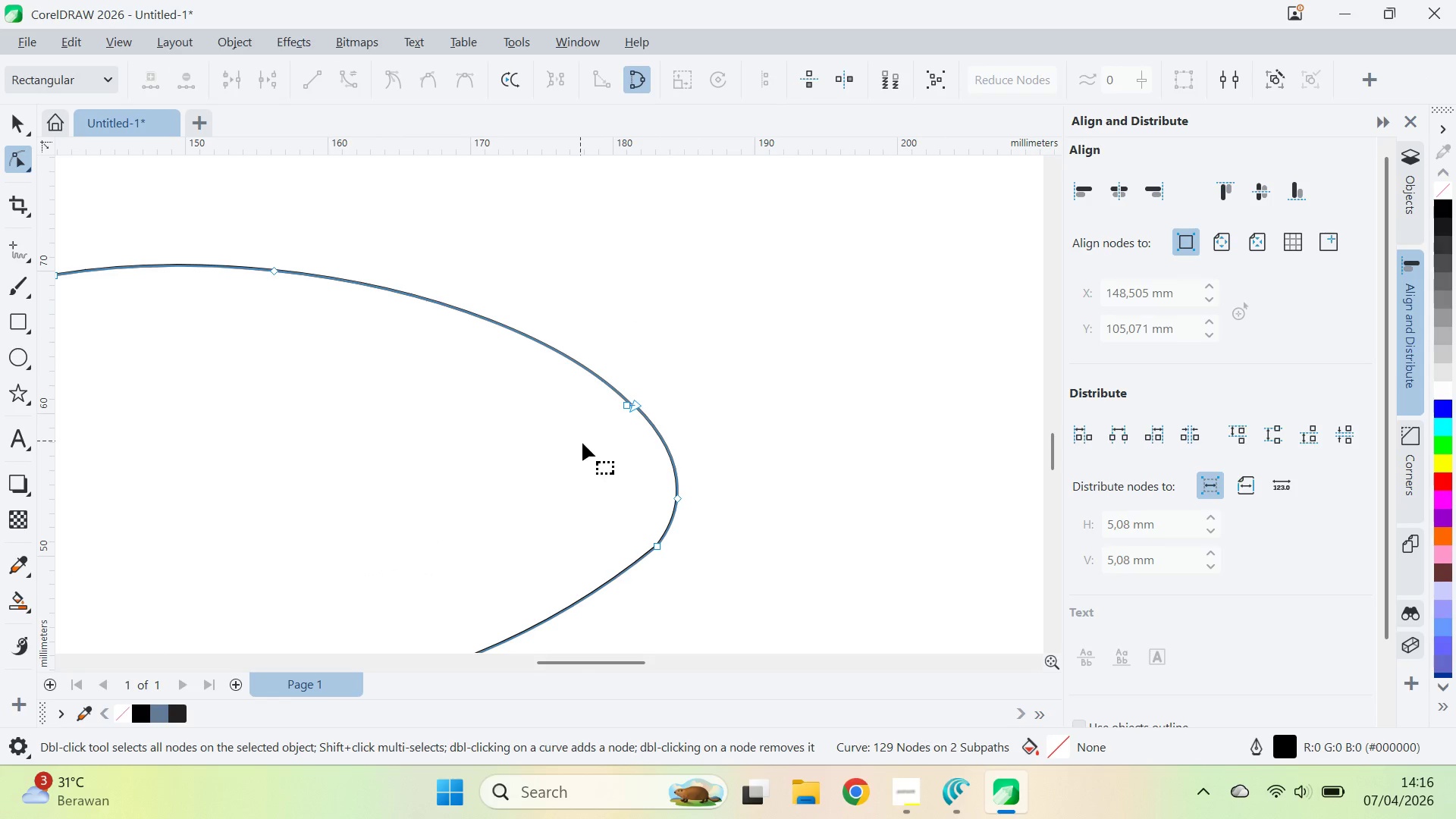 
left_click_drag(start_coordinate=[717, 375], to_coordinate=[524, 443])
 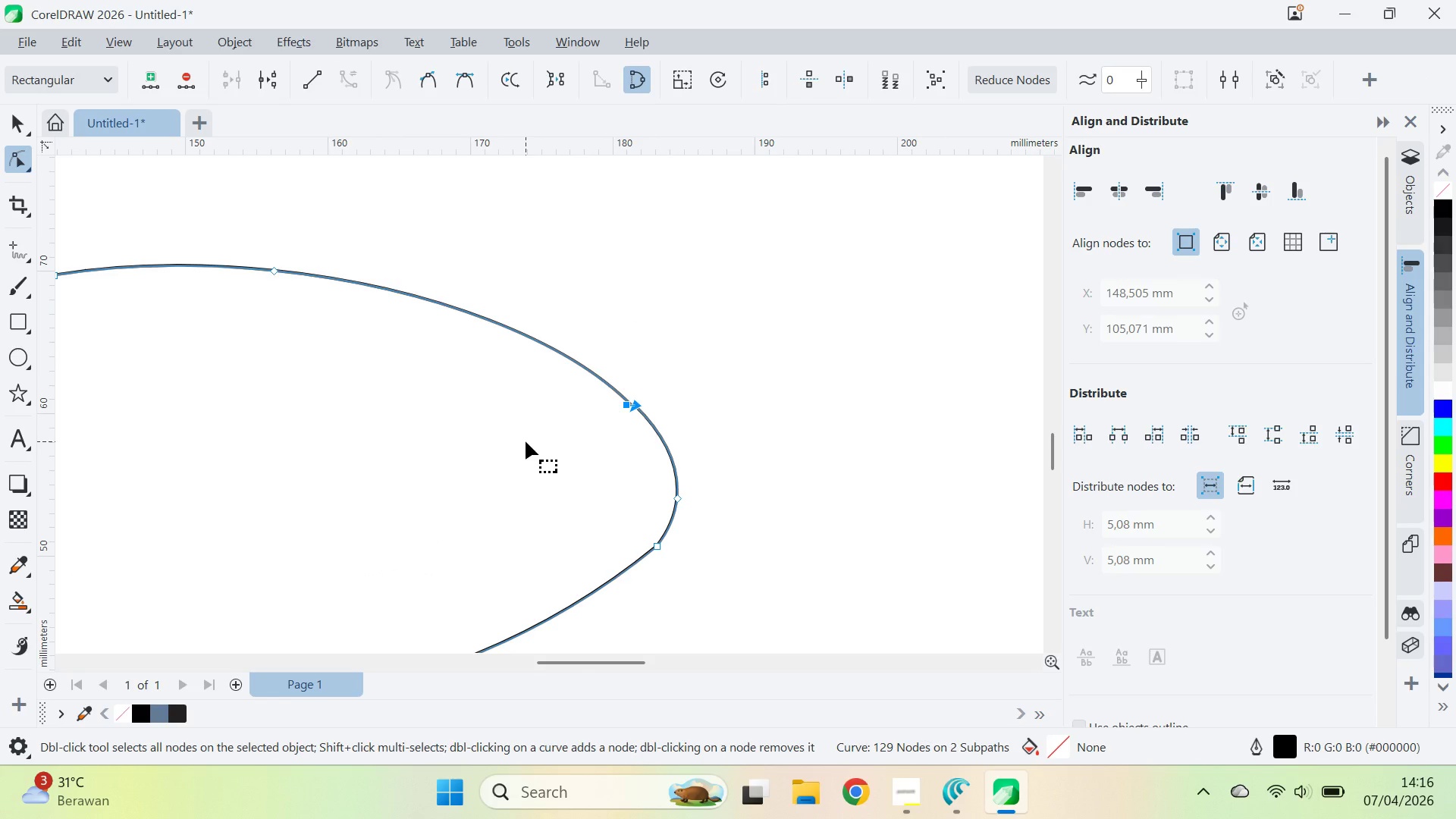 
key(Delete)
 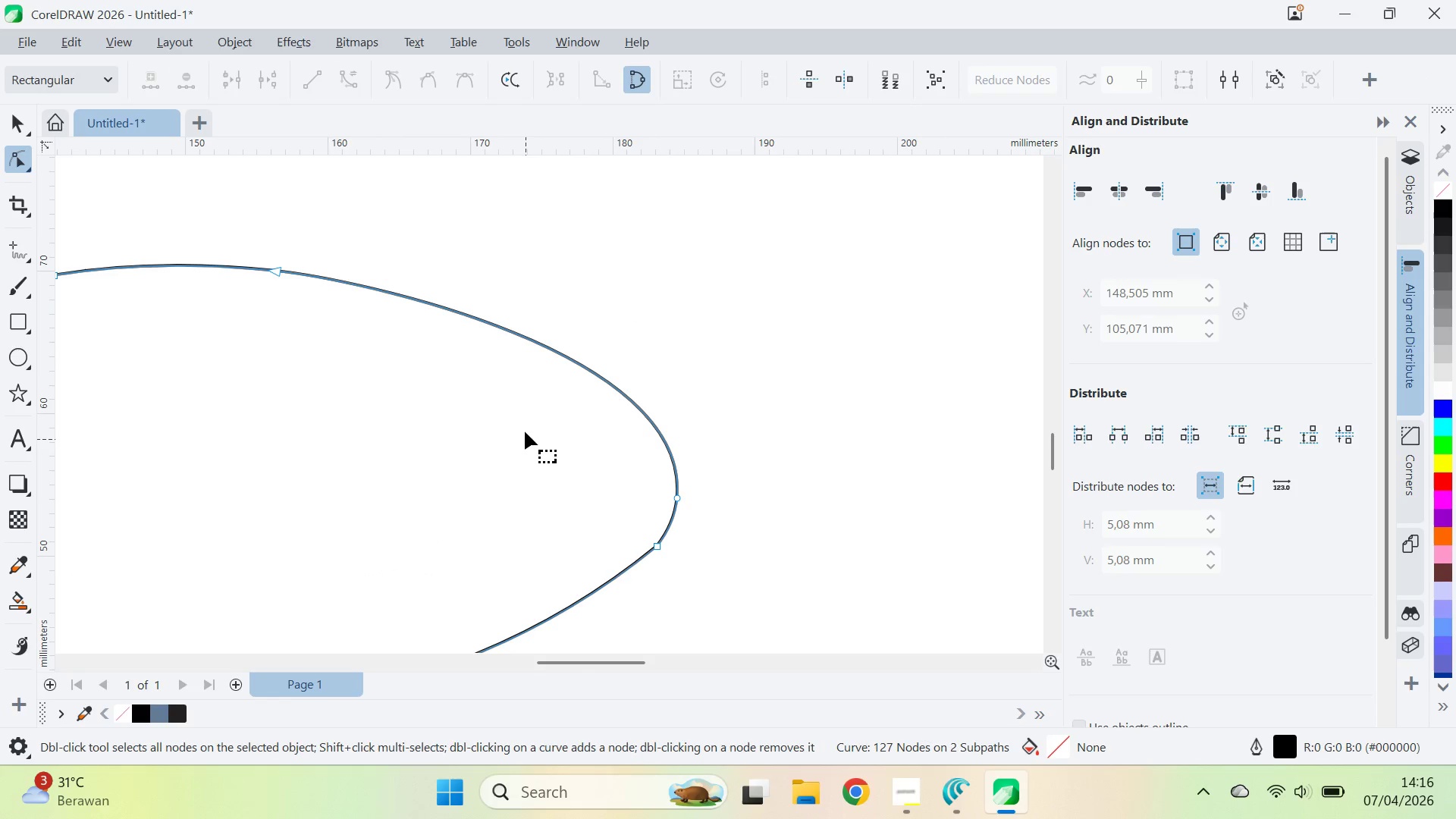 
scroll: coordinate [541, 444], scroll_direction: down, amount: 3.0
 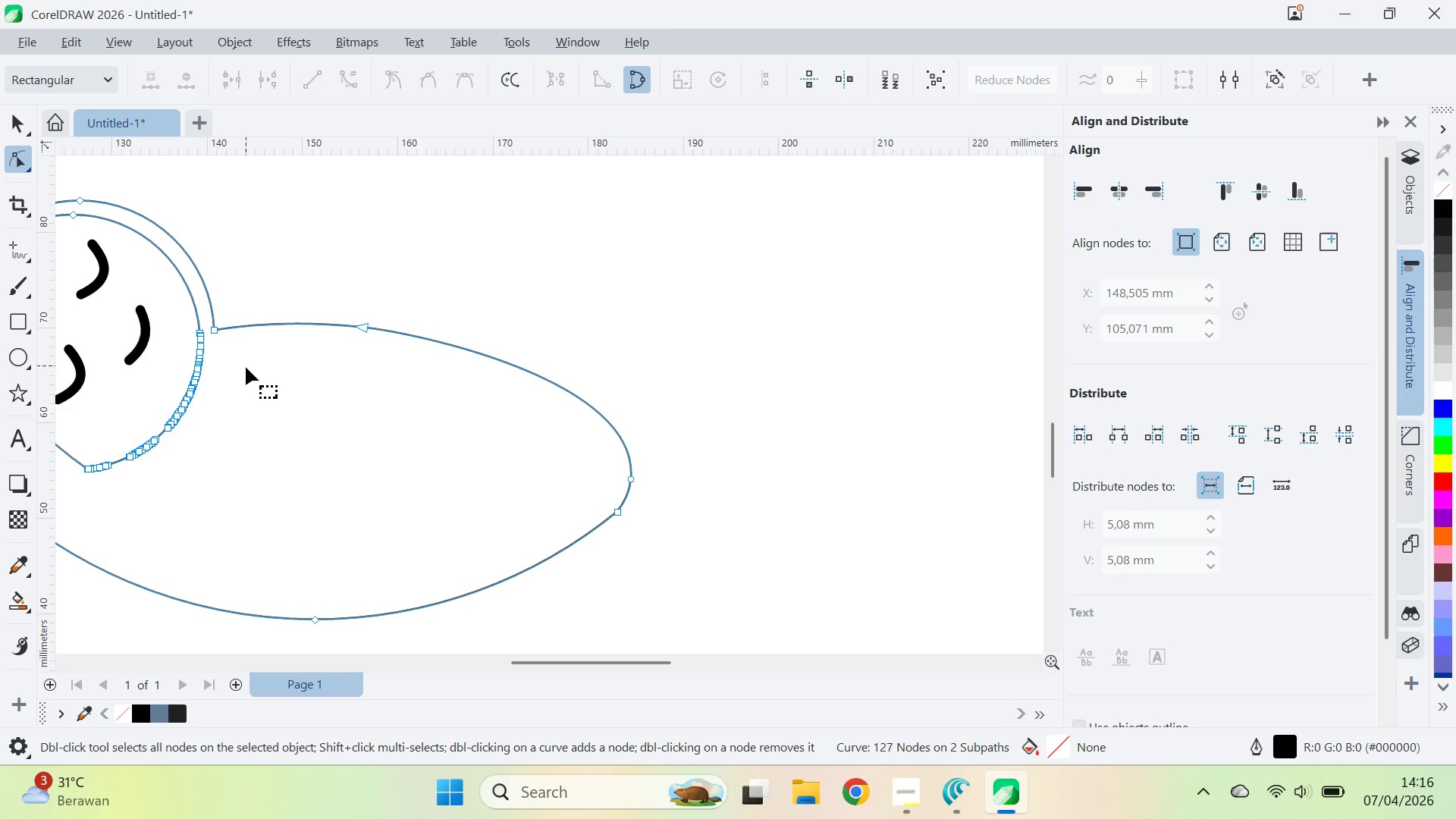 
key(Control+ControlLeft)
 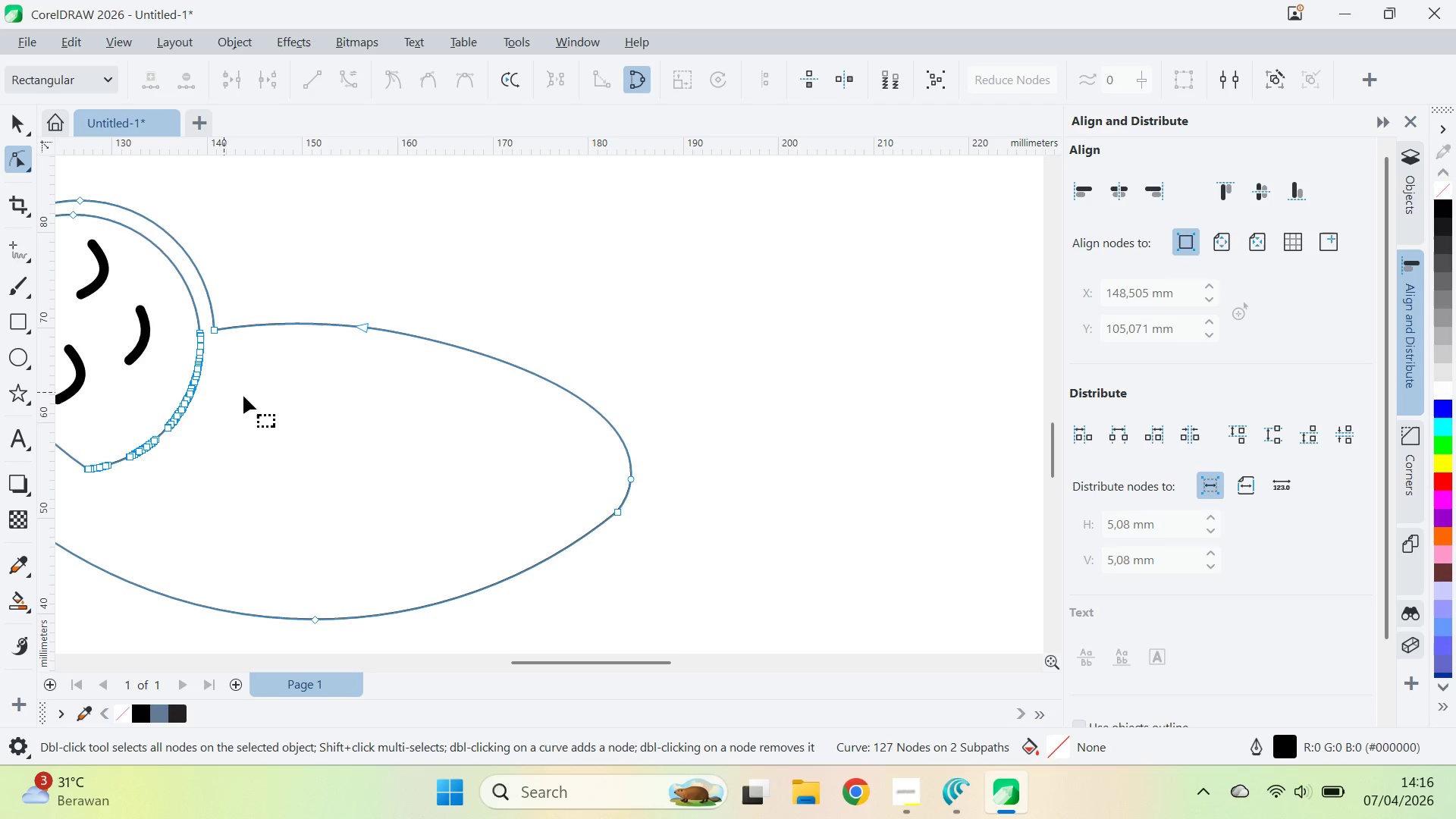 
hold_key(key=ControlLeft, duration=0.33)
 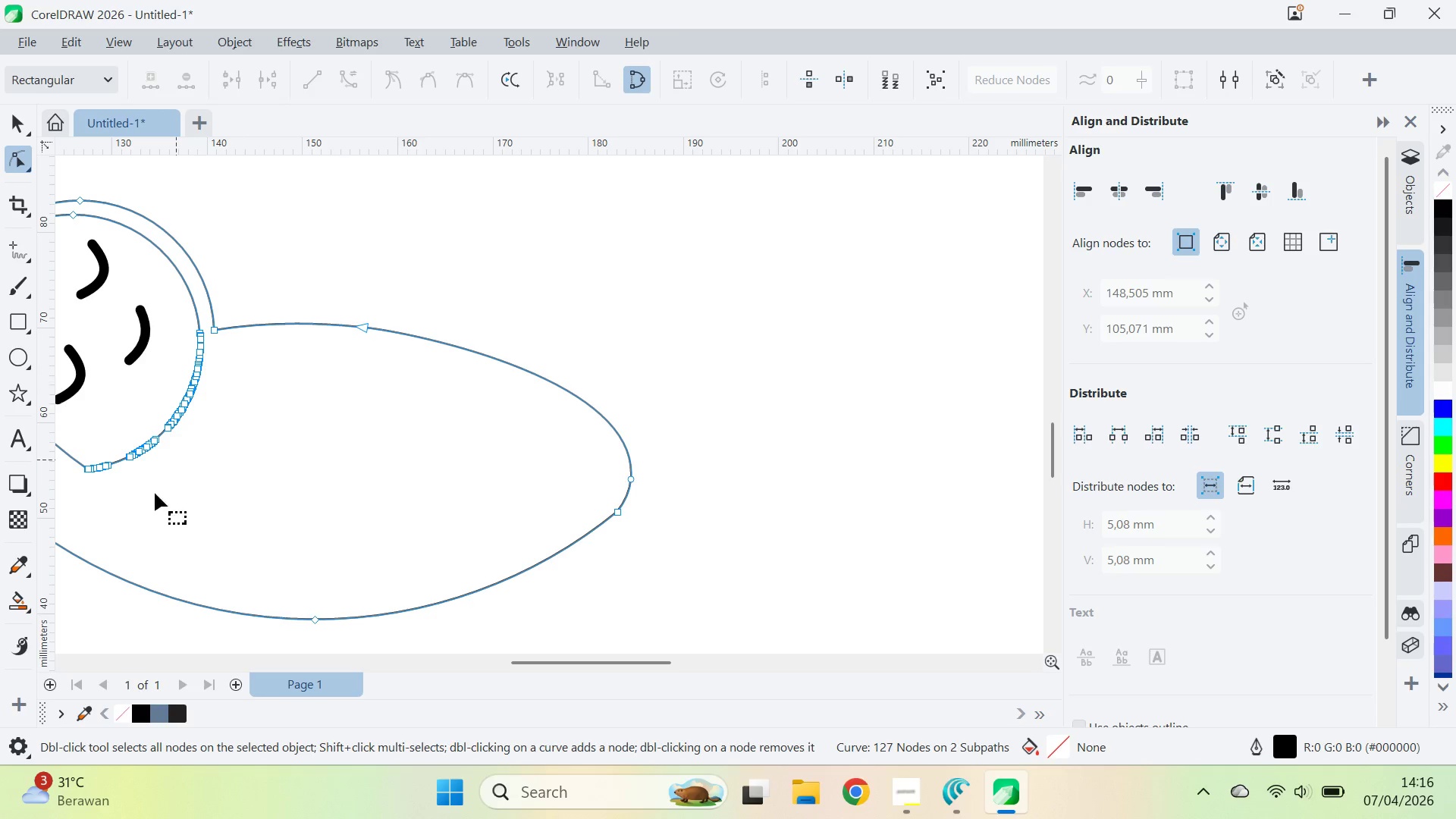 
hold_key(key=AltLeft, duration=1.5)
left_click_drag(start_coordinate=[71, 494], to_coordinate=[143, 310])
 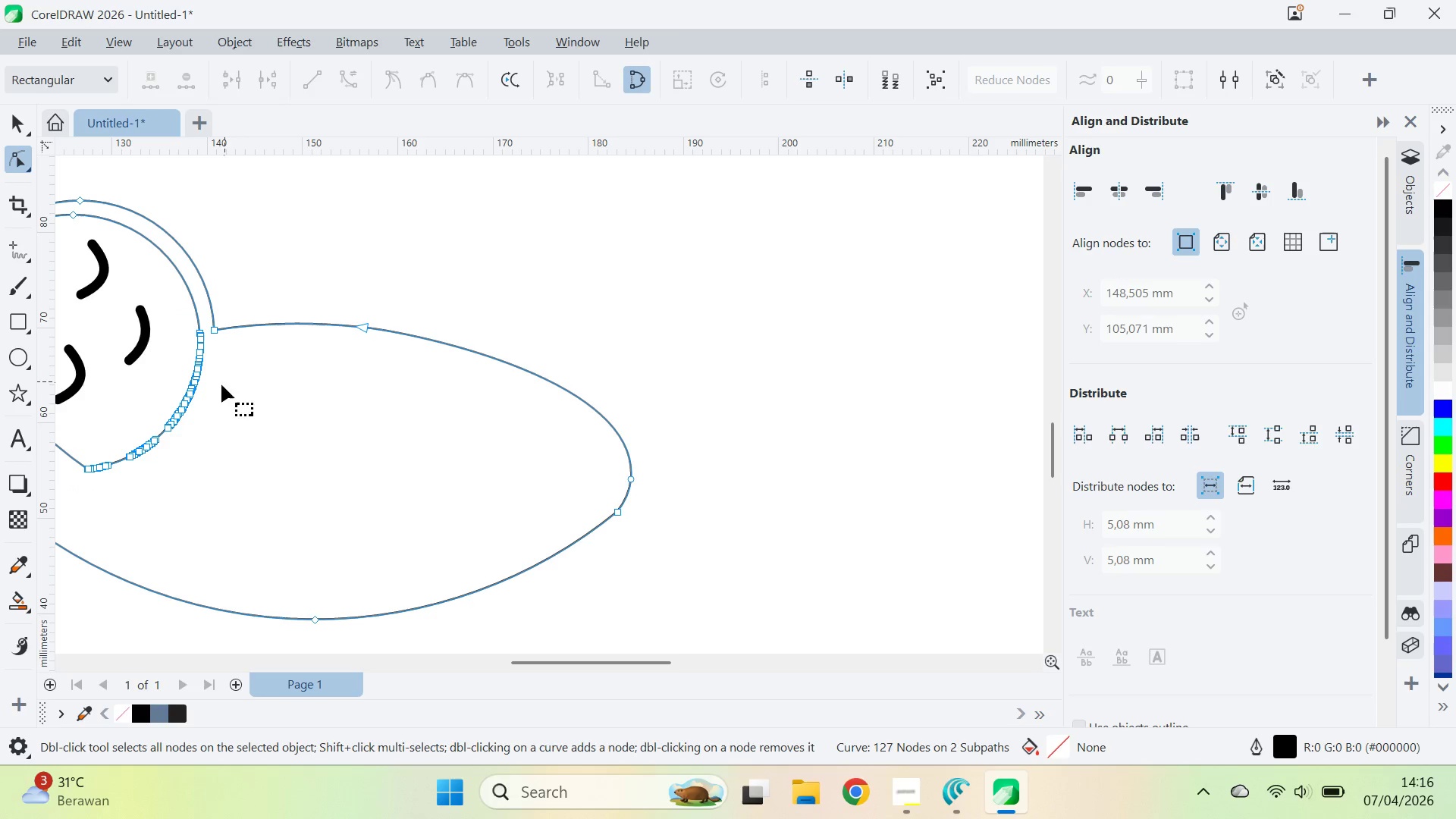 
hold_key(key=AltLeft, duration=0.61)
 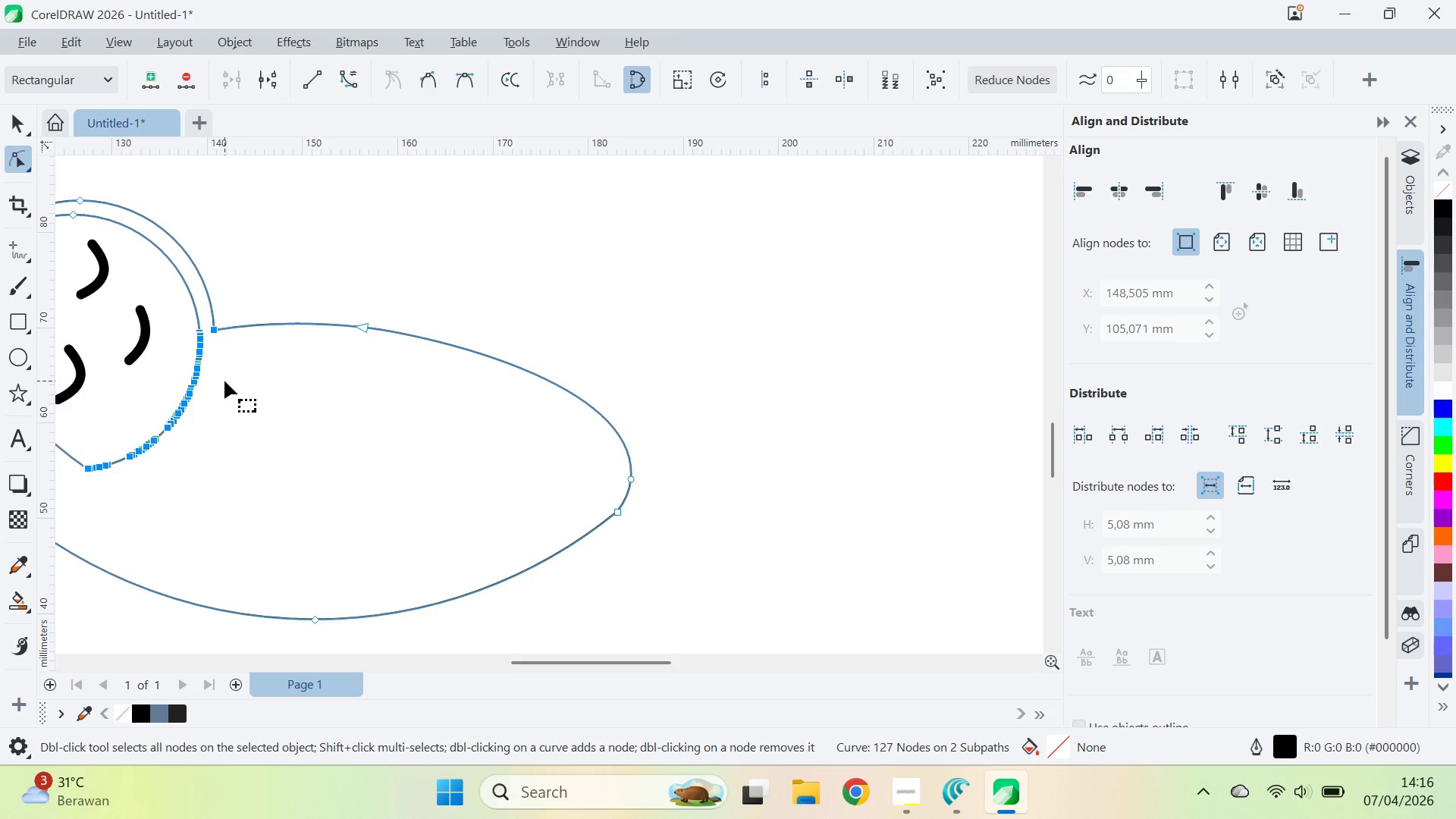 
left_click([224, 381])
 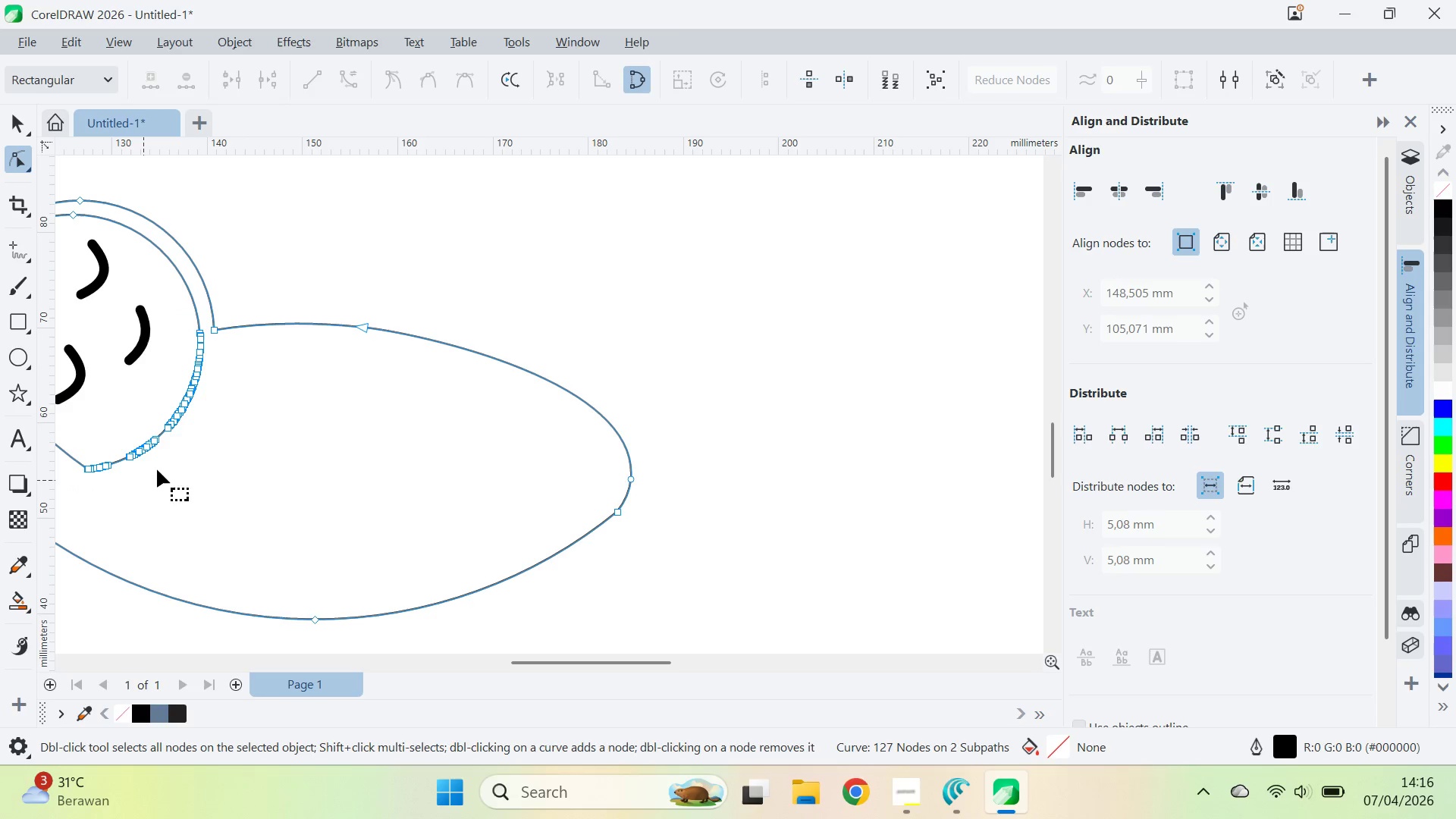 
hold_key(key=AltLeft, duration=1.5)
left_click_drag(start_coordinate=[202, 316], to_coordinate=[337, 473])
 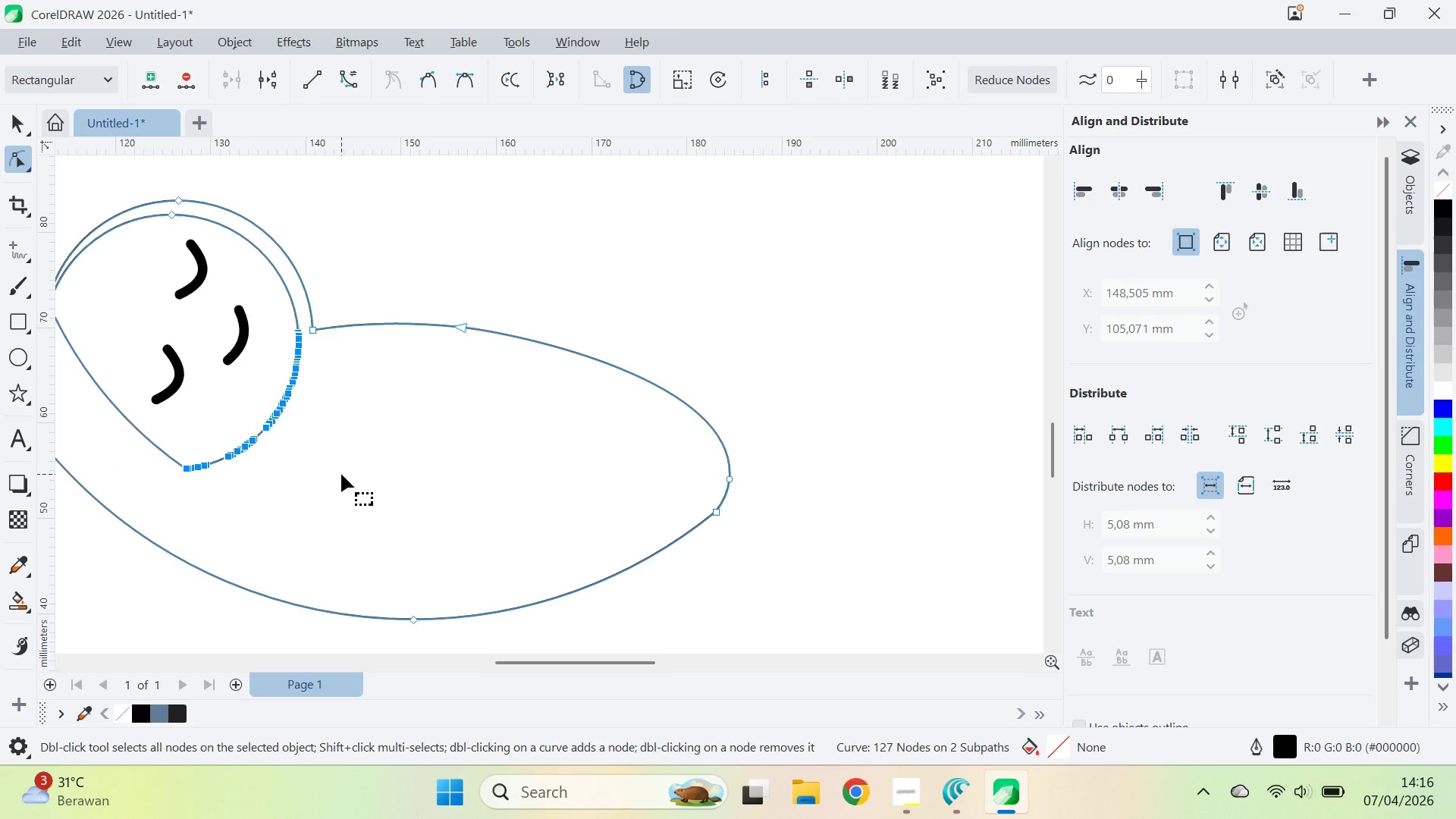 
hold_key(key=AltLeft, duration=1.5)
 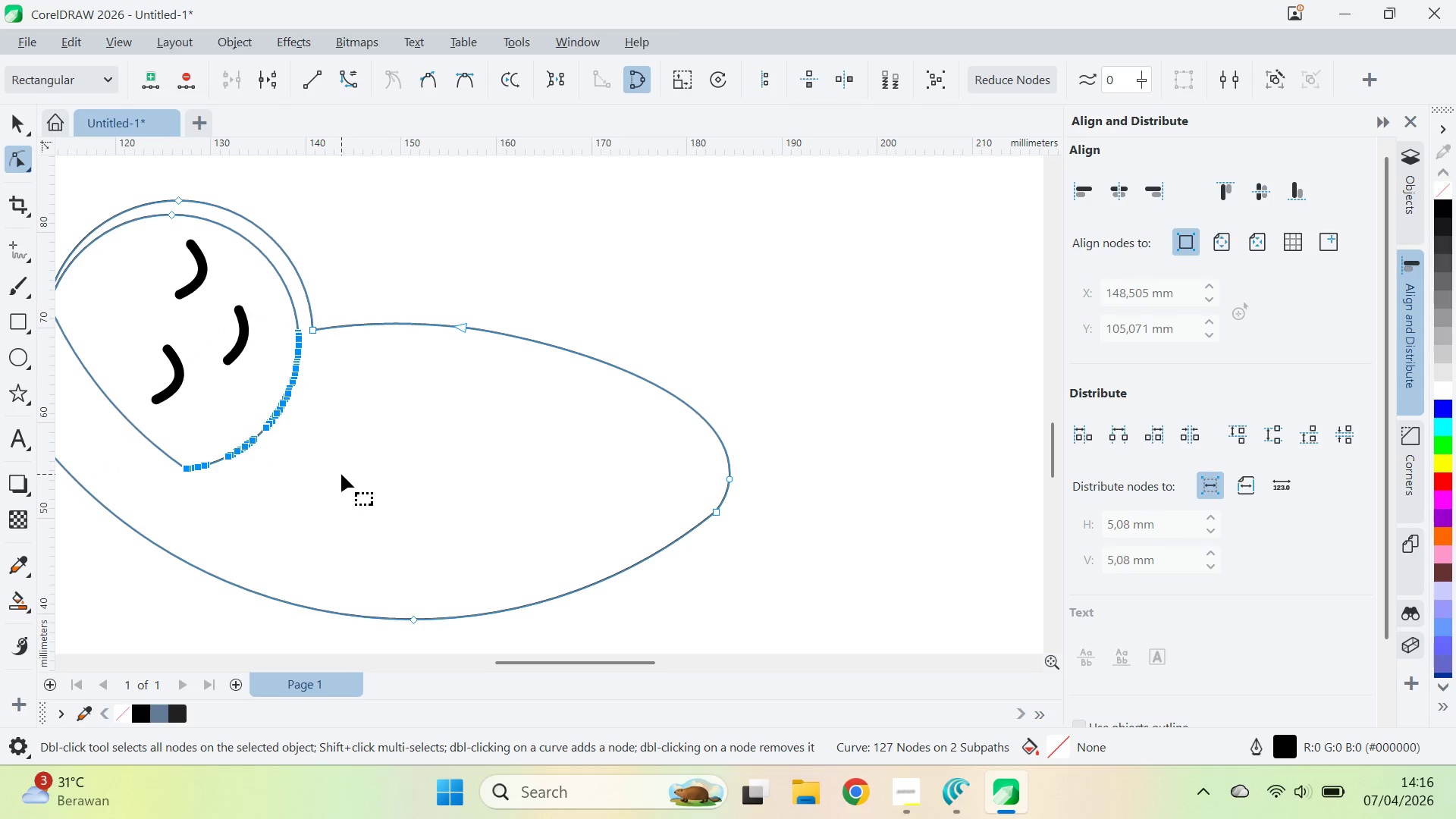 
hold_key(key=AltLeft, duration=0.42)
 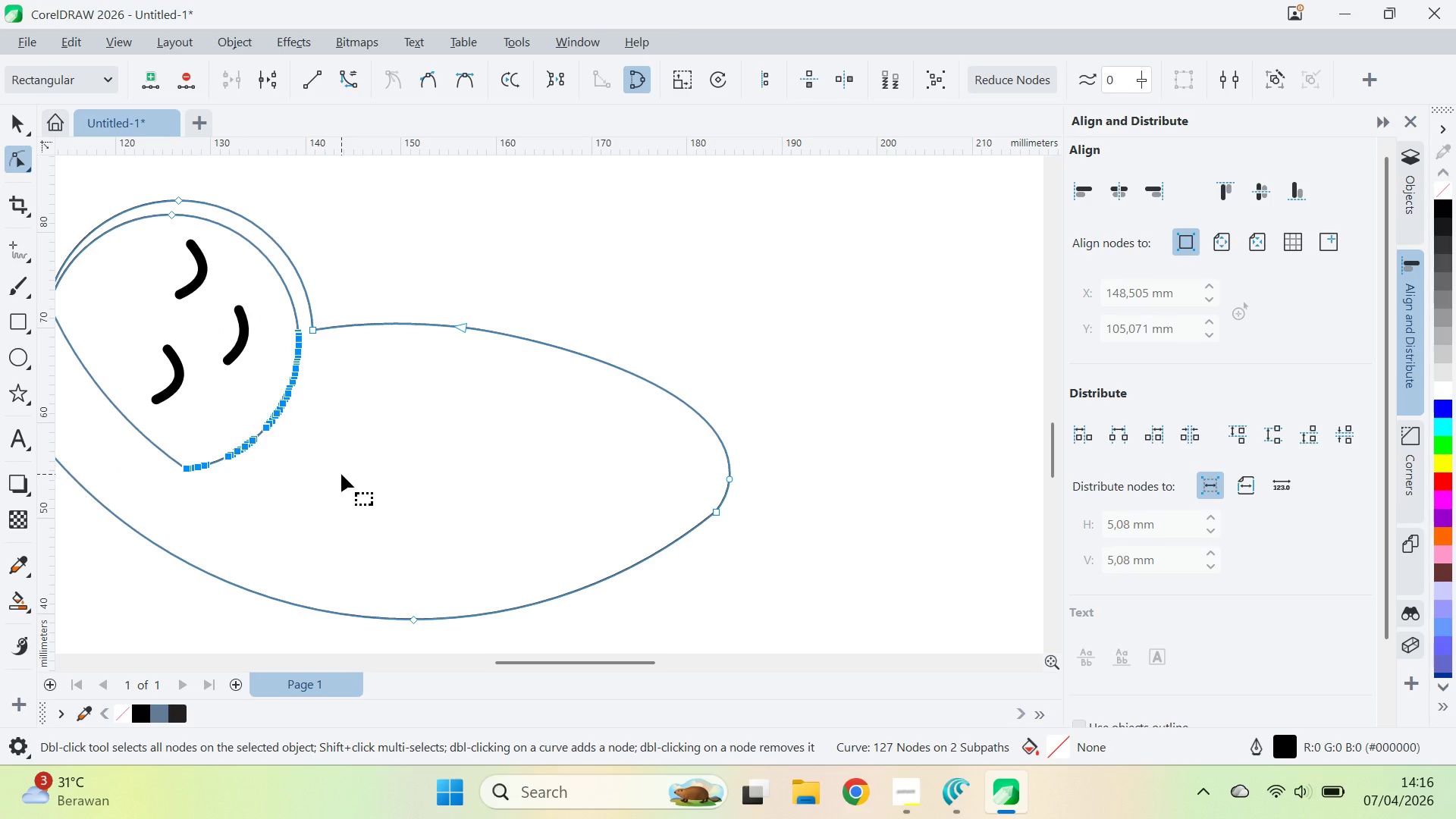 
key(Delete)
 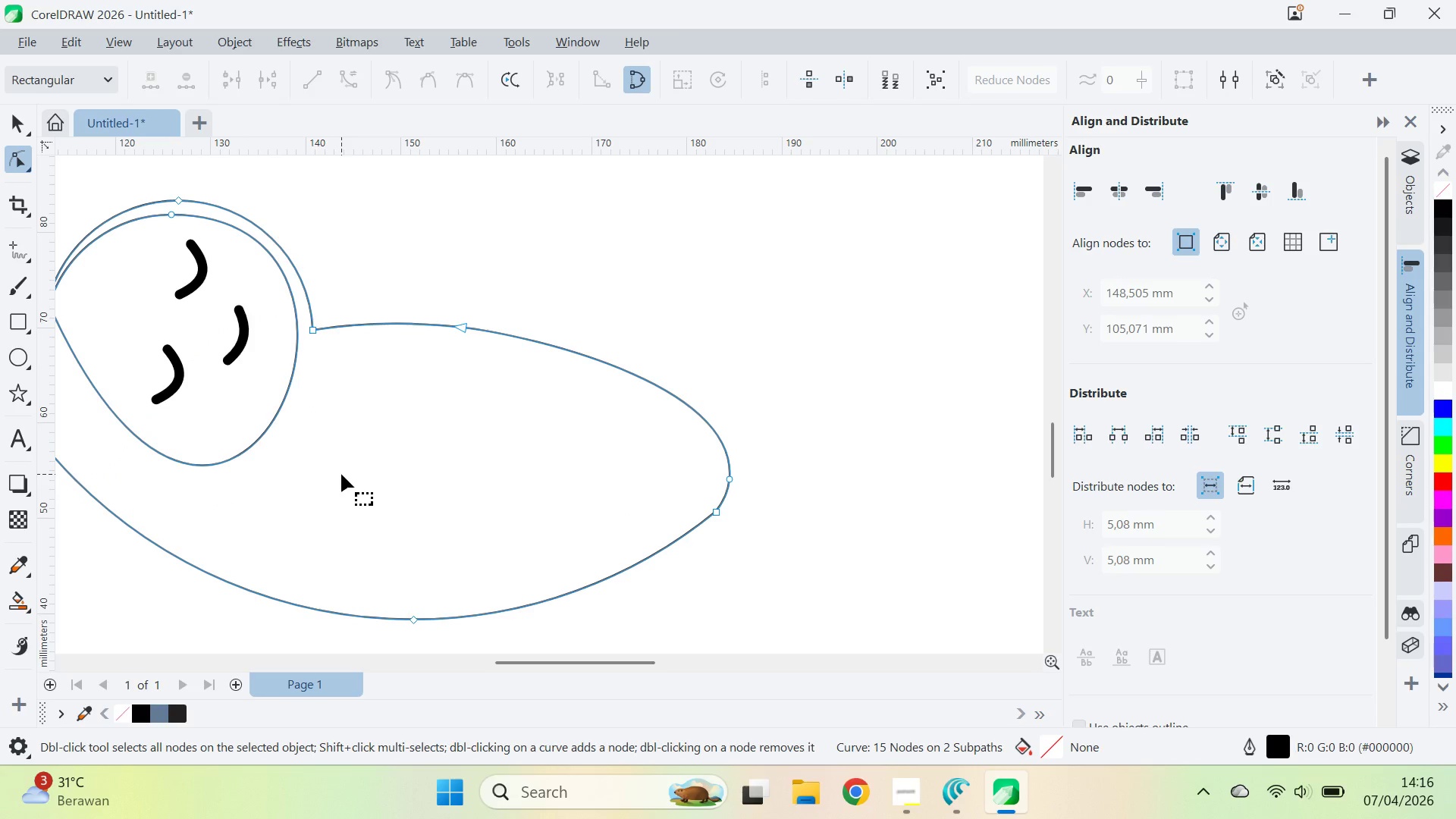 
key(Control+Z)
 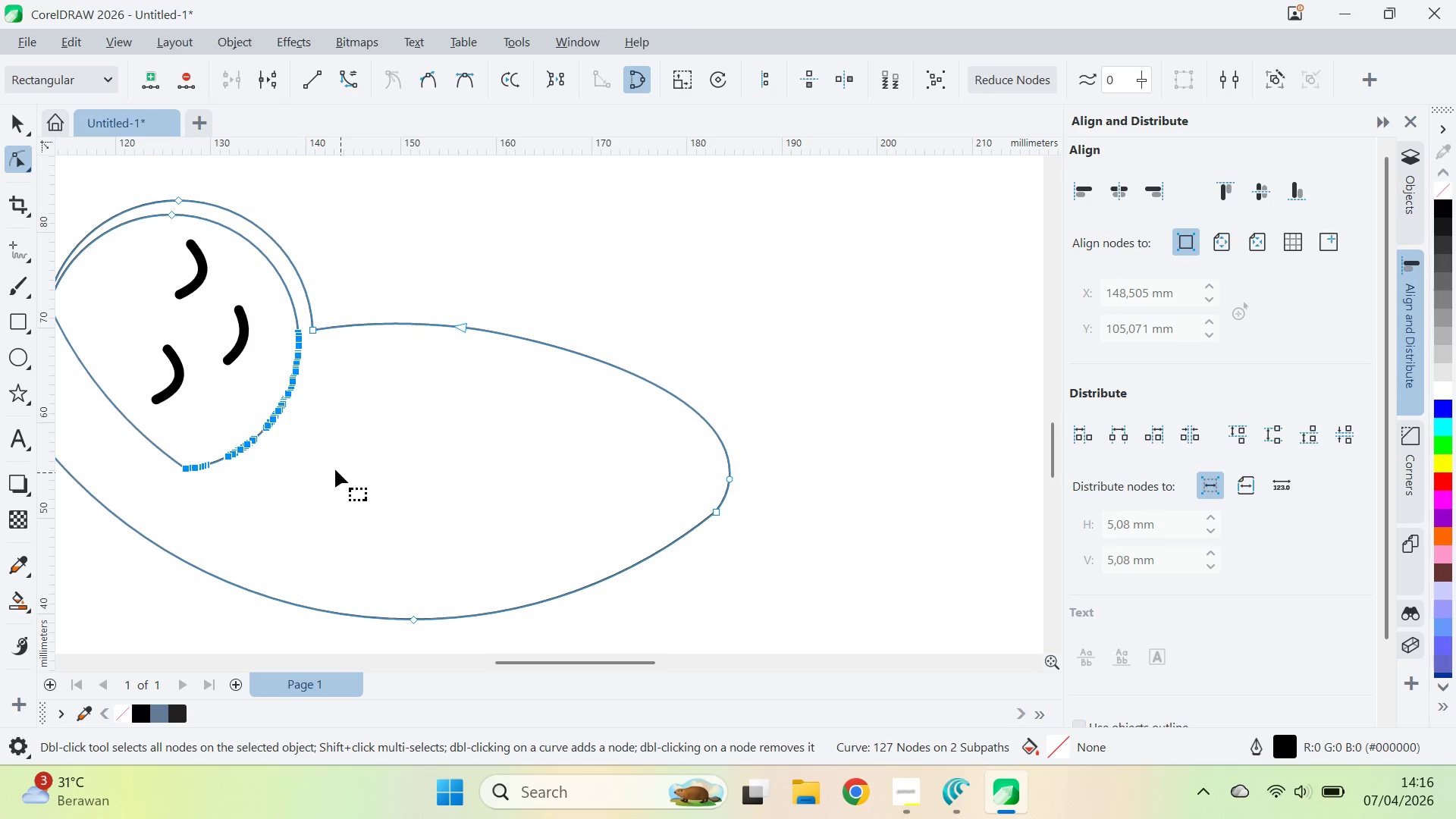 
left_click([335, 468])
 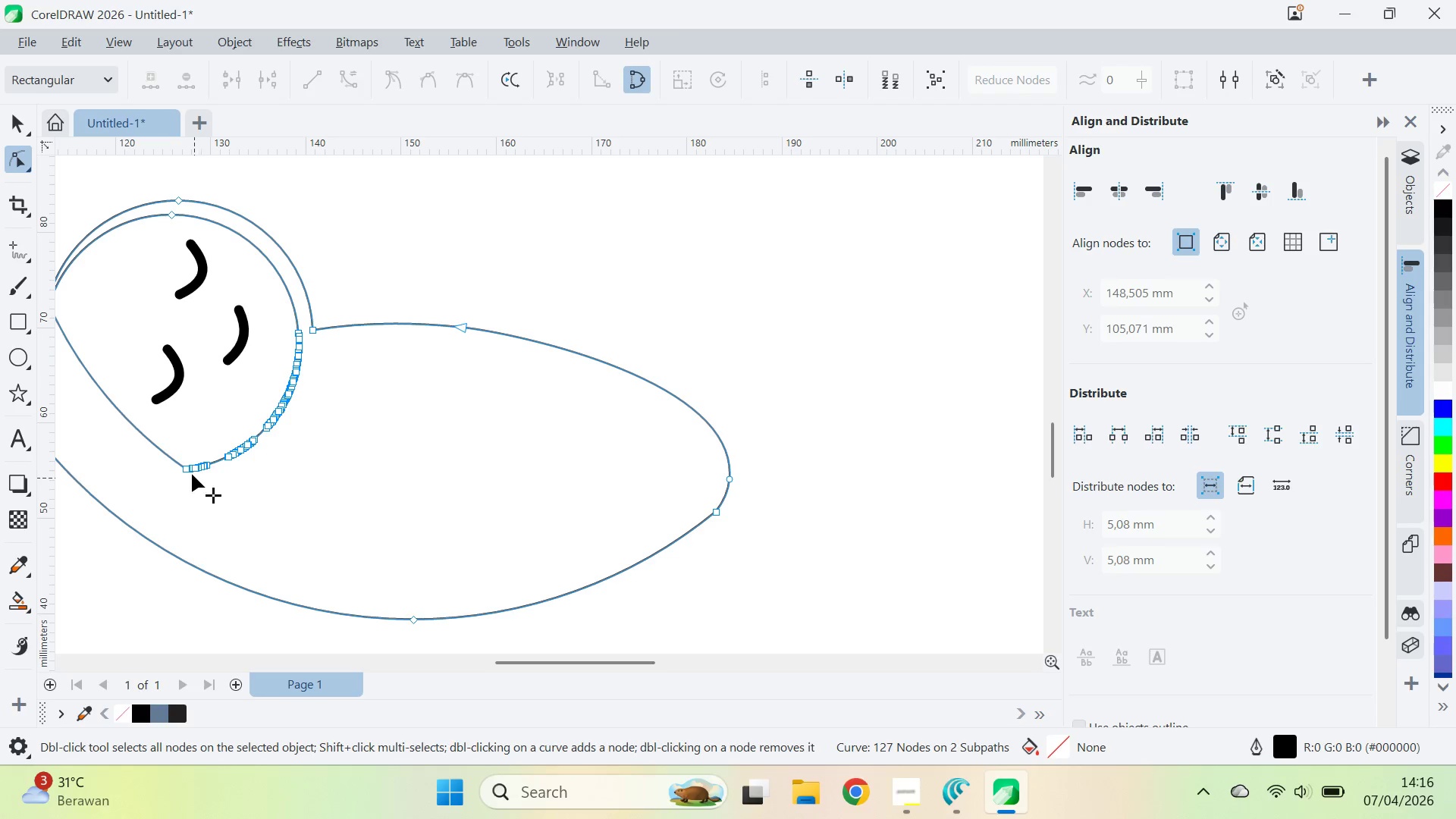 
left_click([186, 469])
 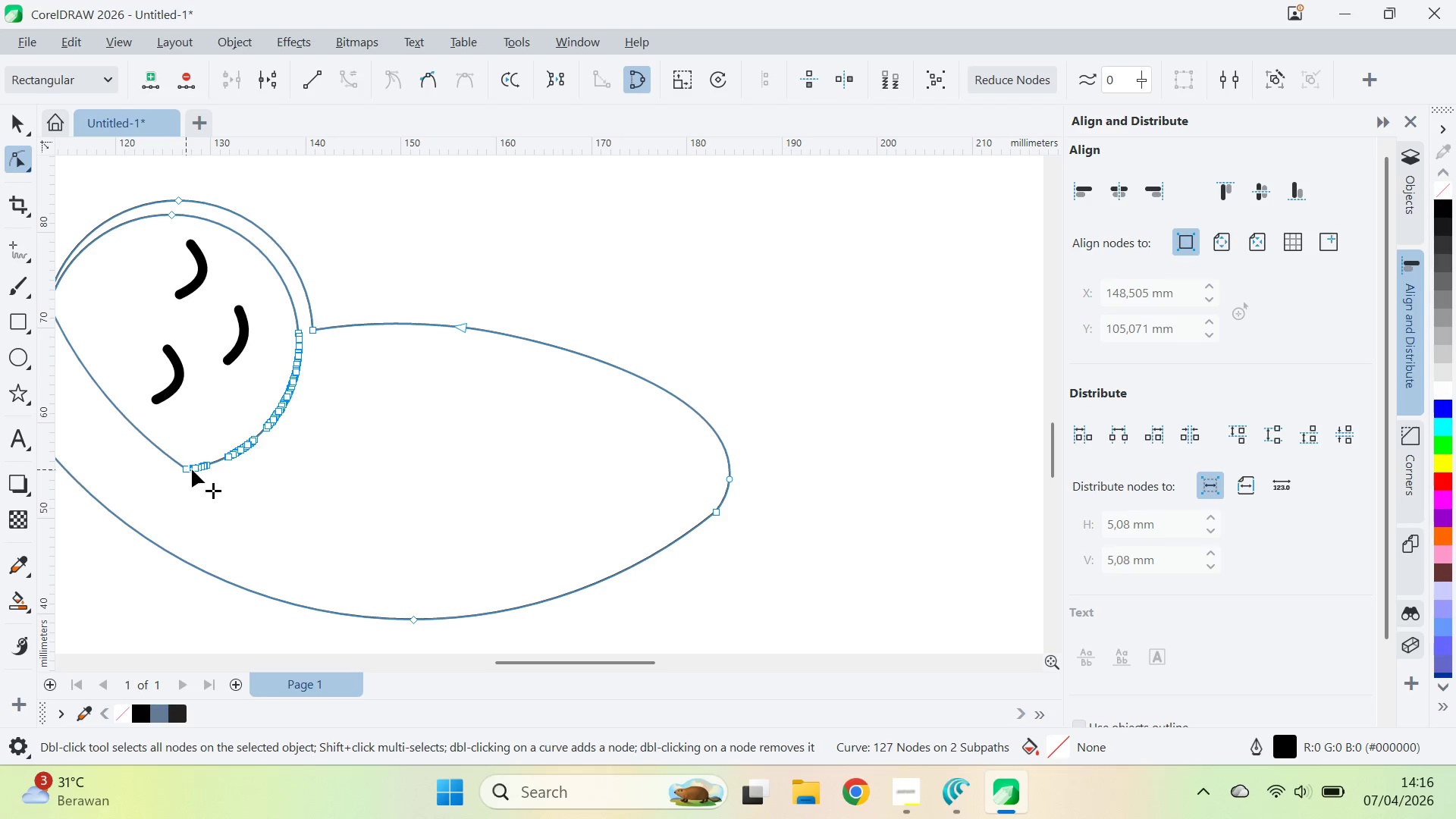 
key(Control+ControlLeft)
 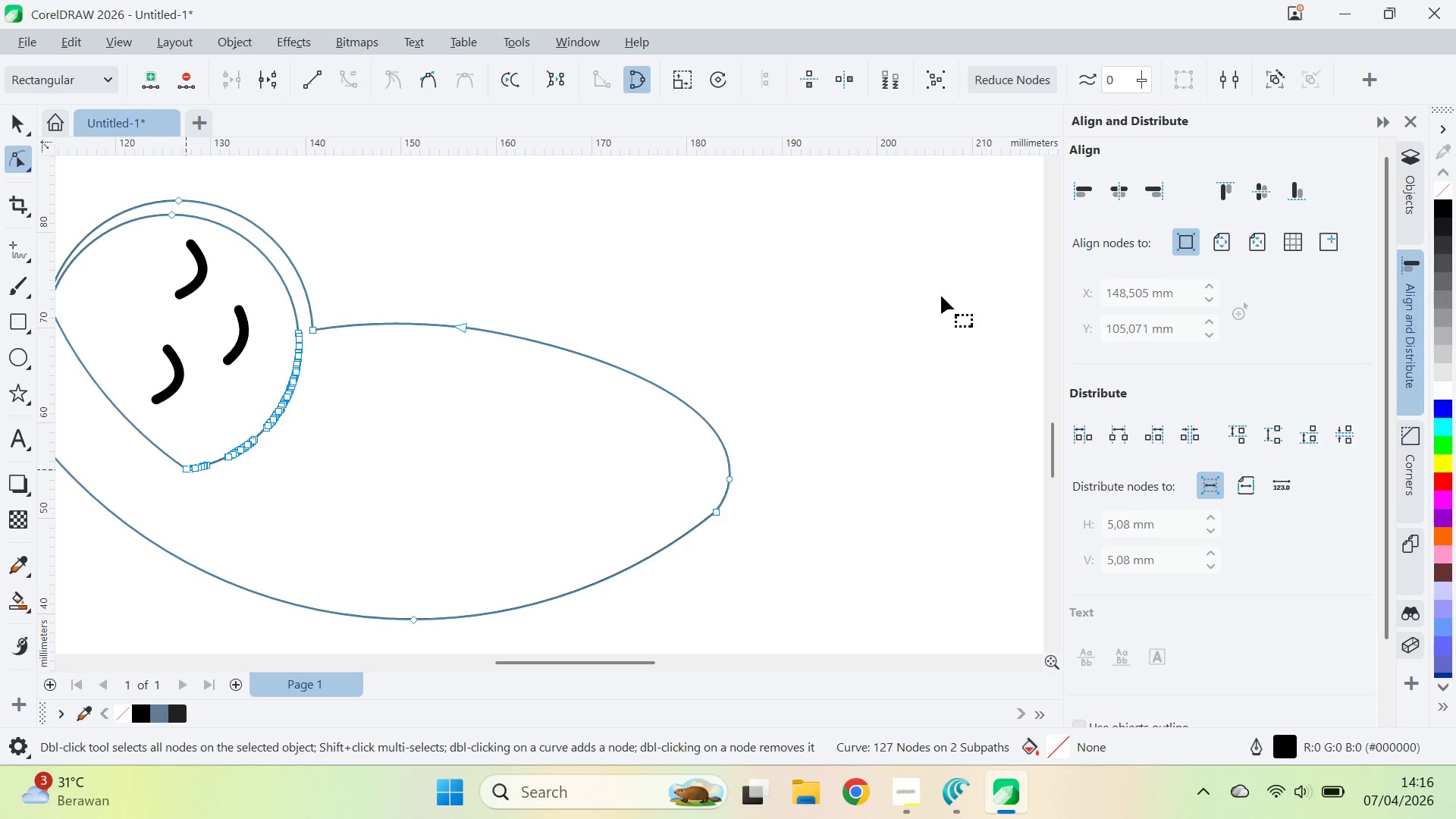 
key(Control+A)
 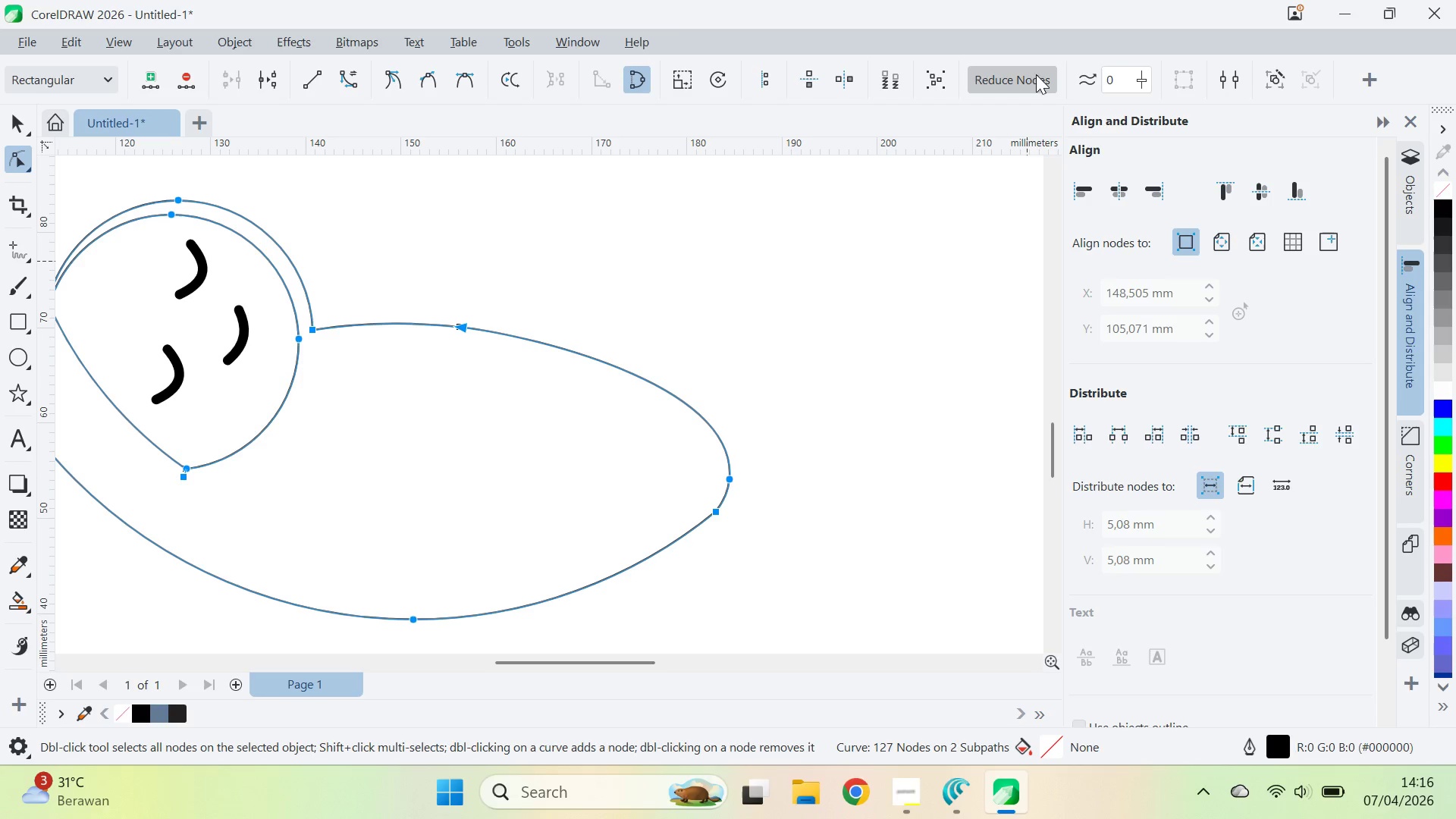 
triple_click([1035, 77])
 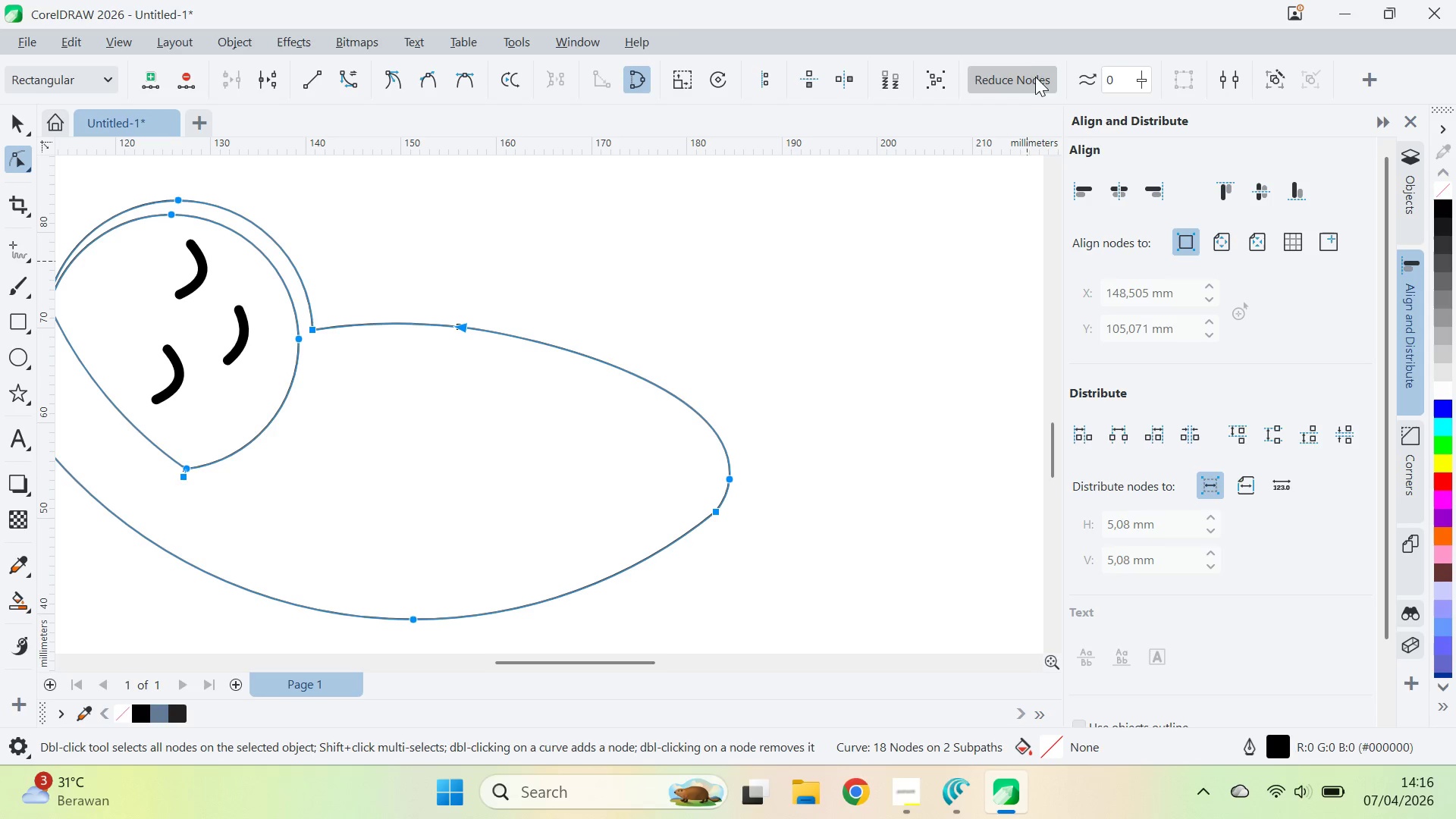 
left_click_drag(start_coordinate=[1035, 77], to_coordinate=[1018, 100])
 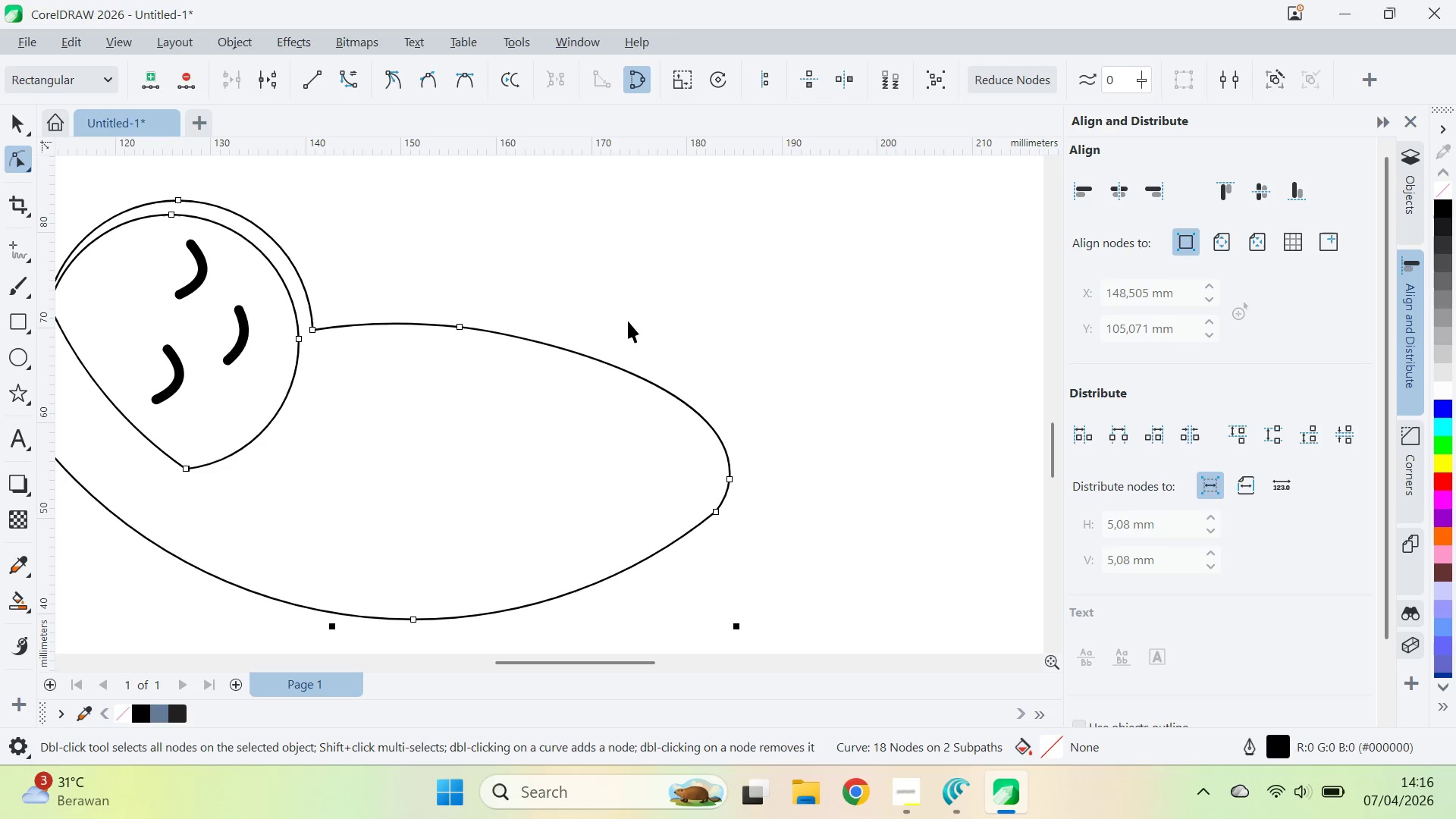 
key(V)
 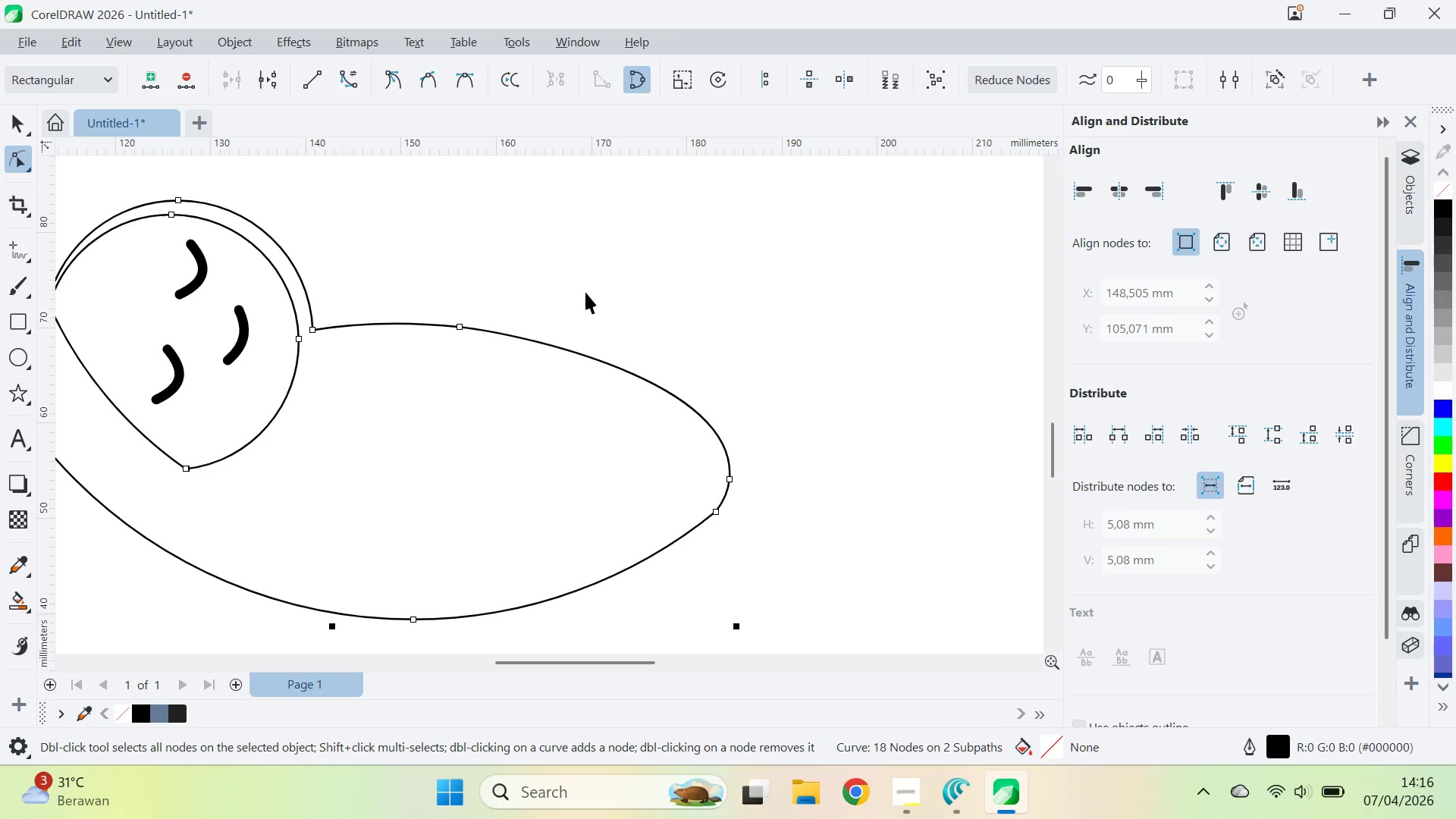 
triple_click([586, 291])
 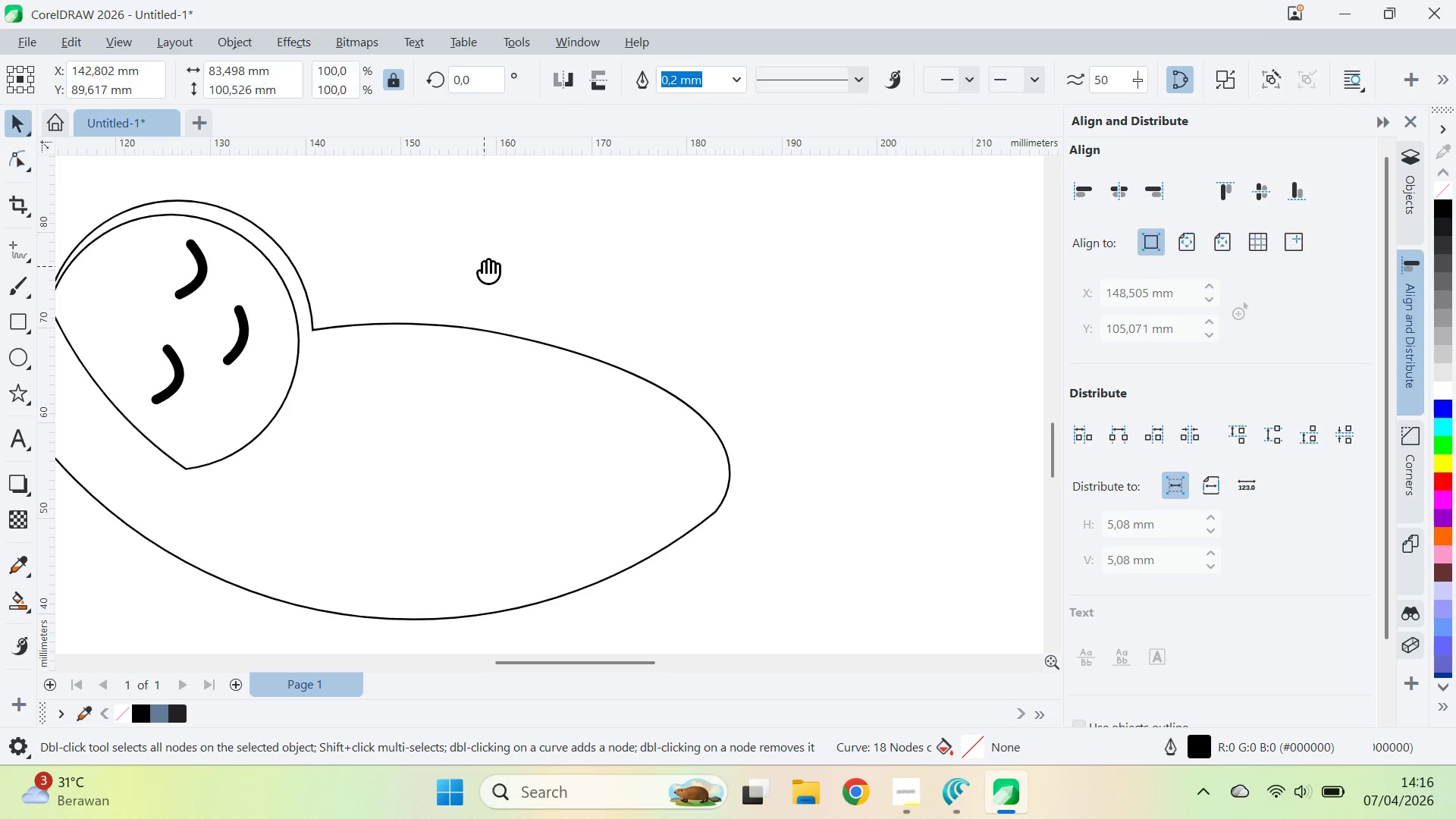 
type(qva)
 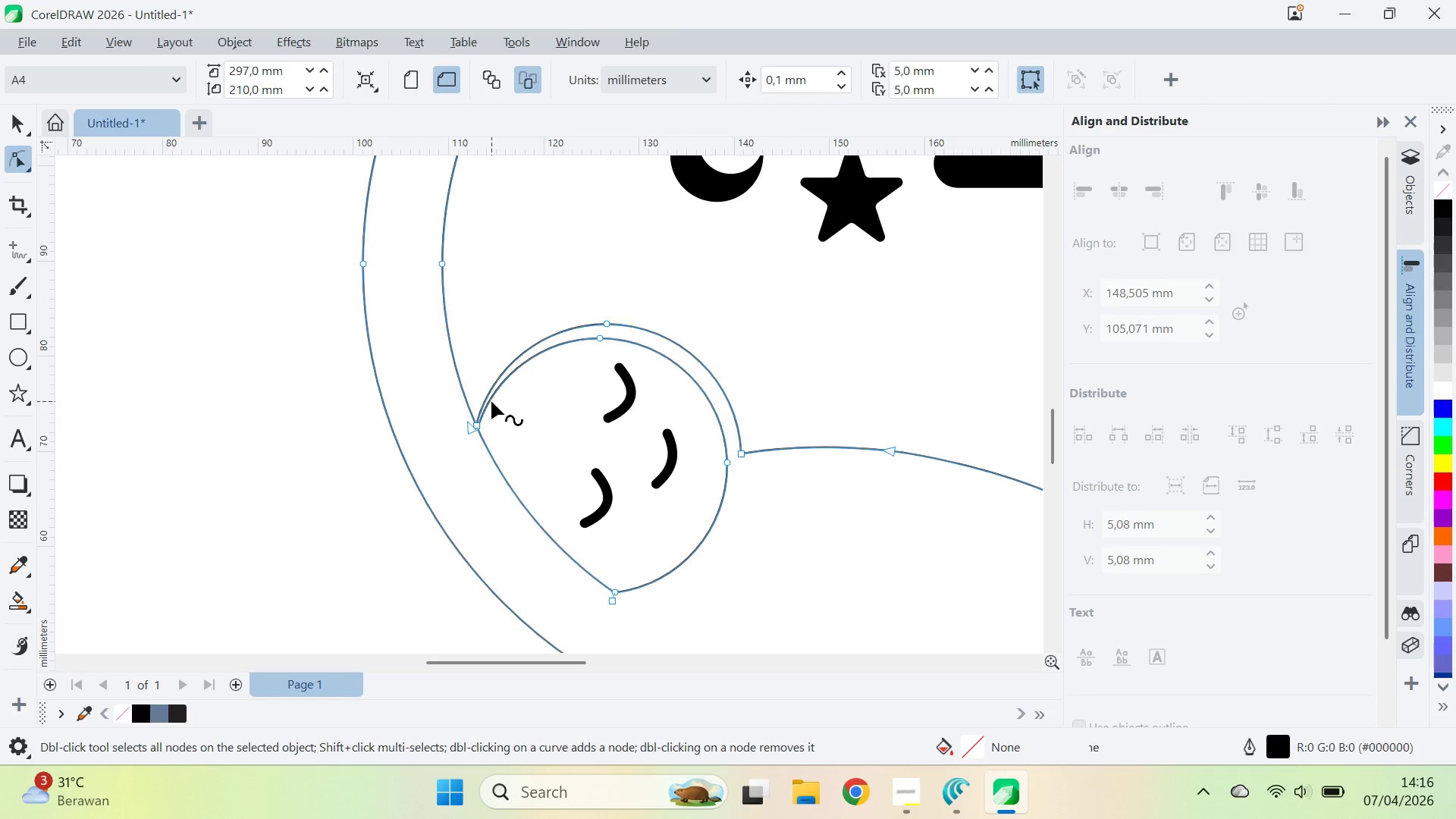 
left_click_drag(start_coordinate=[487, 260], to_coordinate=[915, 384])
 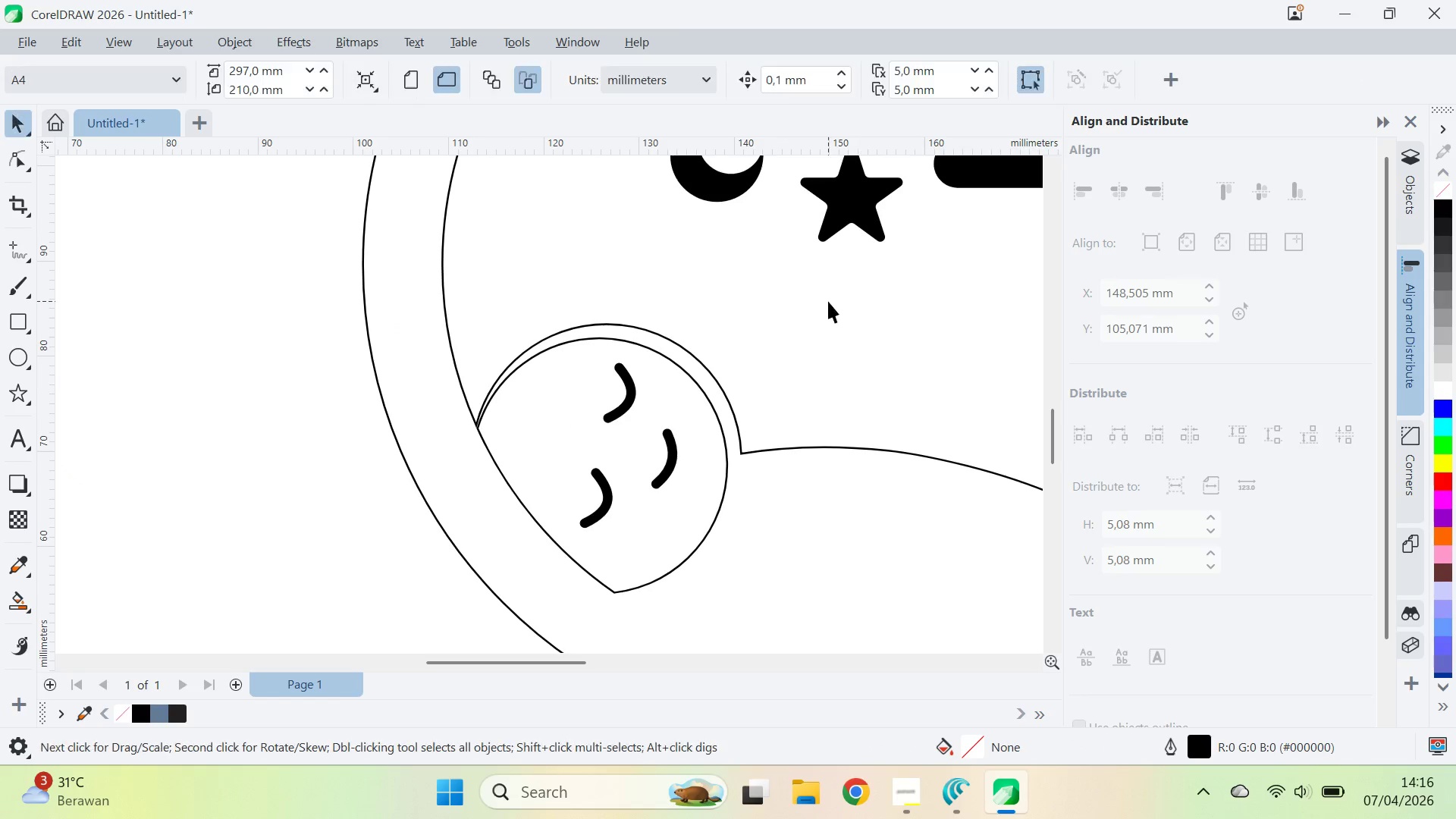 
left_click_drag(start_coordinate=[828, 301], to_coordinate=[821, 309])
 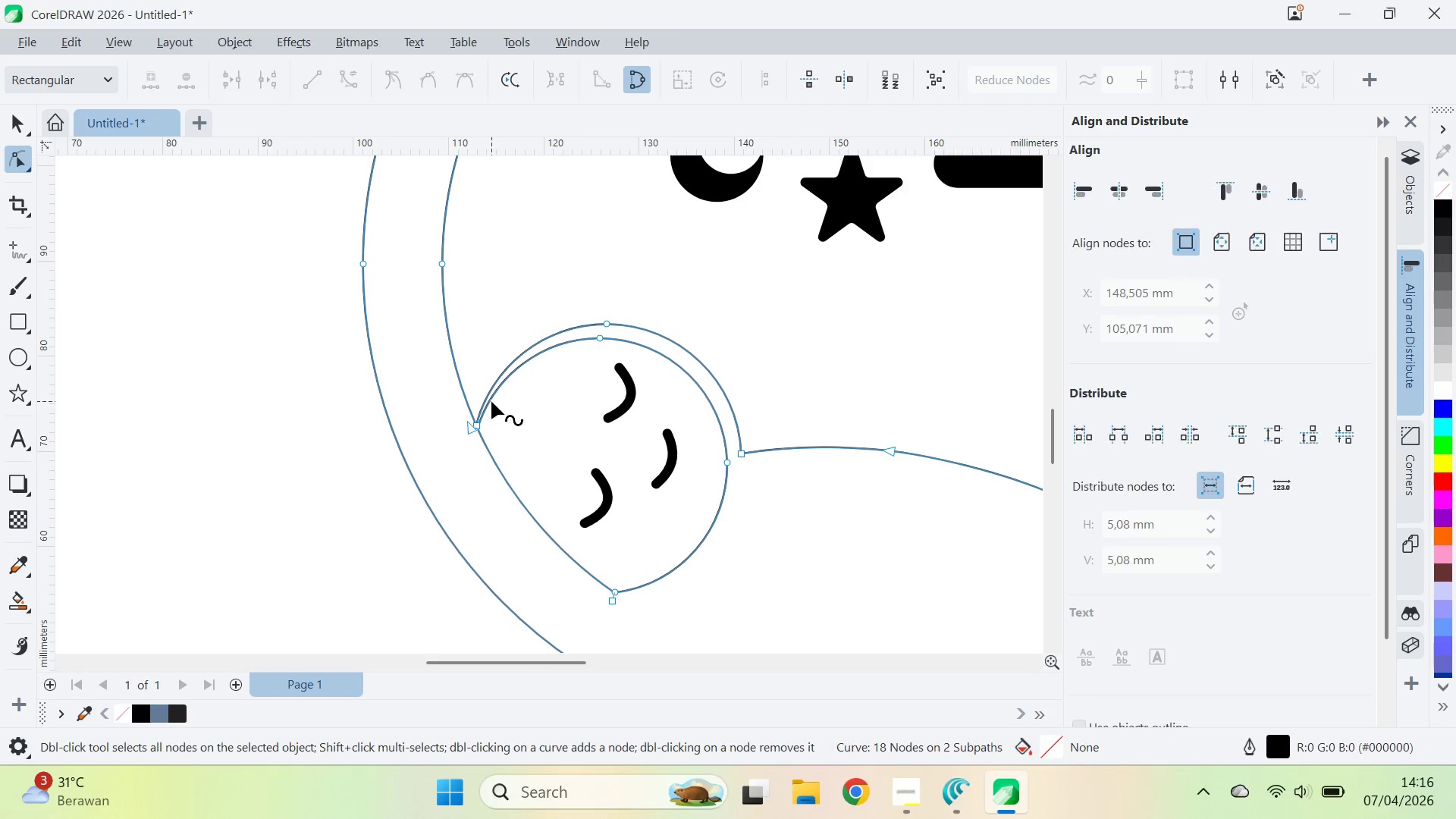 
scroll: coordinate [473, 440], scroll_direction: up, amount: 13.0
 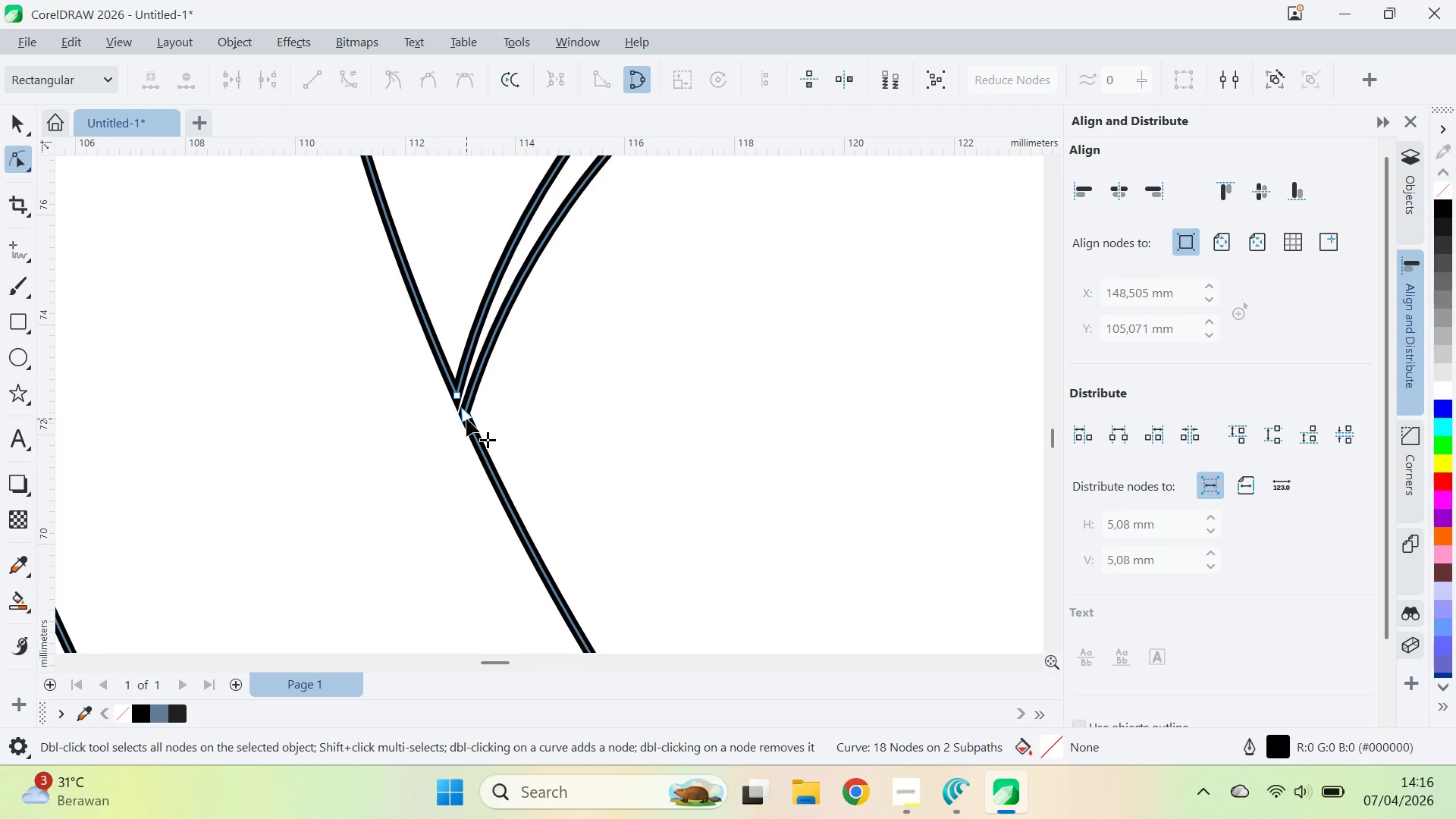 
left_click_drag(start_coordinate=[466, 419], to_coordinate=[480, 450])
 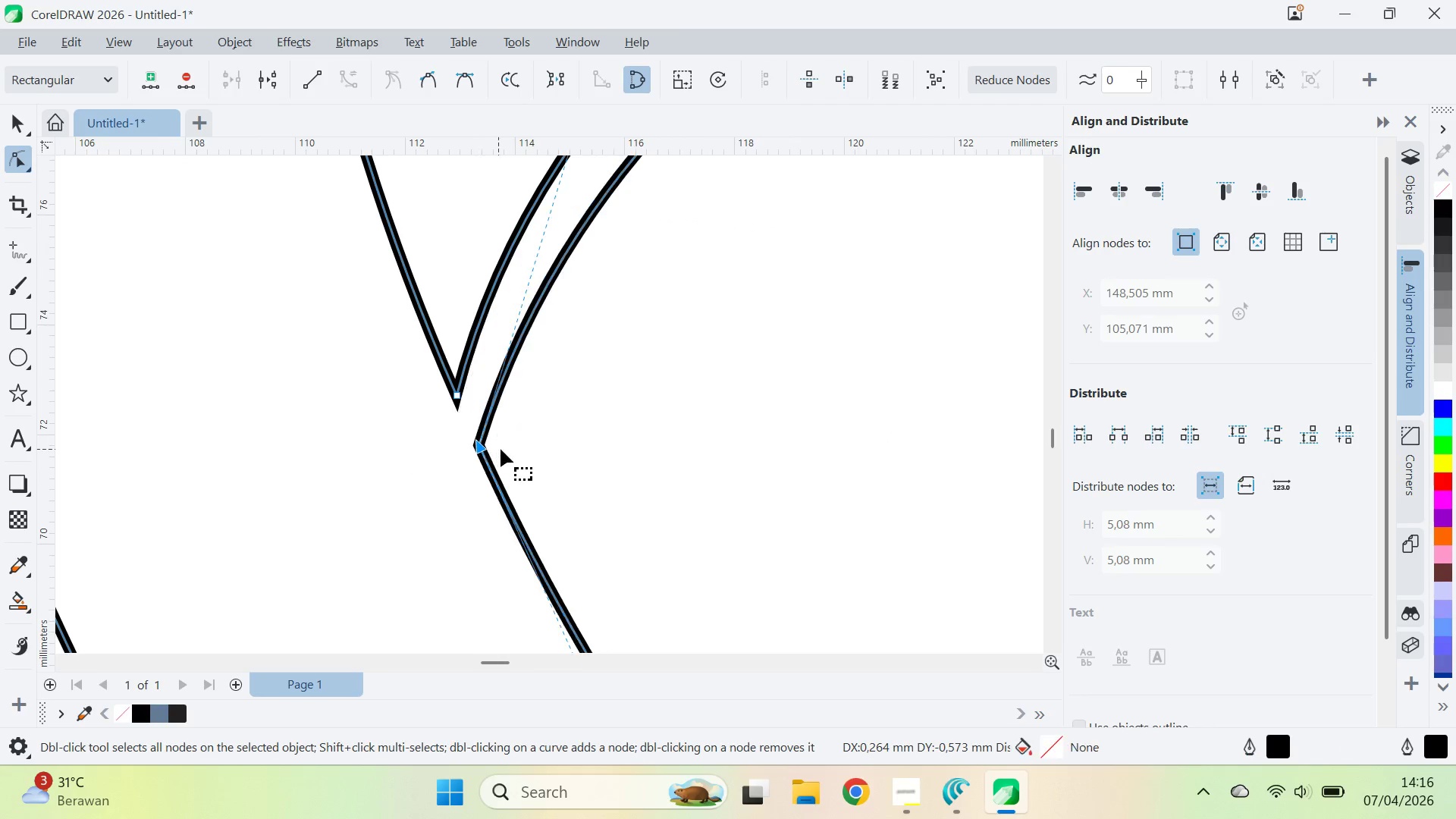 
scroll: coordinate [540, 442], scroll_direction: down, amount: 8.0
 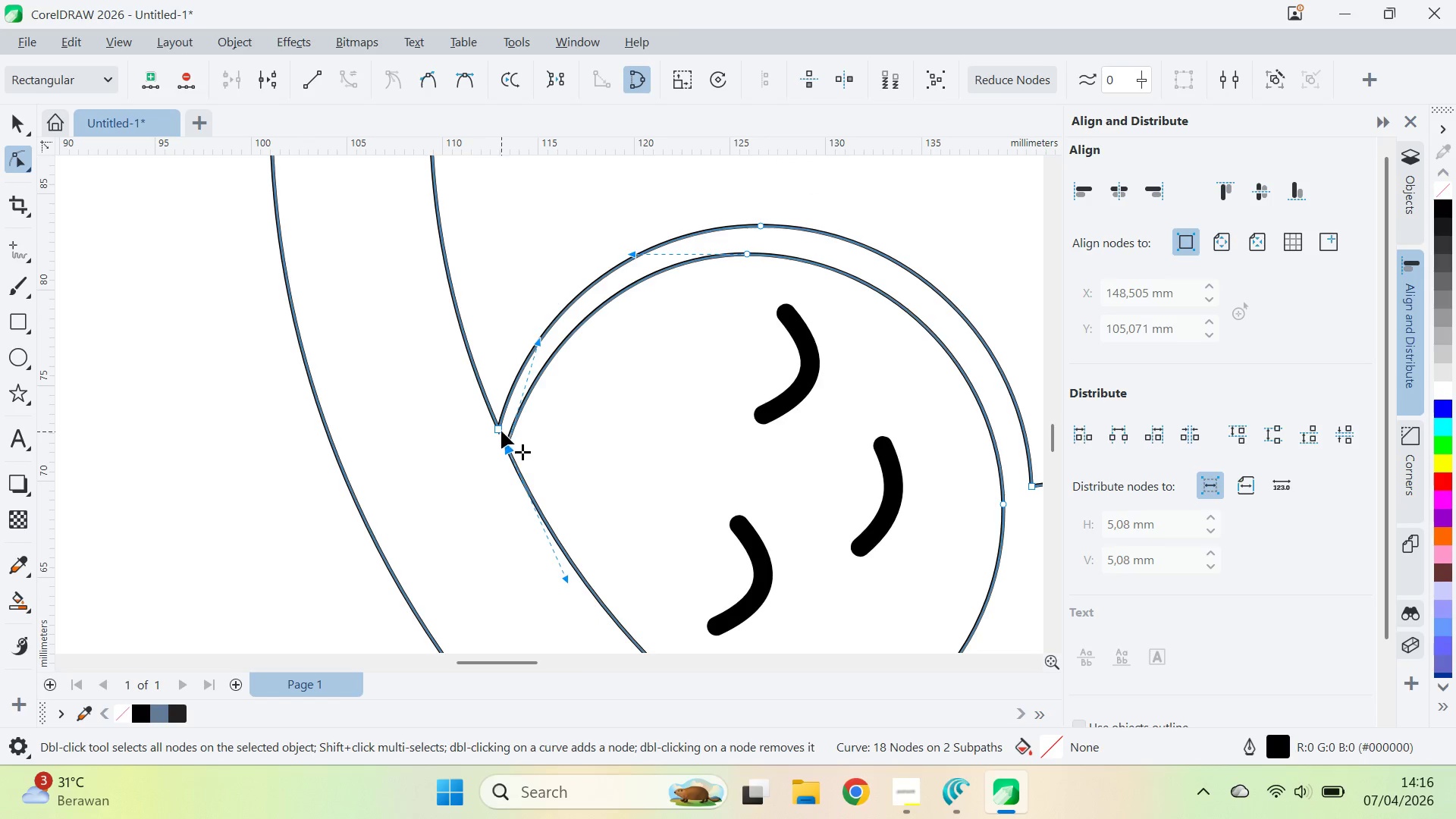 
left_click_drag(start_coordinate=[501, 430], to_coordinate=[497, 419])
 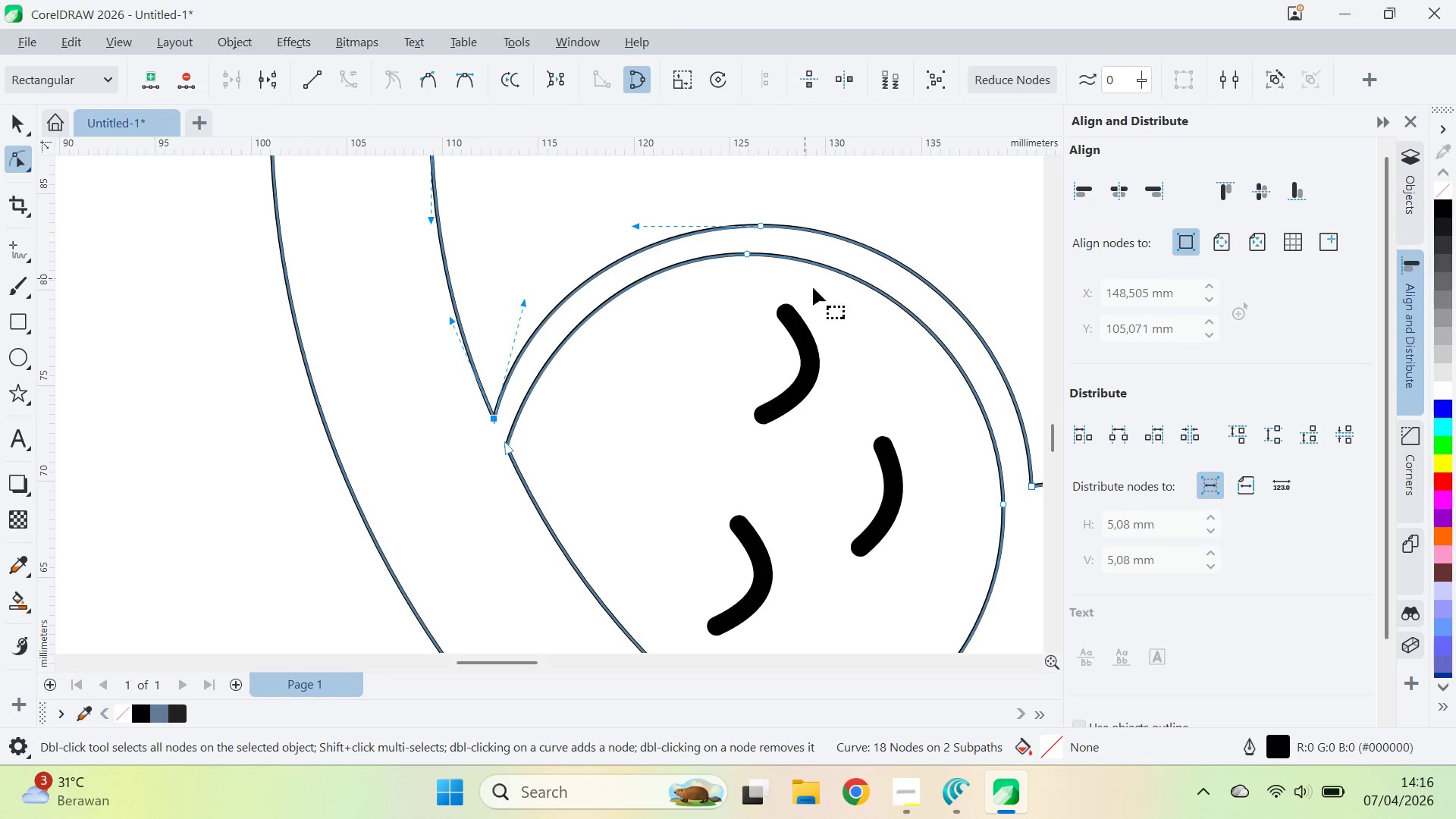 
key(Q)
 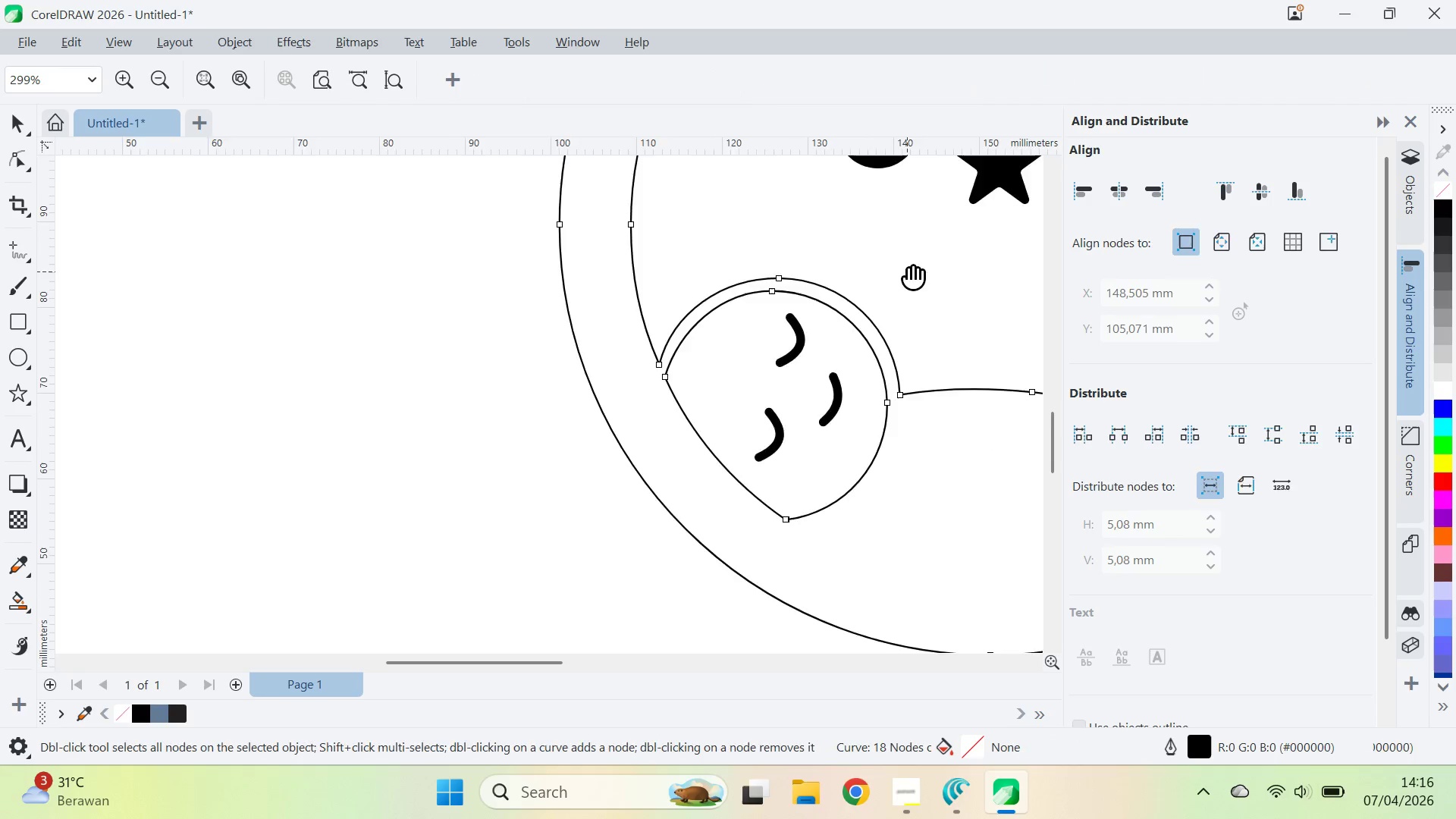 
left_click_drag(start_coordinate=[908, 270], to_coordinate=[538, 293])
 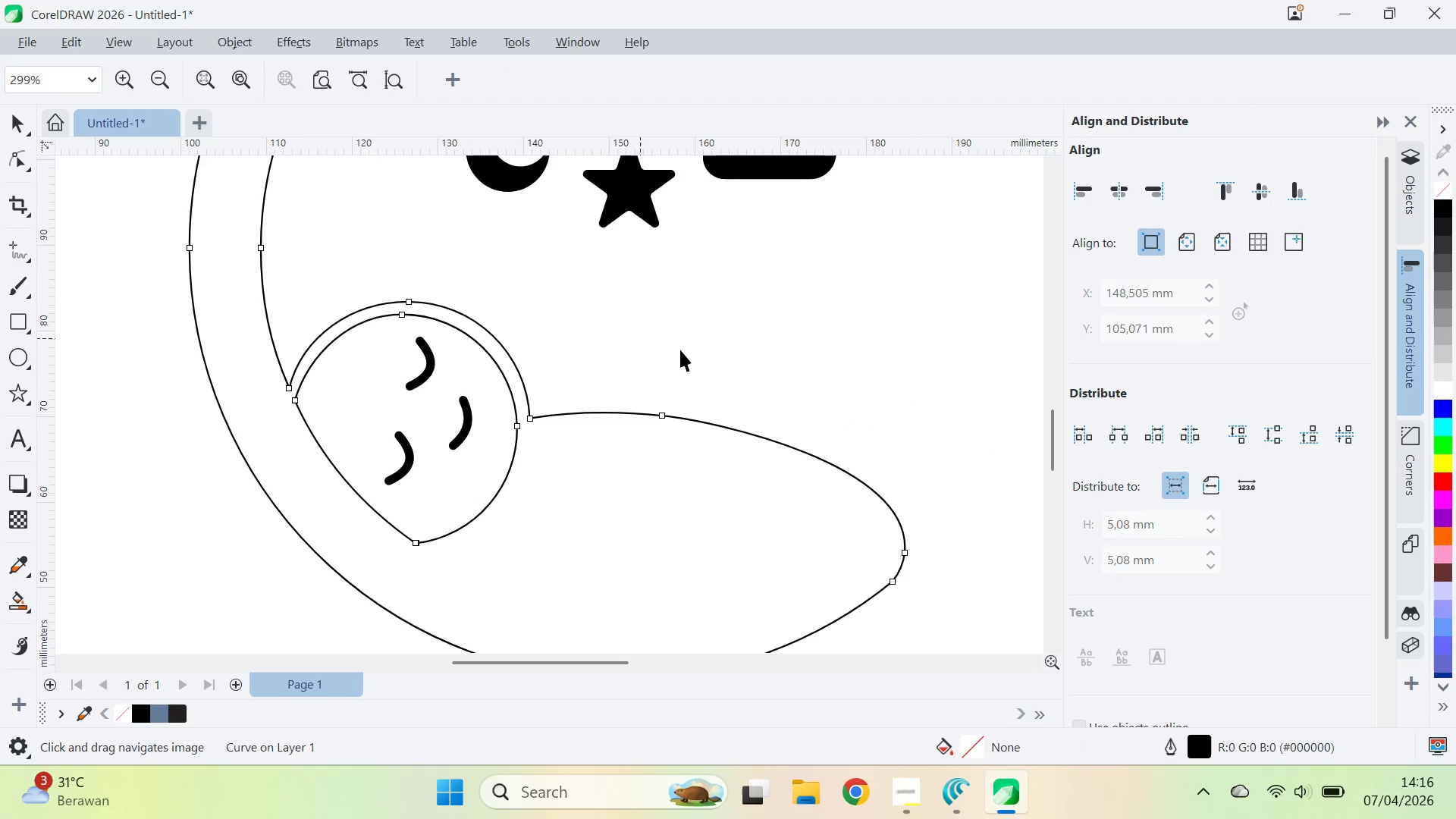 
scroll: coordinate [794, 321], scroll_direction: down, amount: 6.0
 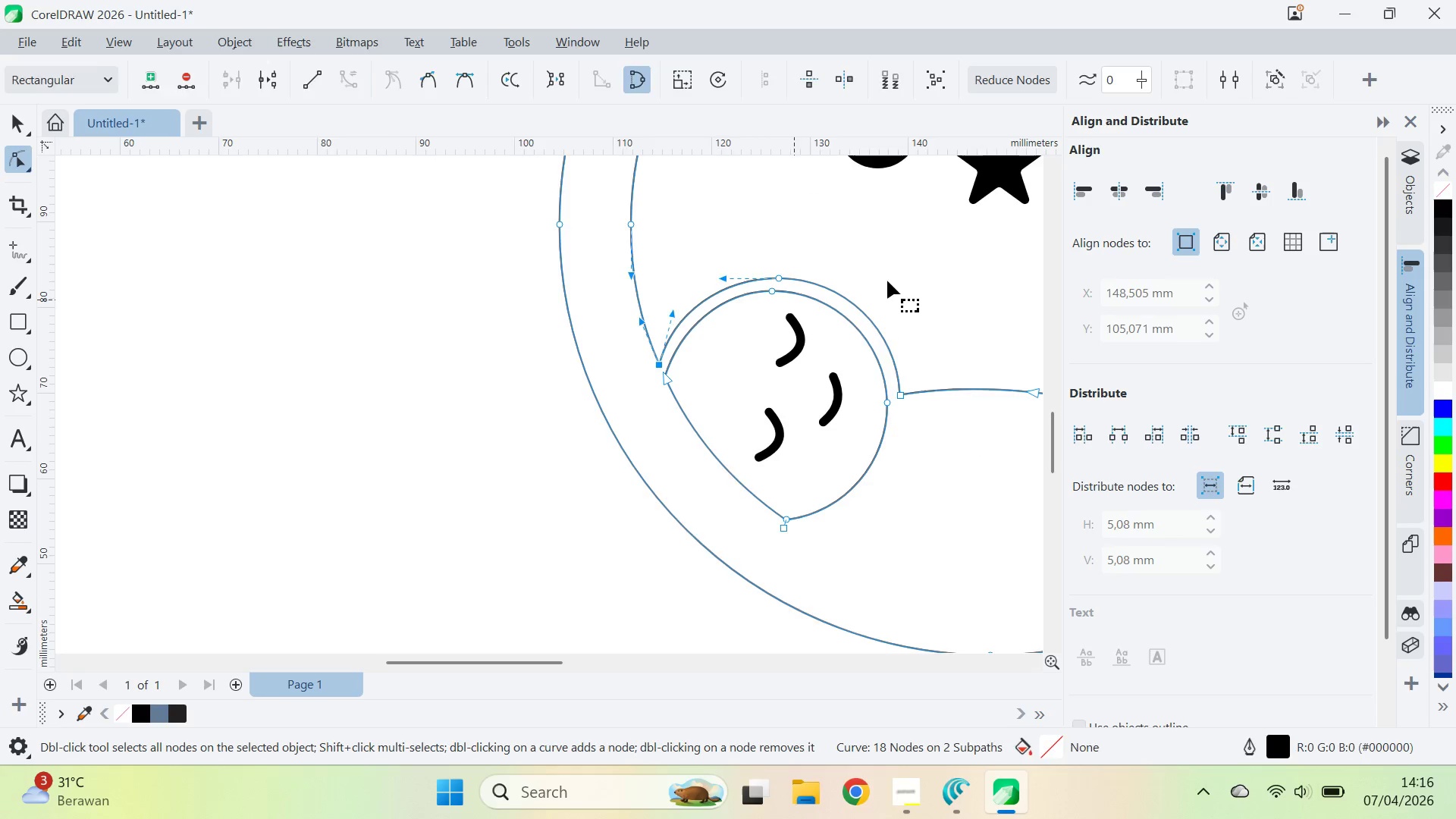 
type(vqva)
 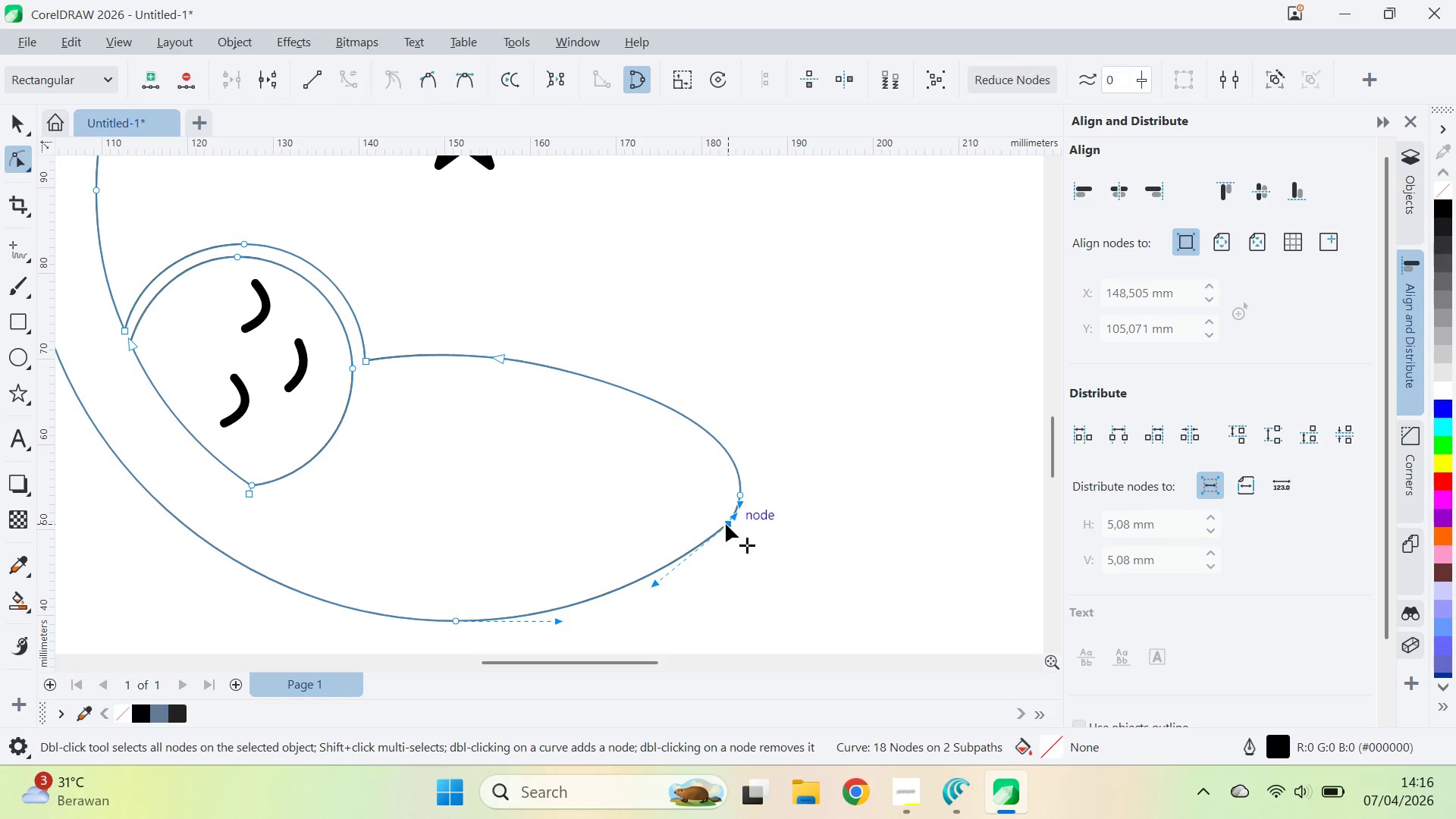 
left_click_drag(start_coordinate=[821, 342], to_coordinate=[656, 284])
 